 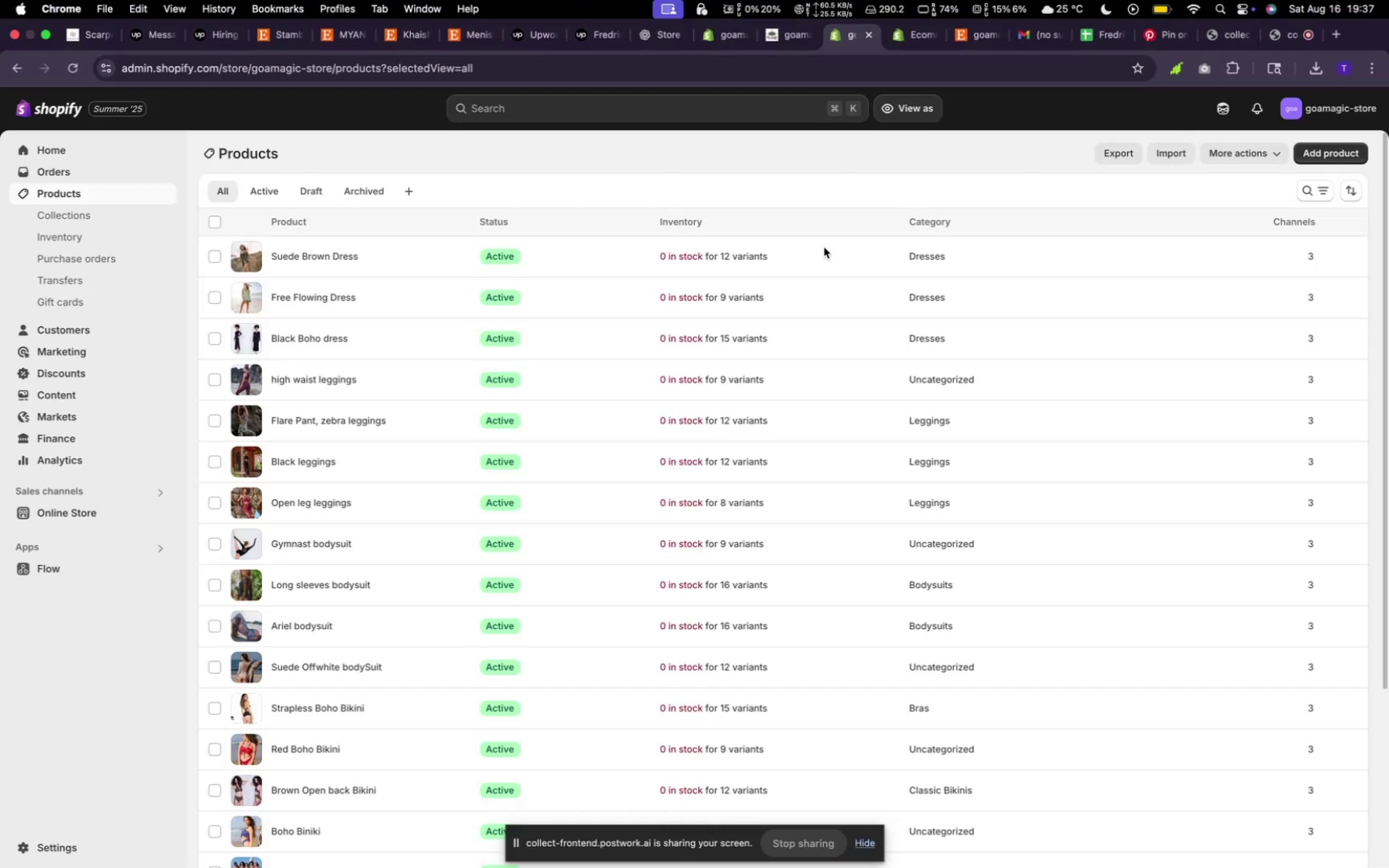 
left_click([1322, 152])
 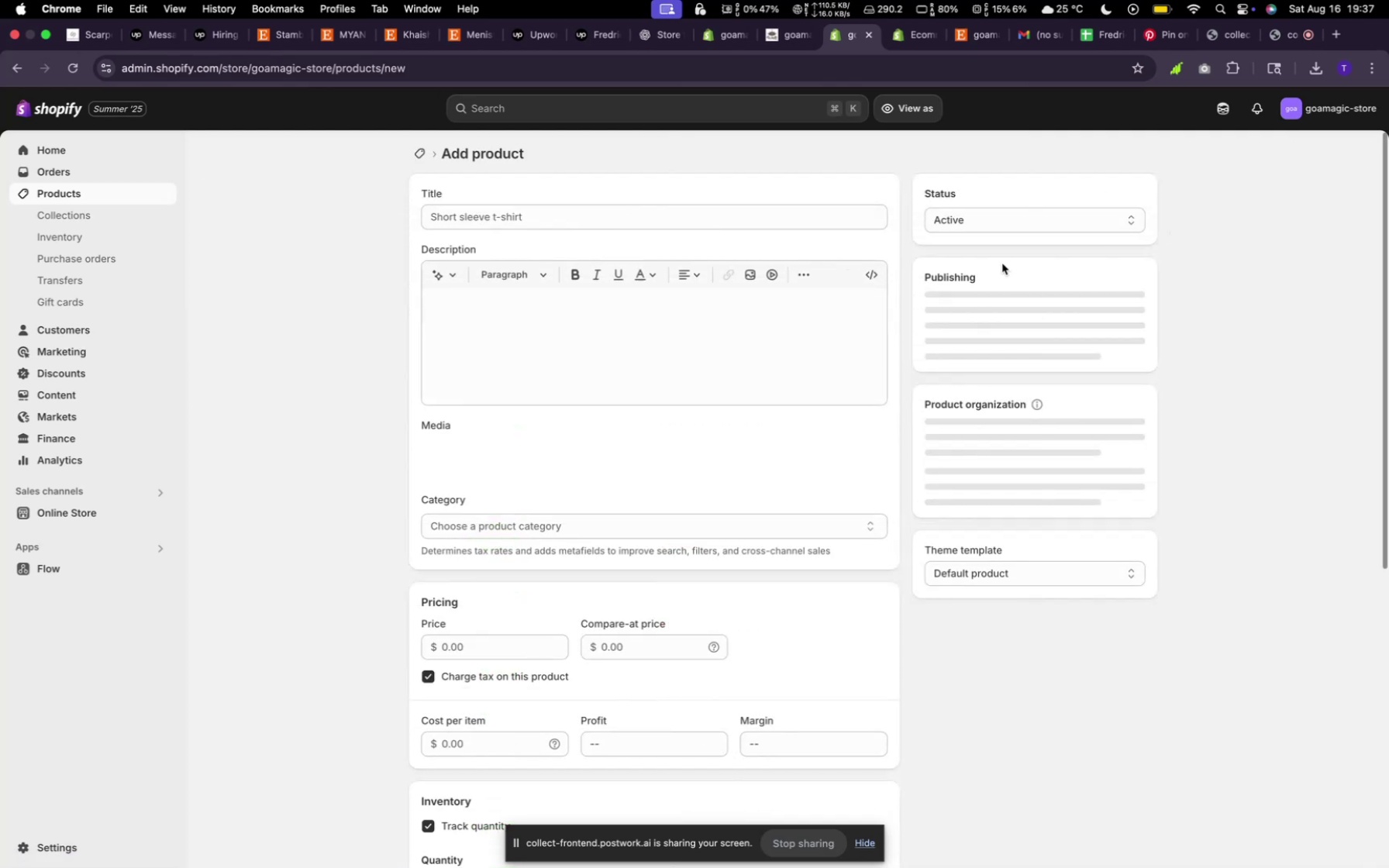 
left_click([705, 468])
 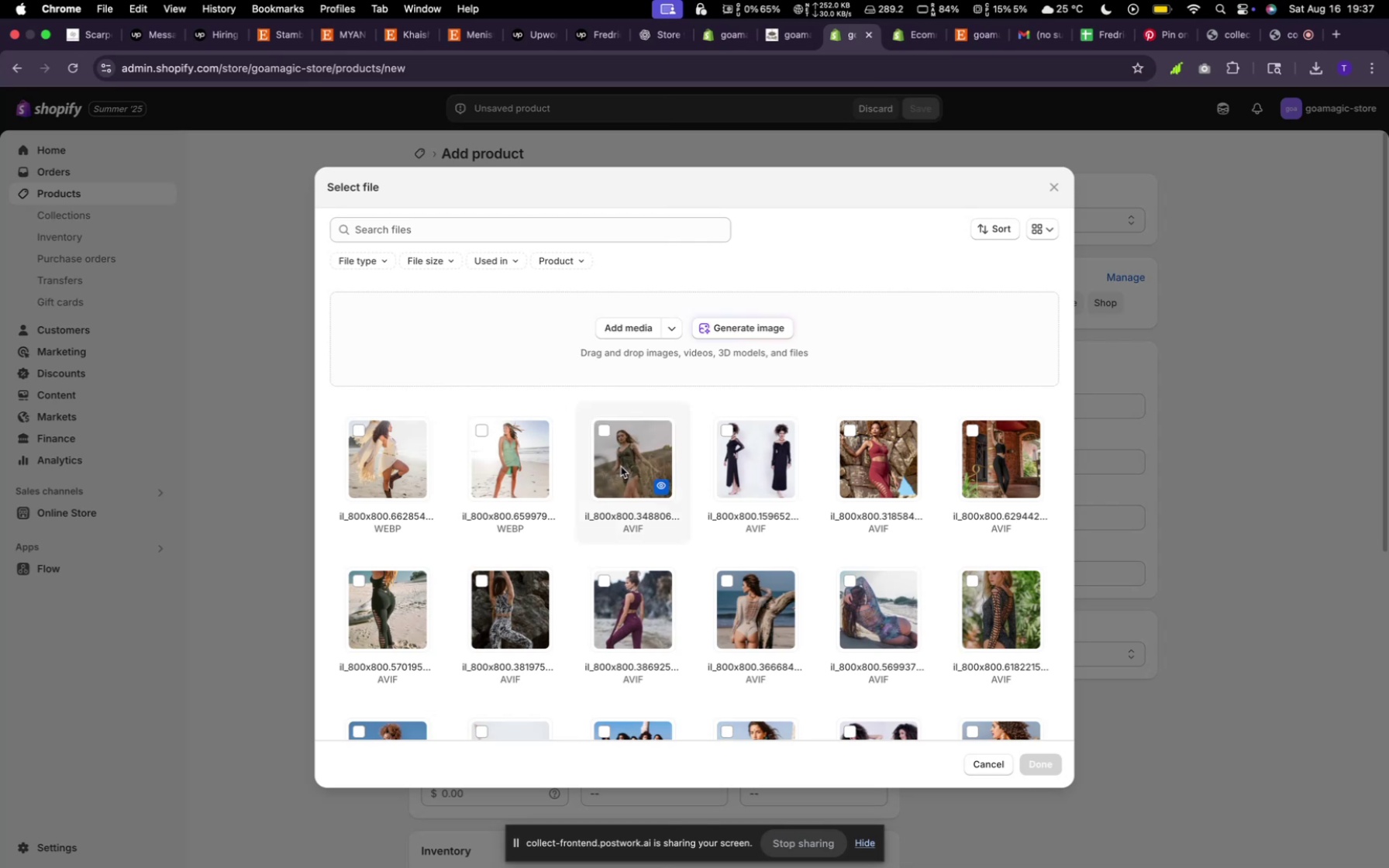 
wait(7.56)
 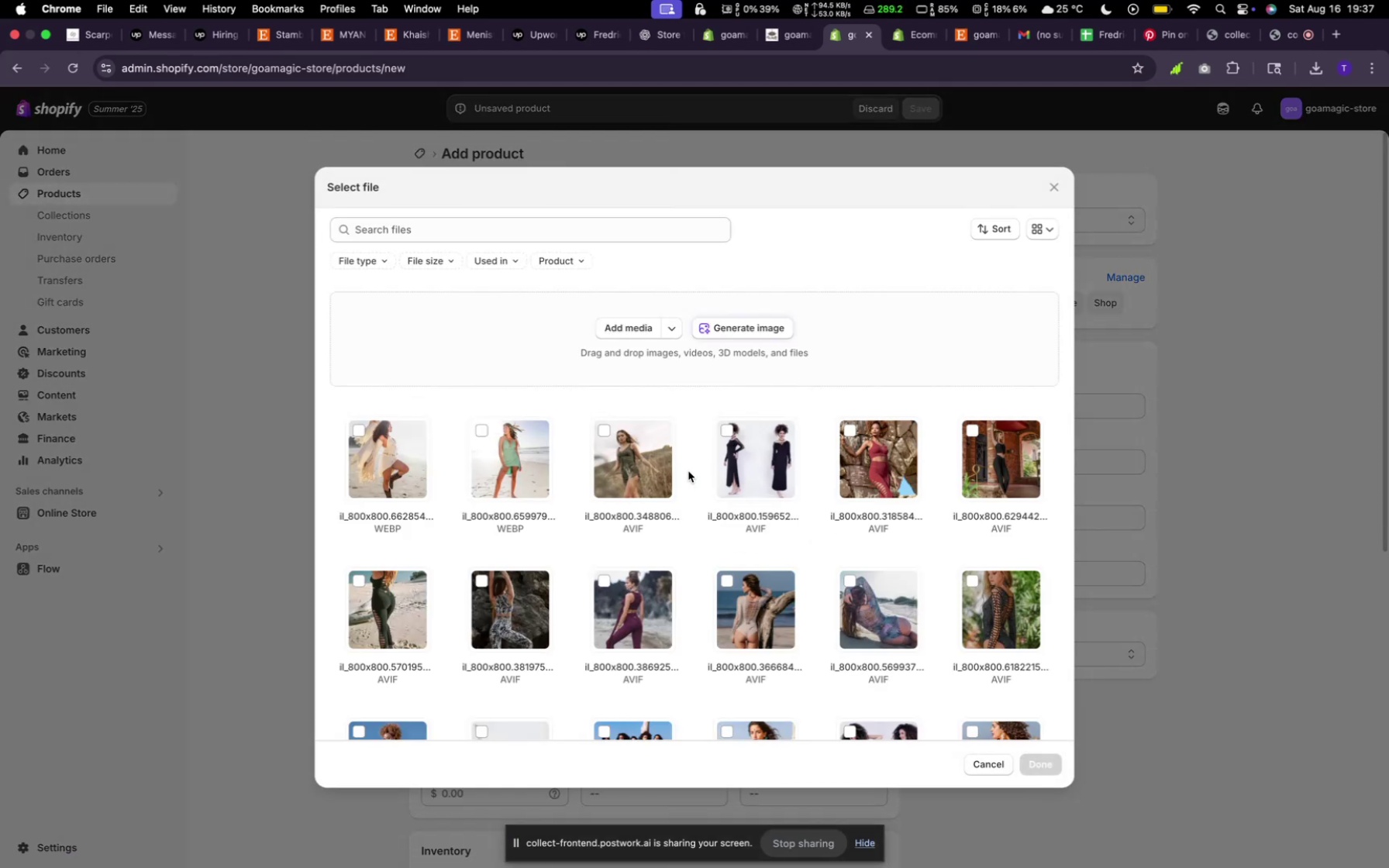 
left_click([1055, 184])
 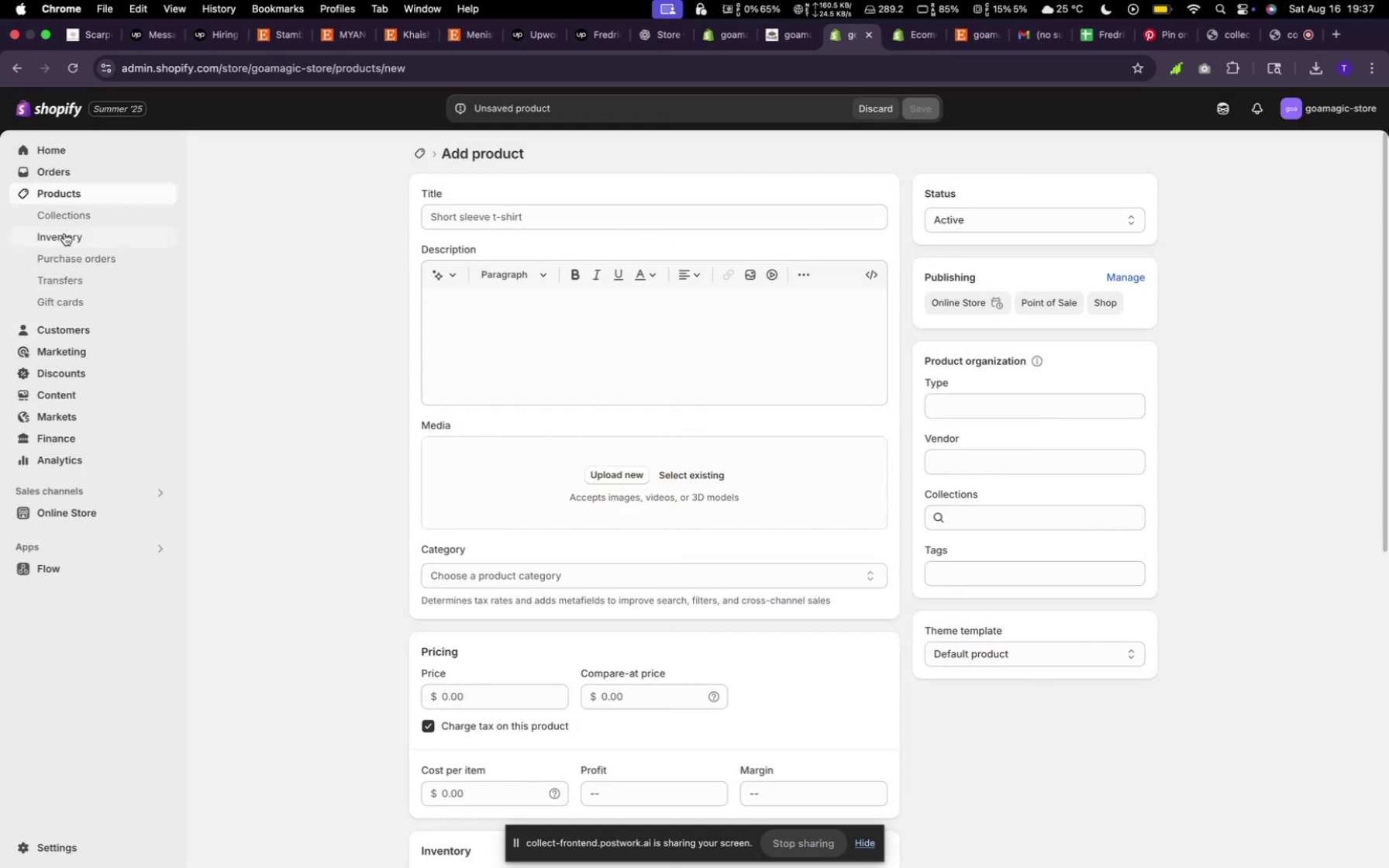 
left_click([79, 188])
 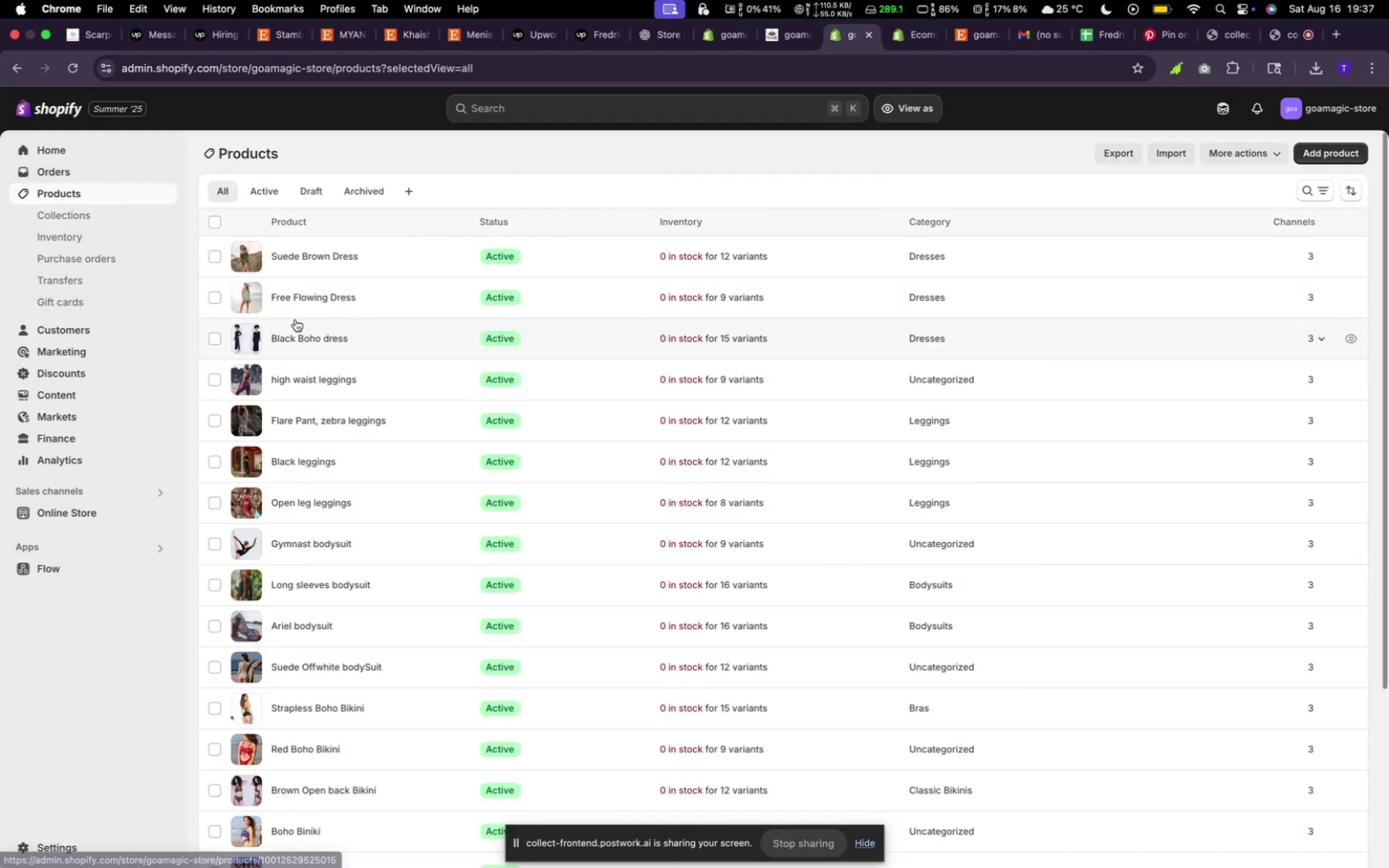 
wait(5.64)
 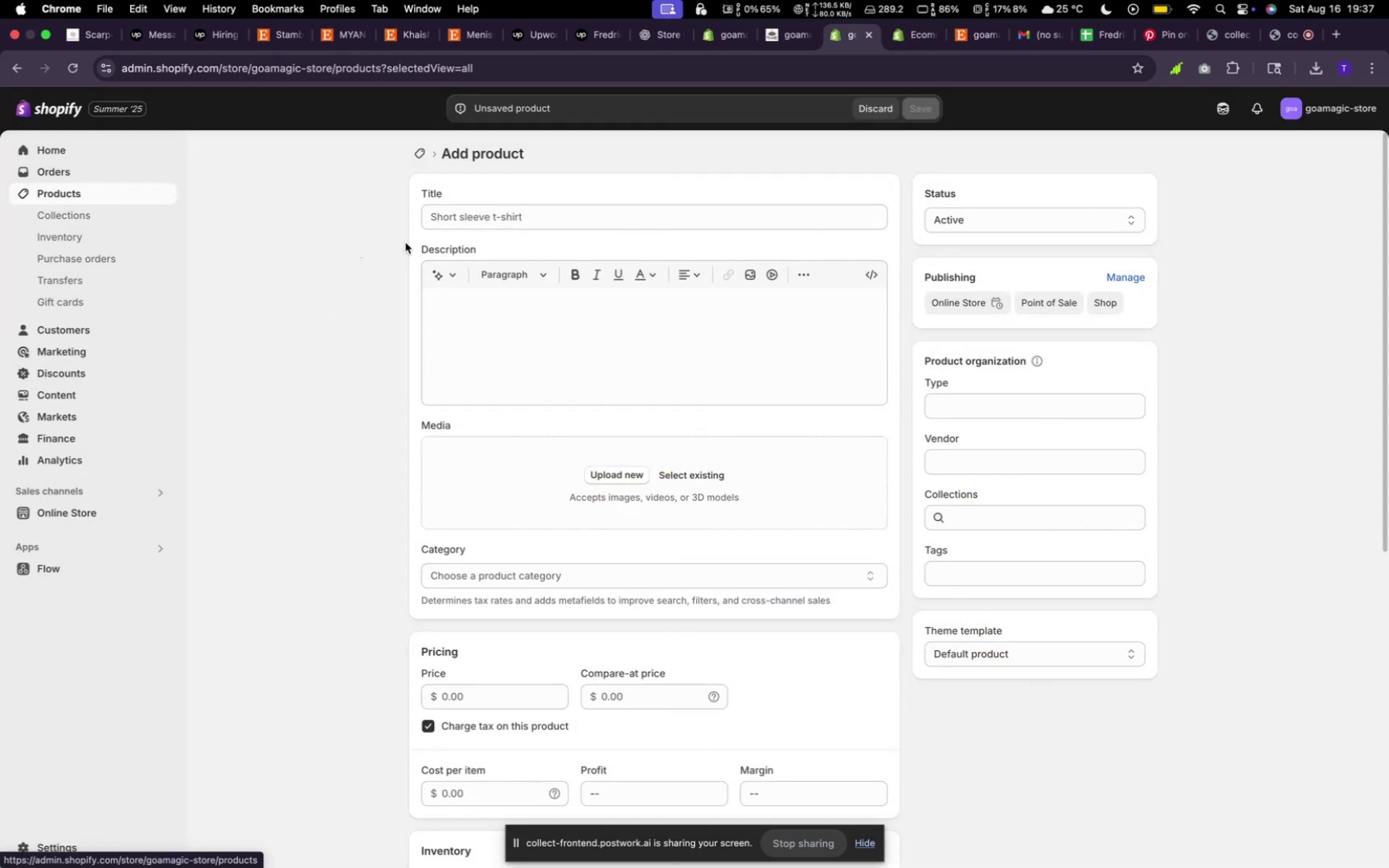 
left_click([1306, 148])
 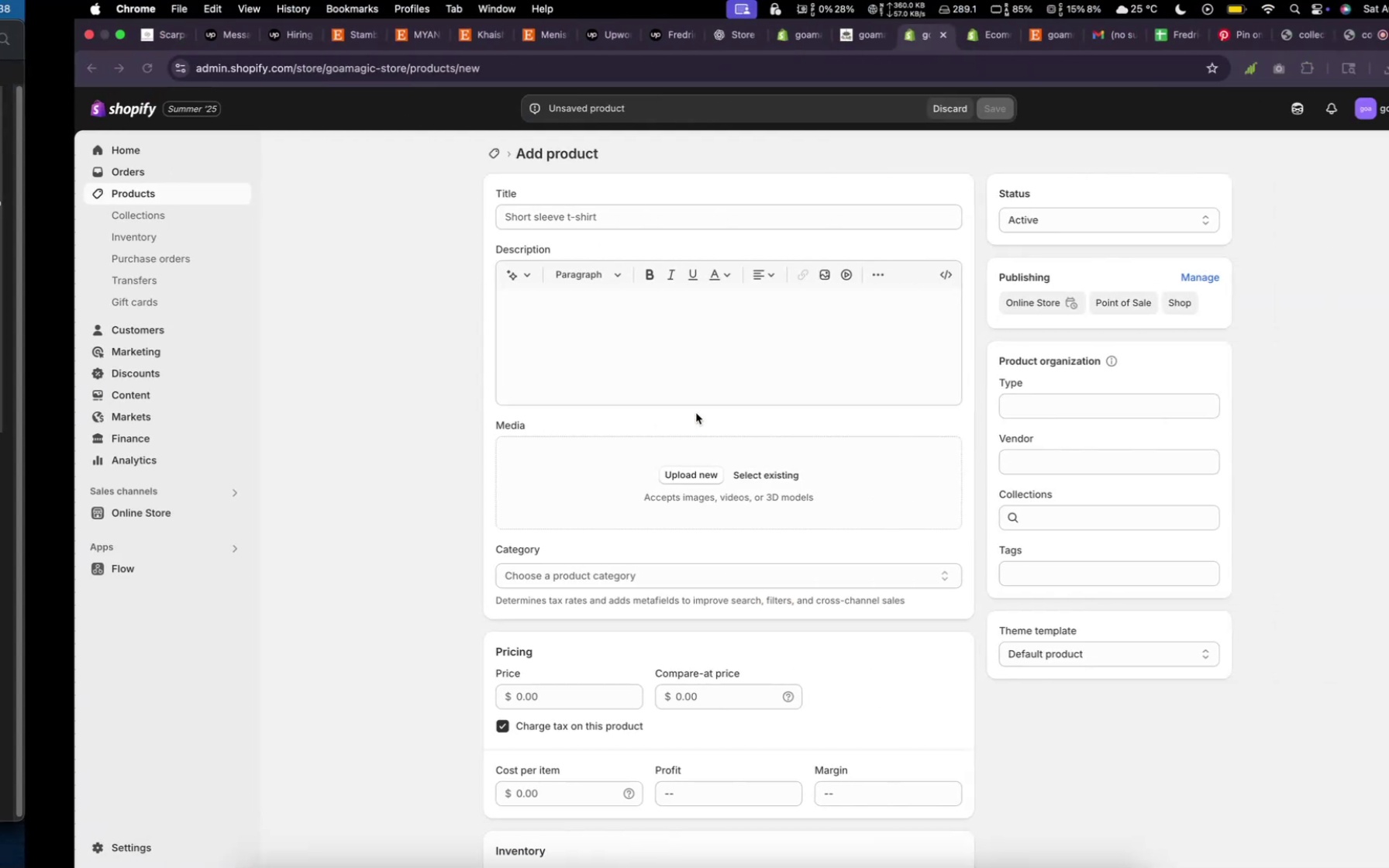 
wait(6.3)
 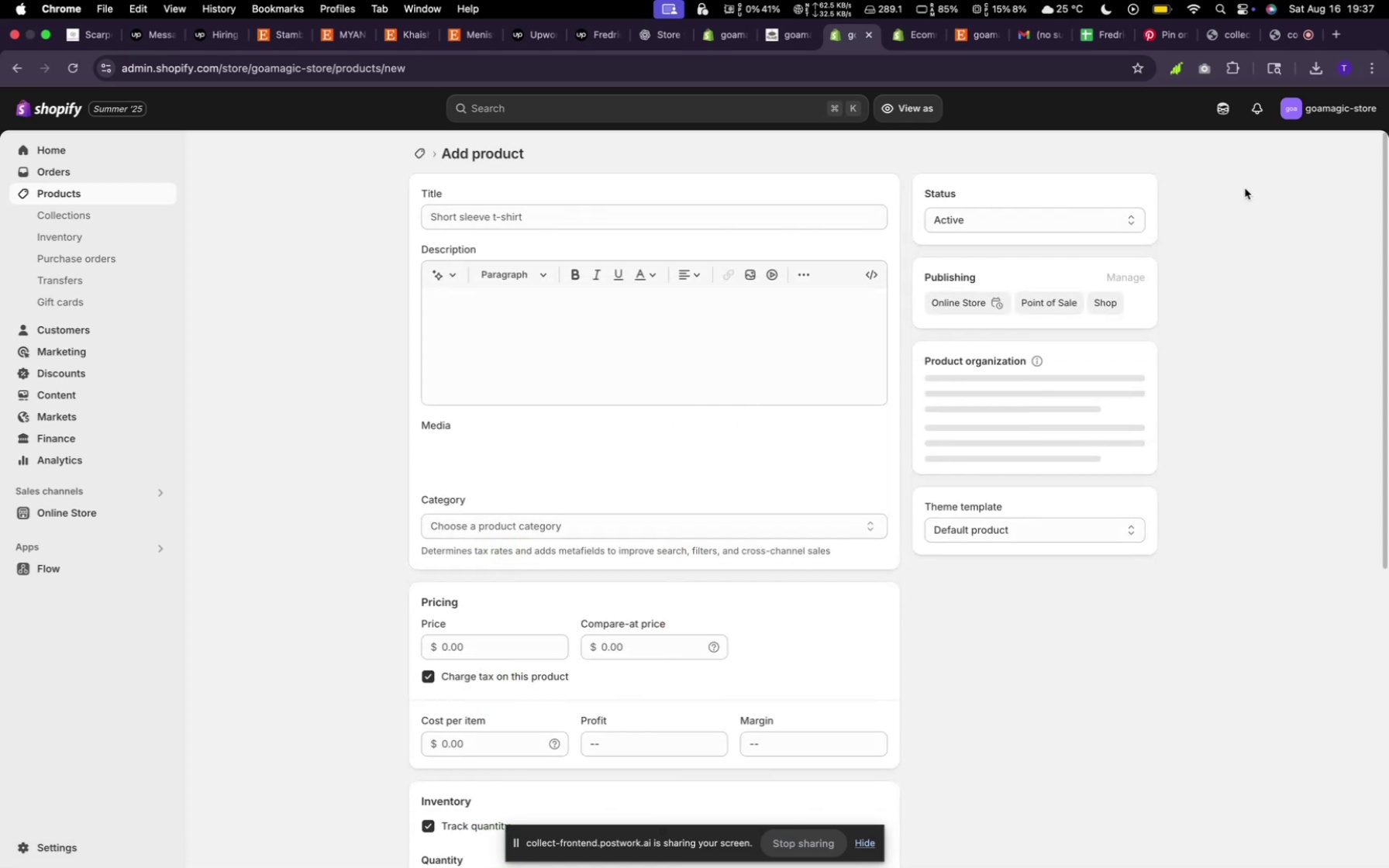 
left_click([681, 468])
 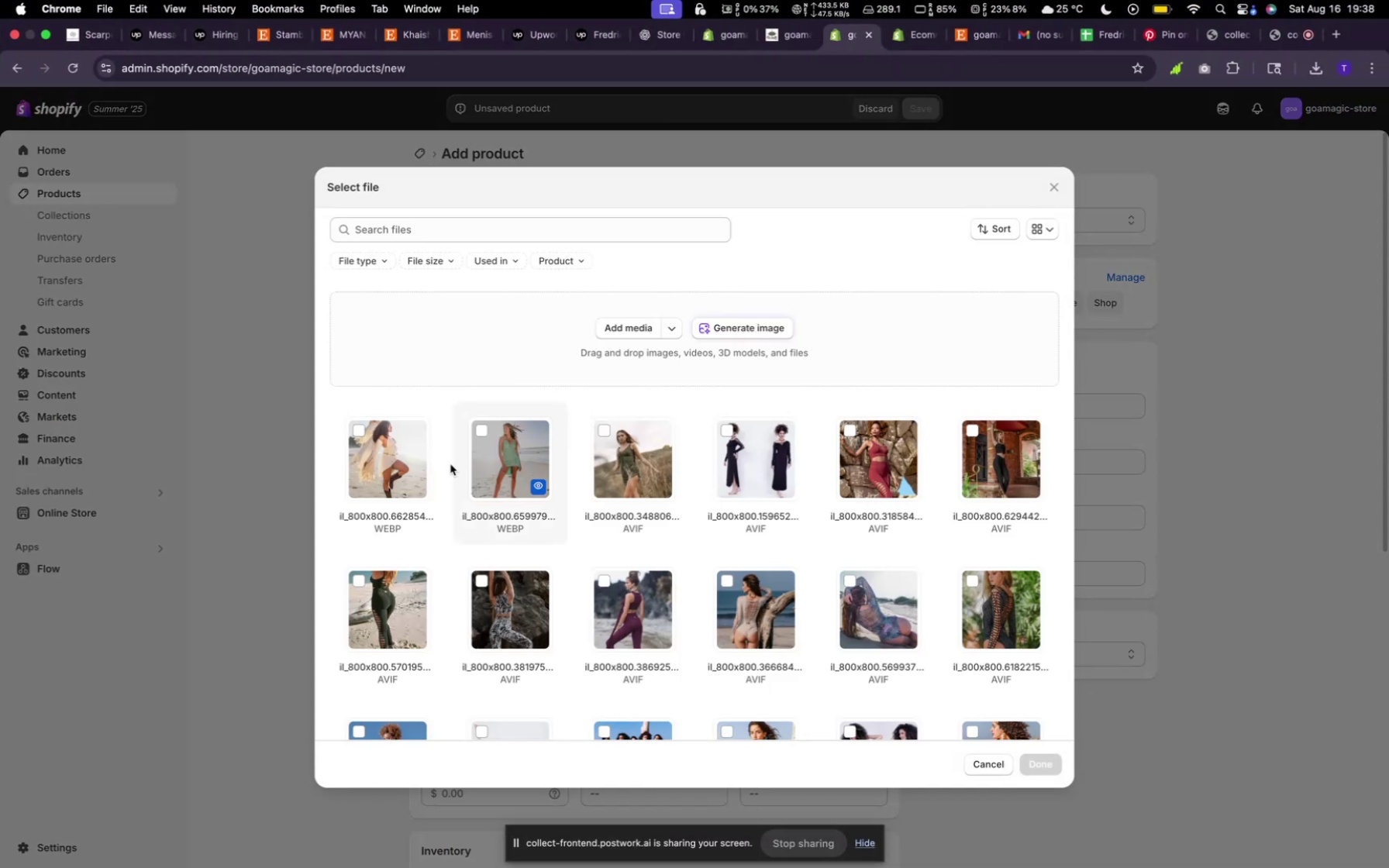 
left_click([371, 463])
 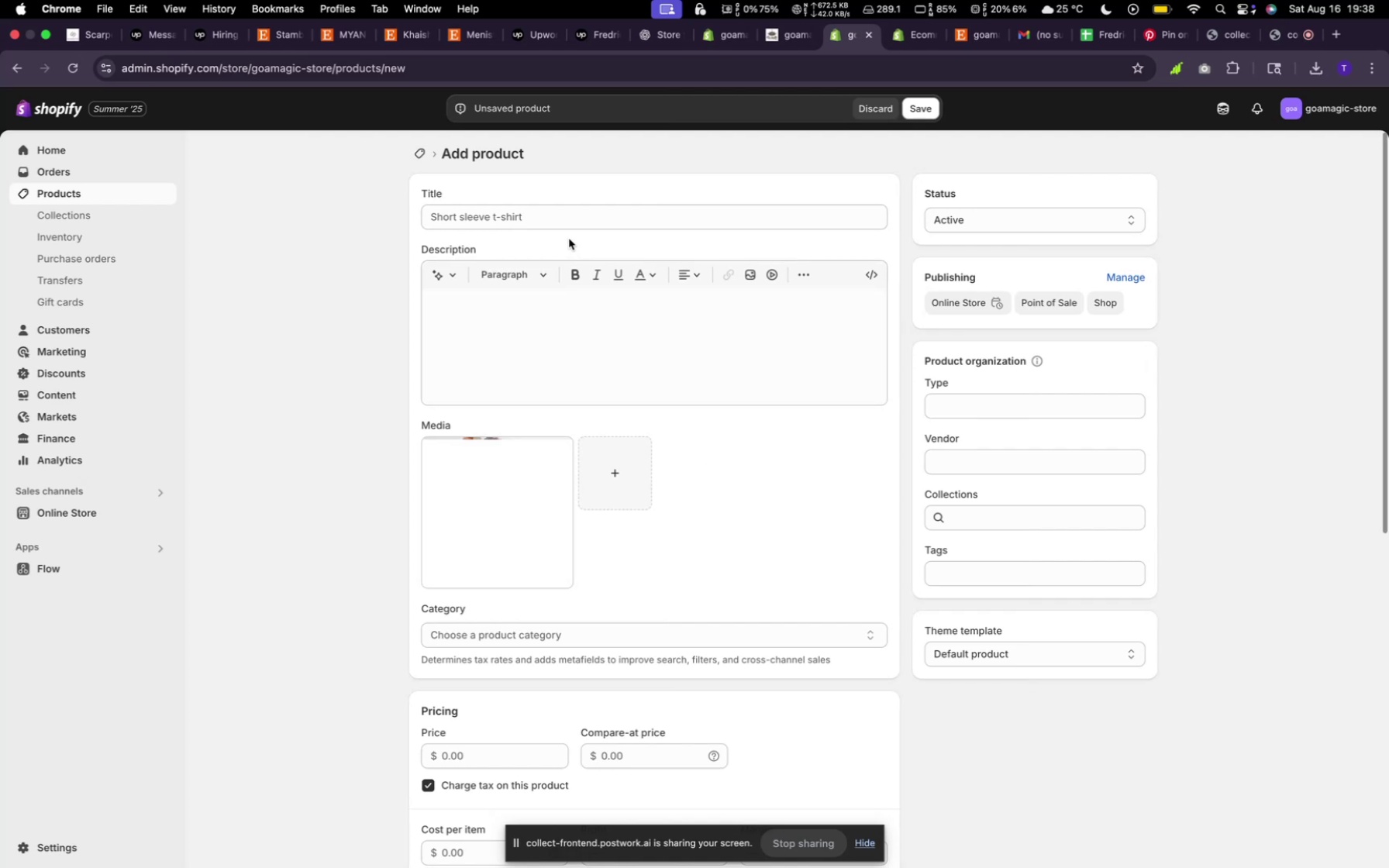 
left_click([546, 215])
 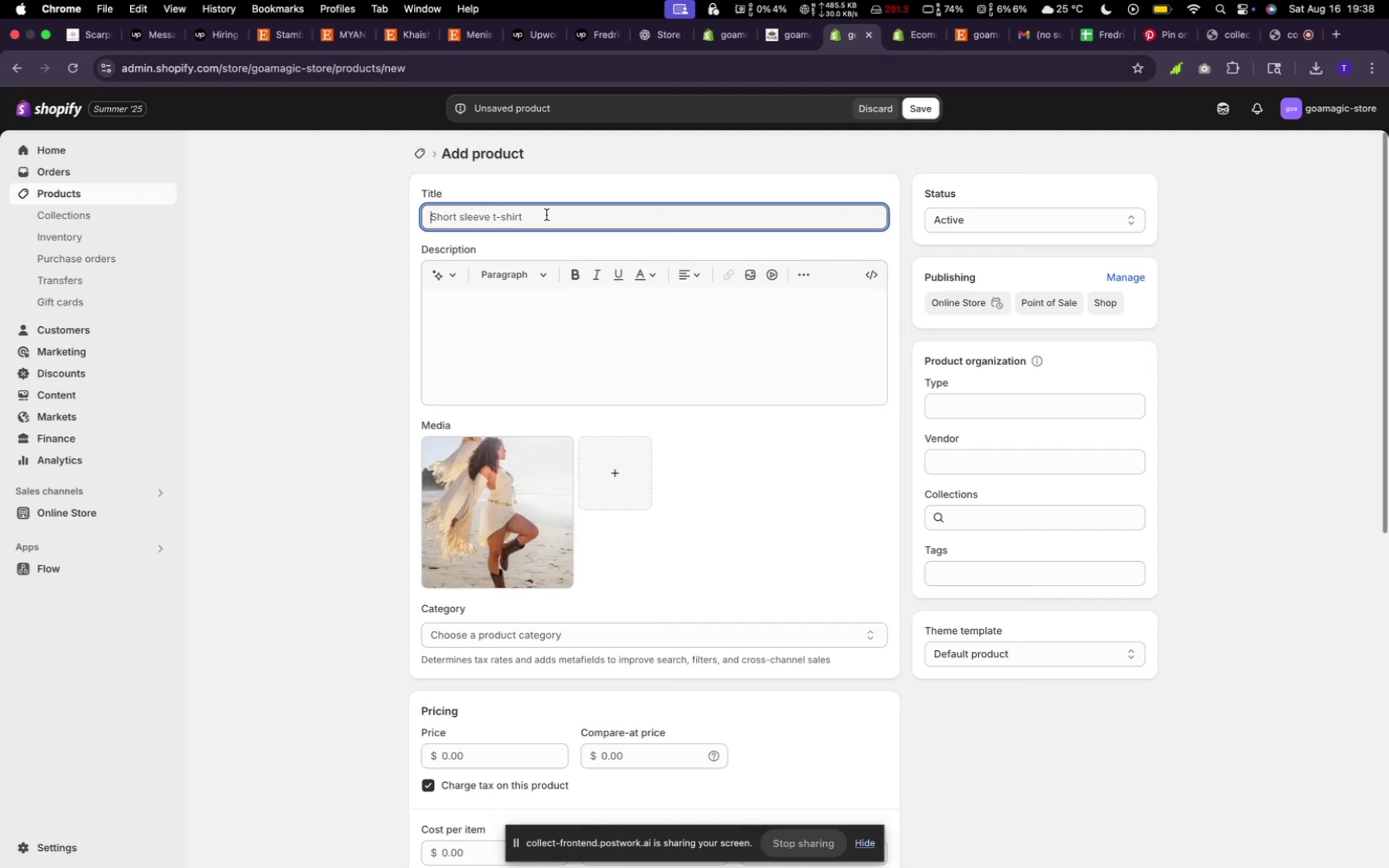 
wait(7.46)
 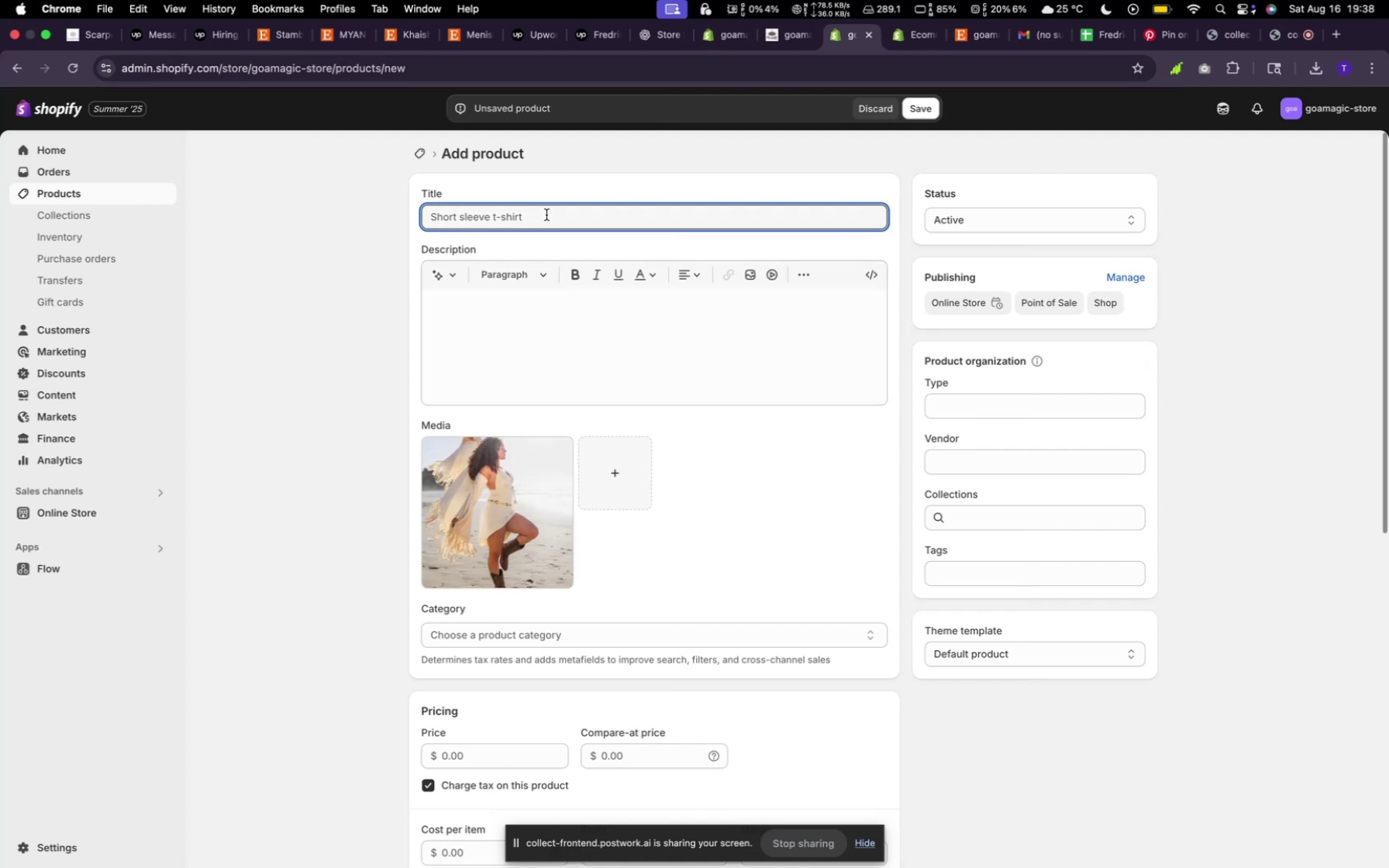 
type(Free Flare )
 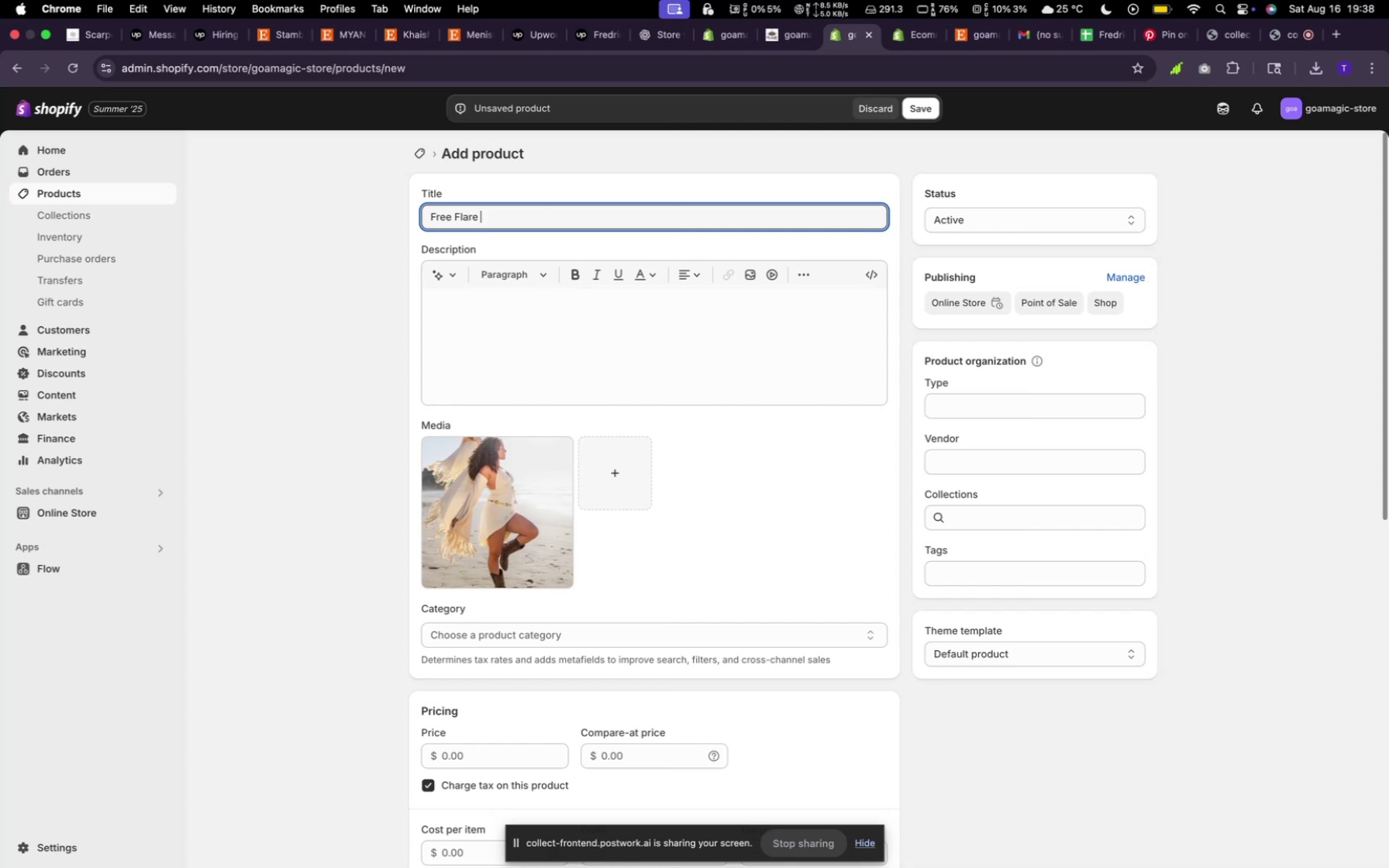 
type(Bweach Dress)
 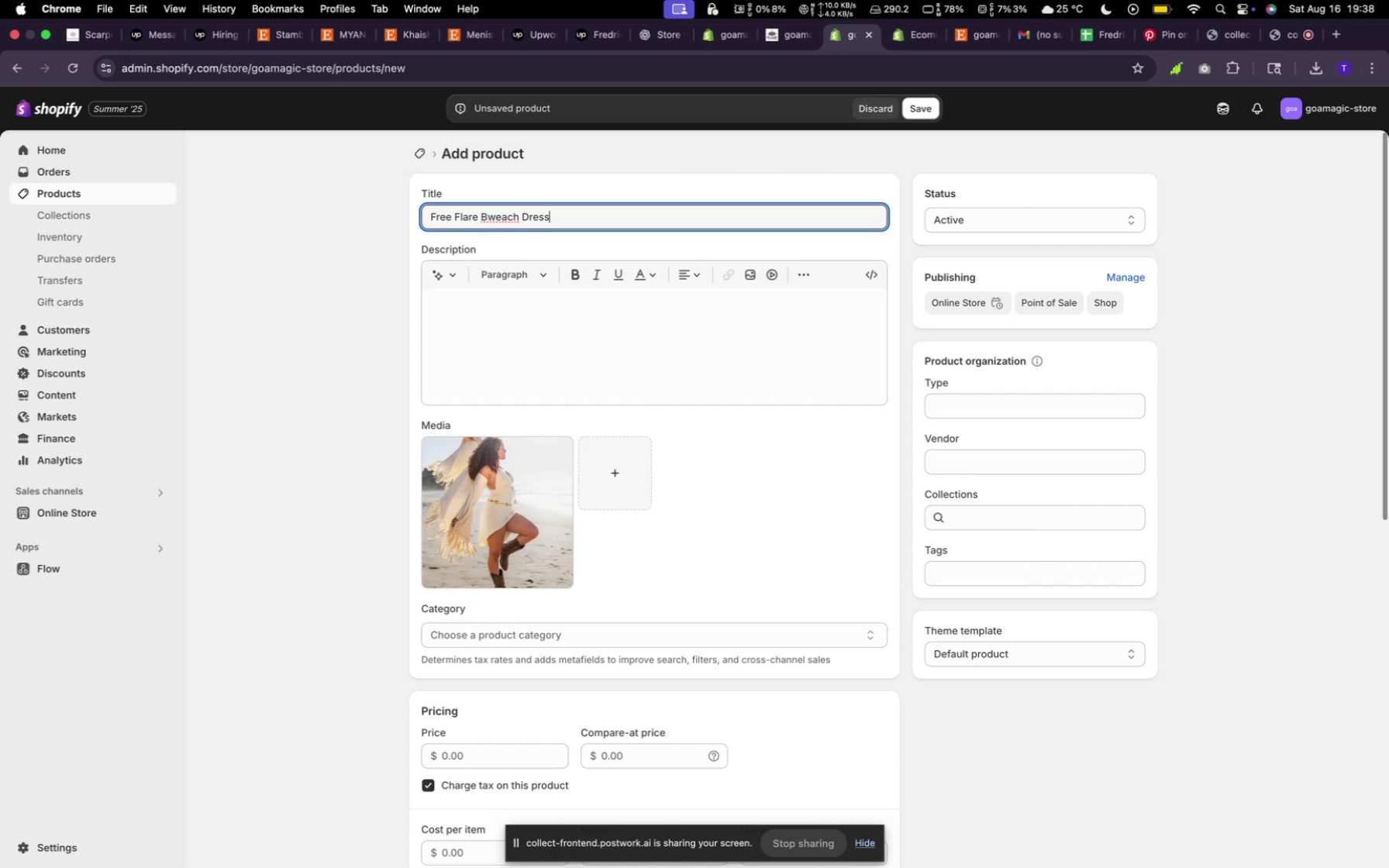 
left_click([453, 282])
 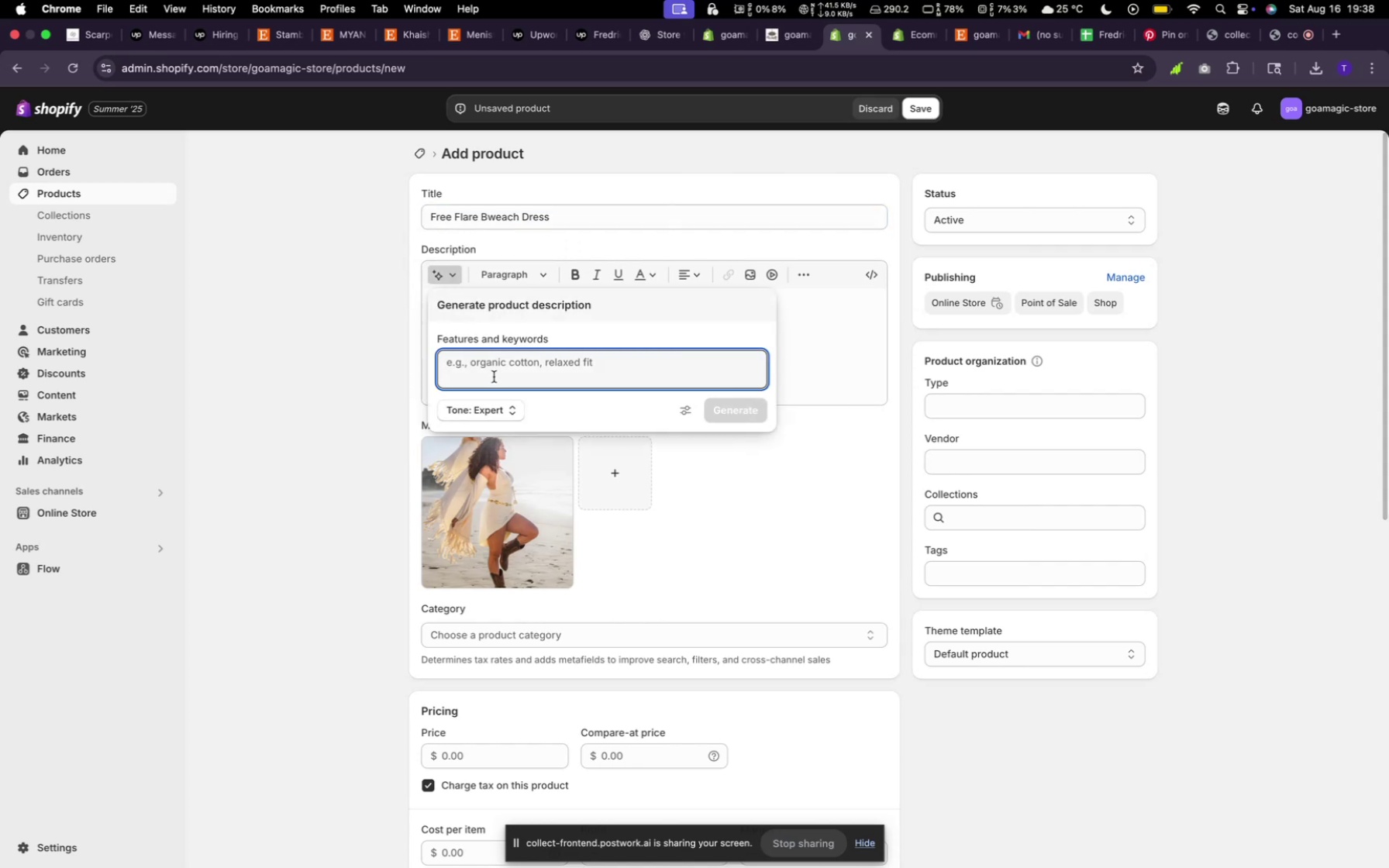 
left_click([491, 367])
 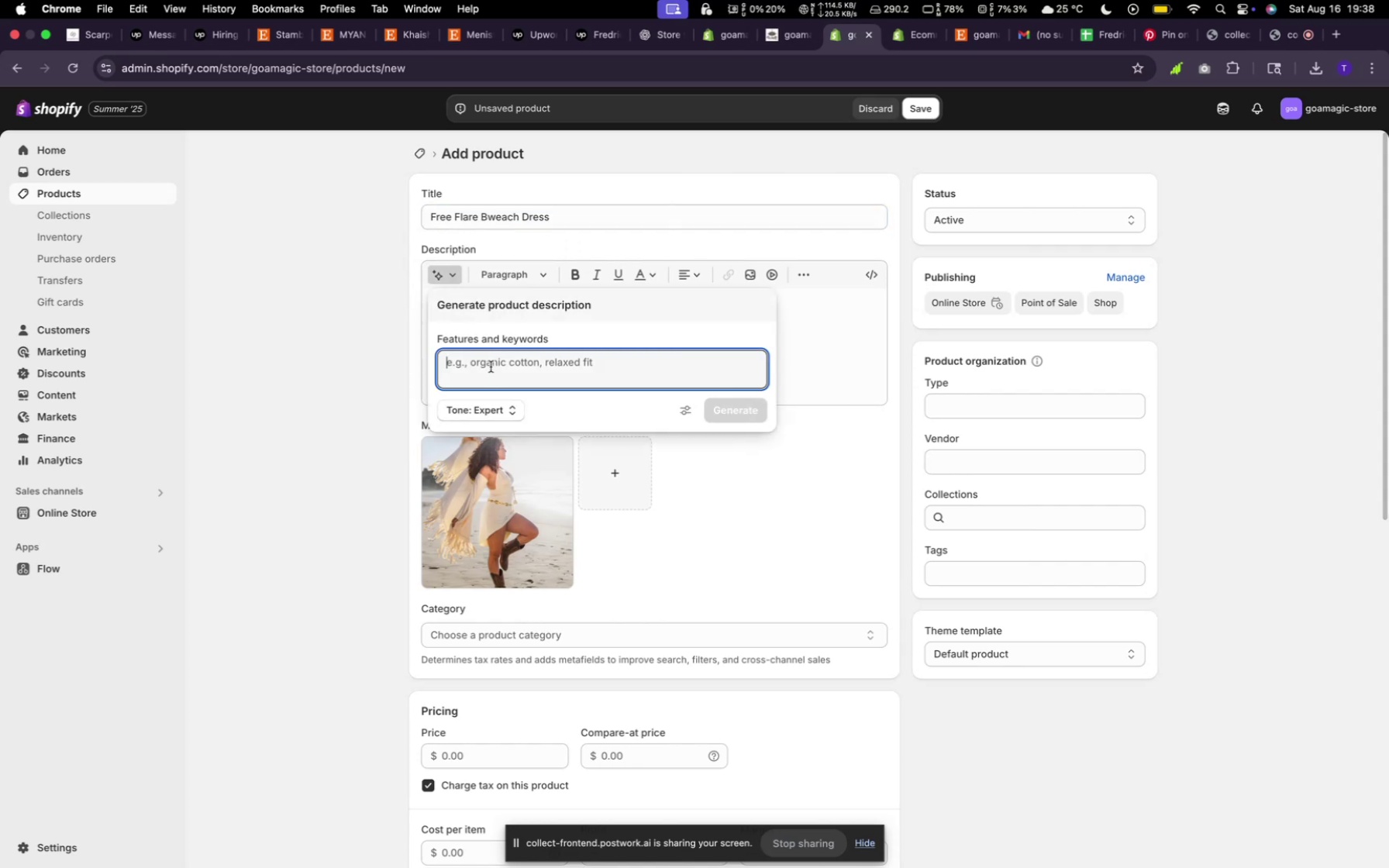 
type(random)
 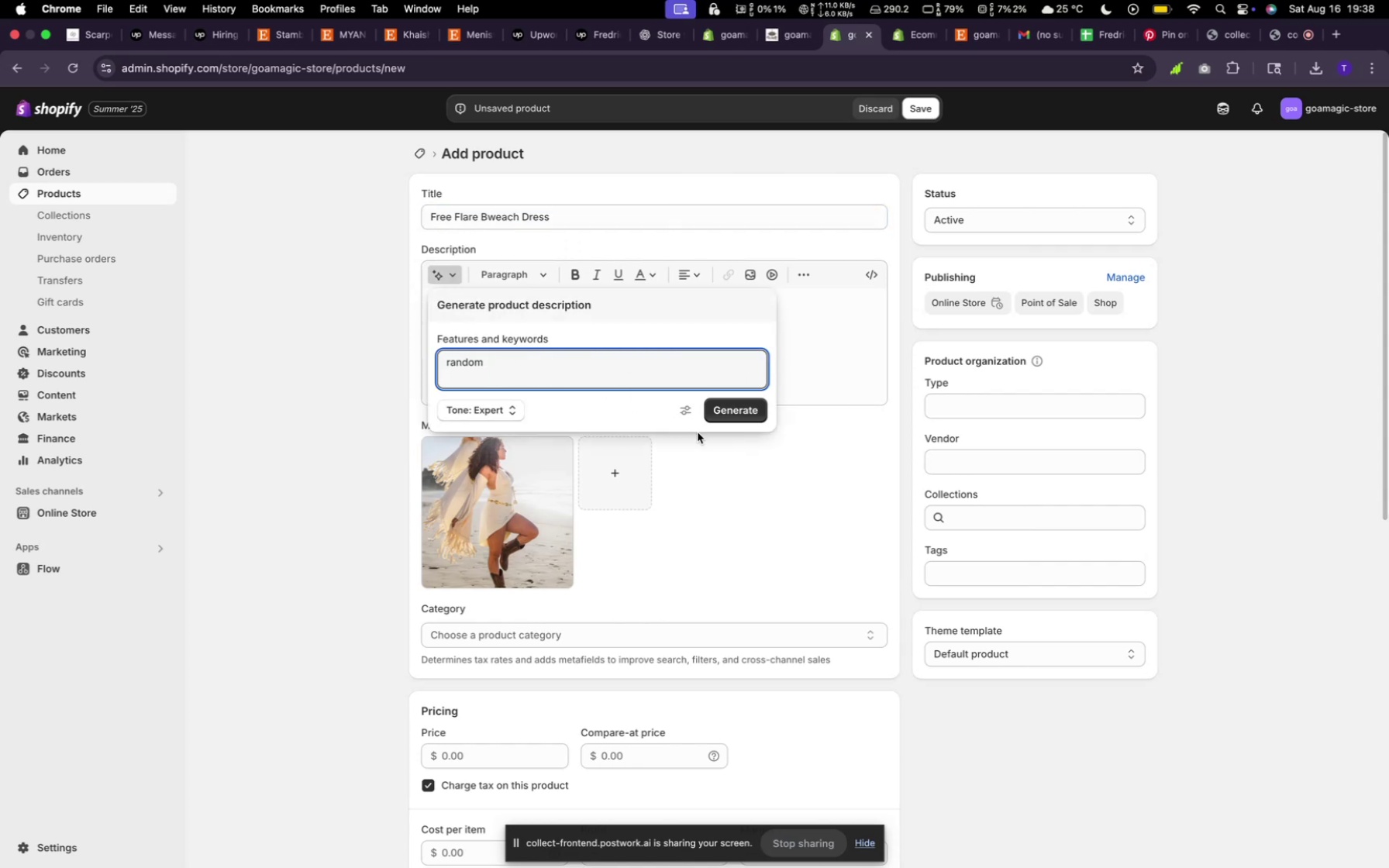 
left_click([733, 409])
 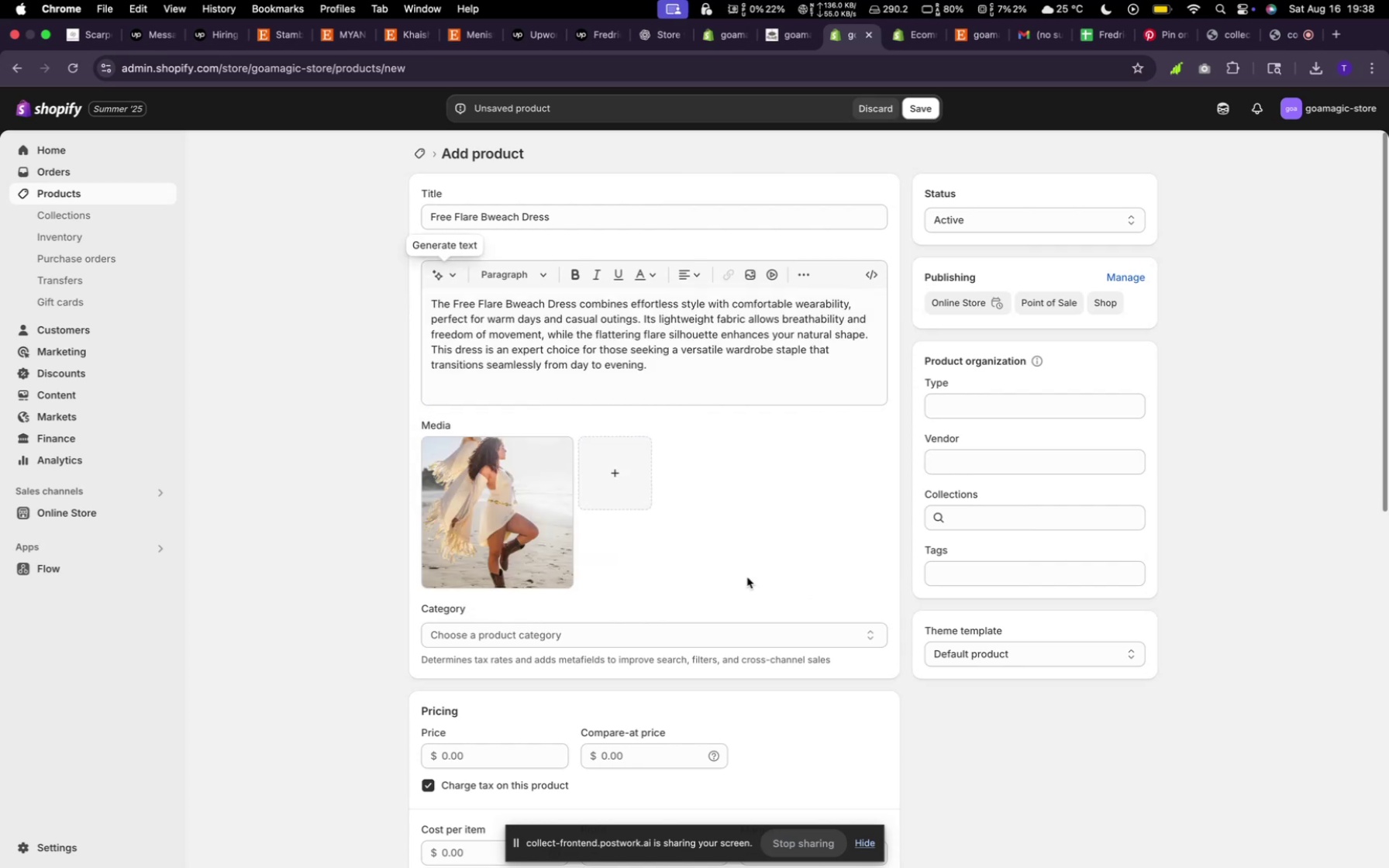 
wait(11.21)
 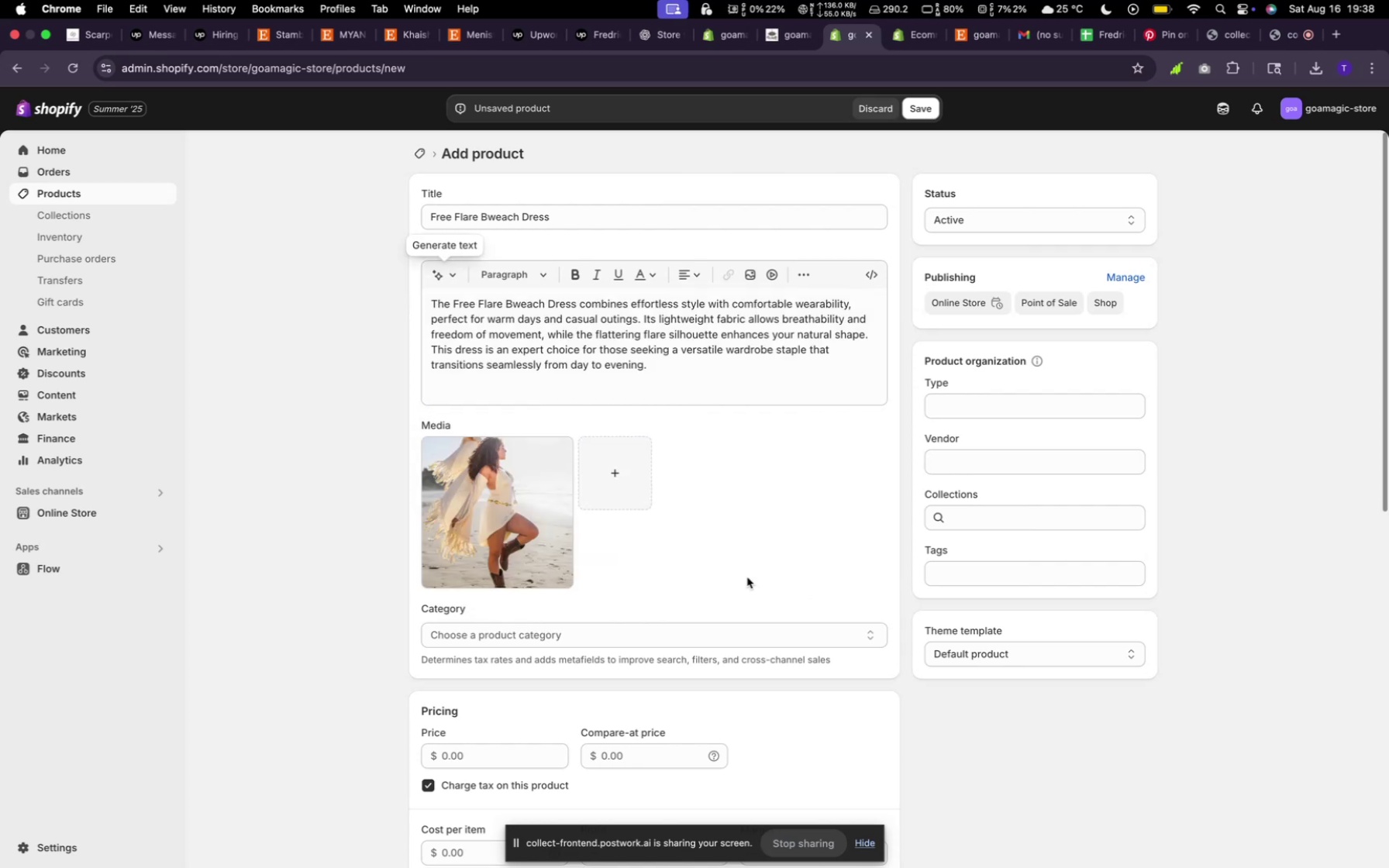 
scroll: coordinate [752, 537], scroll_direction: down, amount: 6.0
 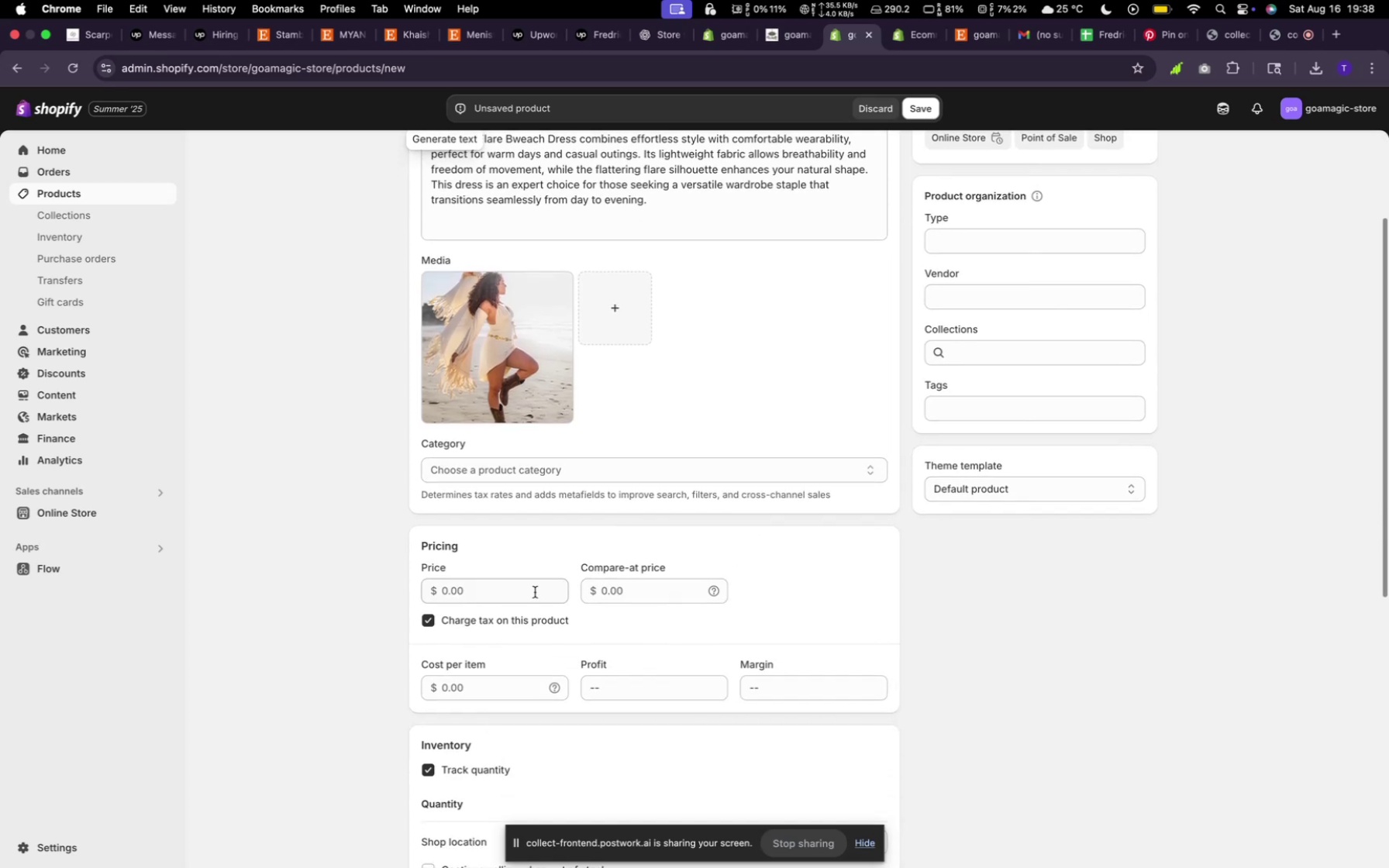 
left_click([534, 591])
 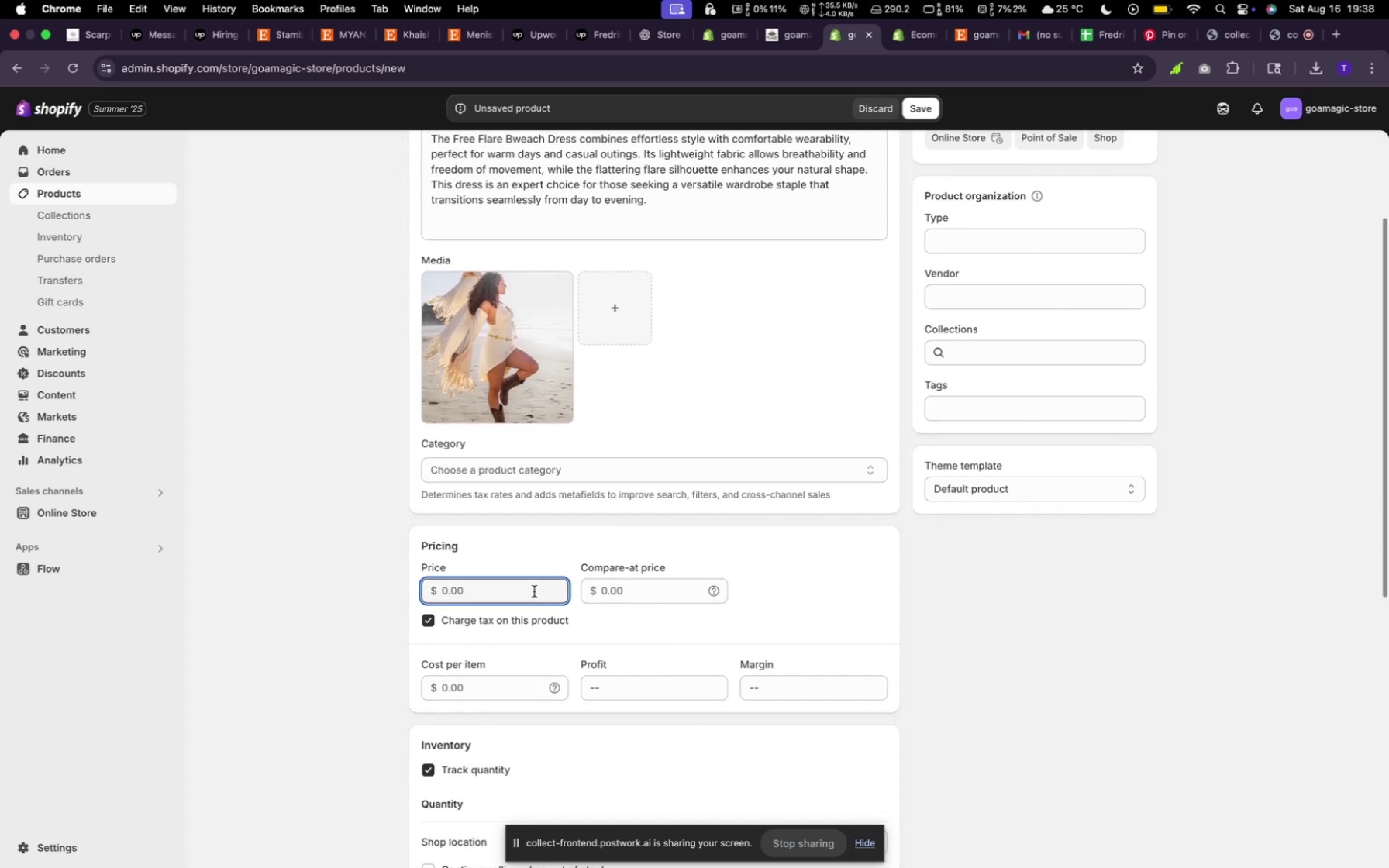 
type(300)
 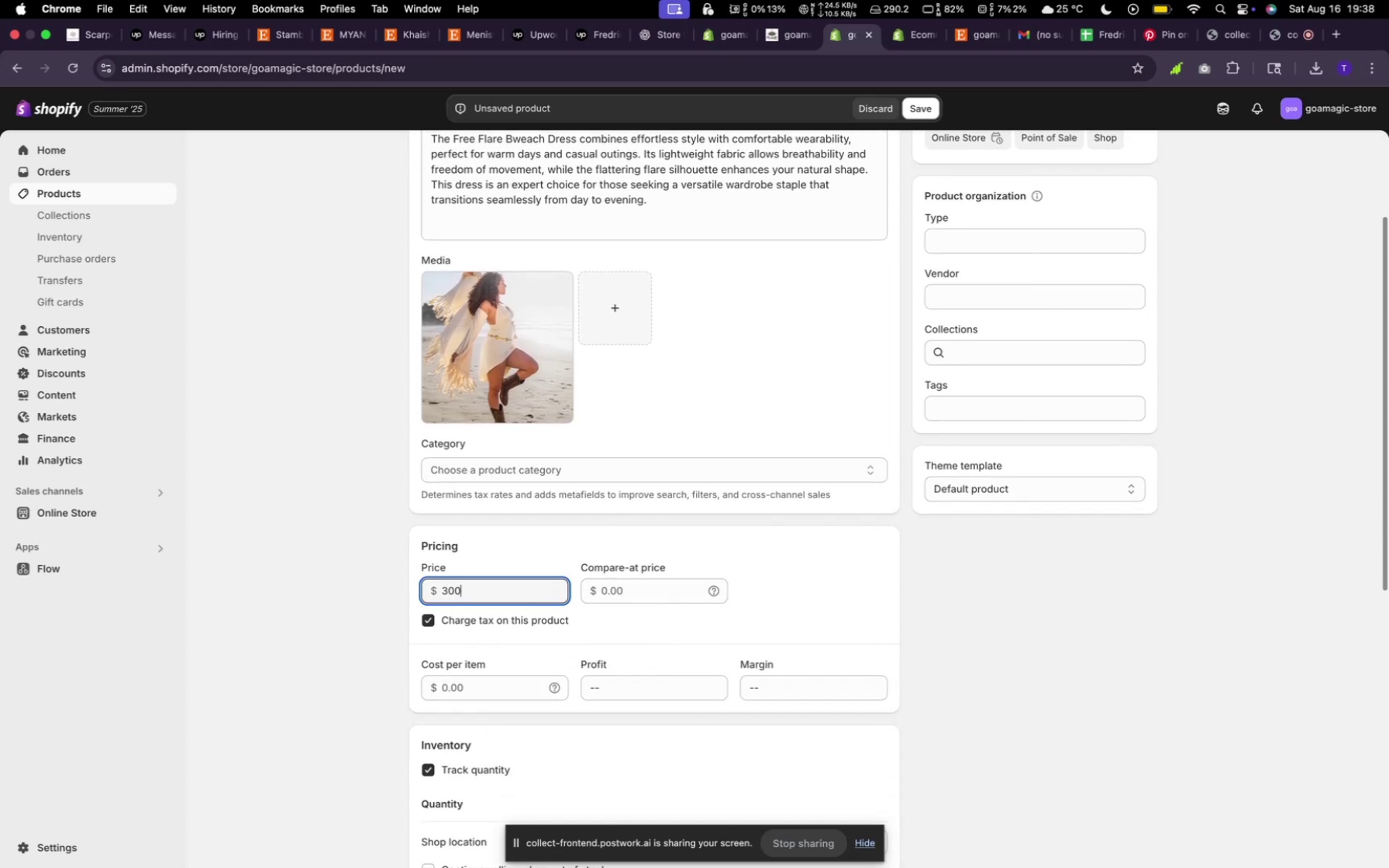 
scroll: coordinate [605, 665], scroll_direction: down, amount: 16.0
 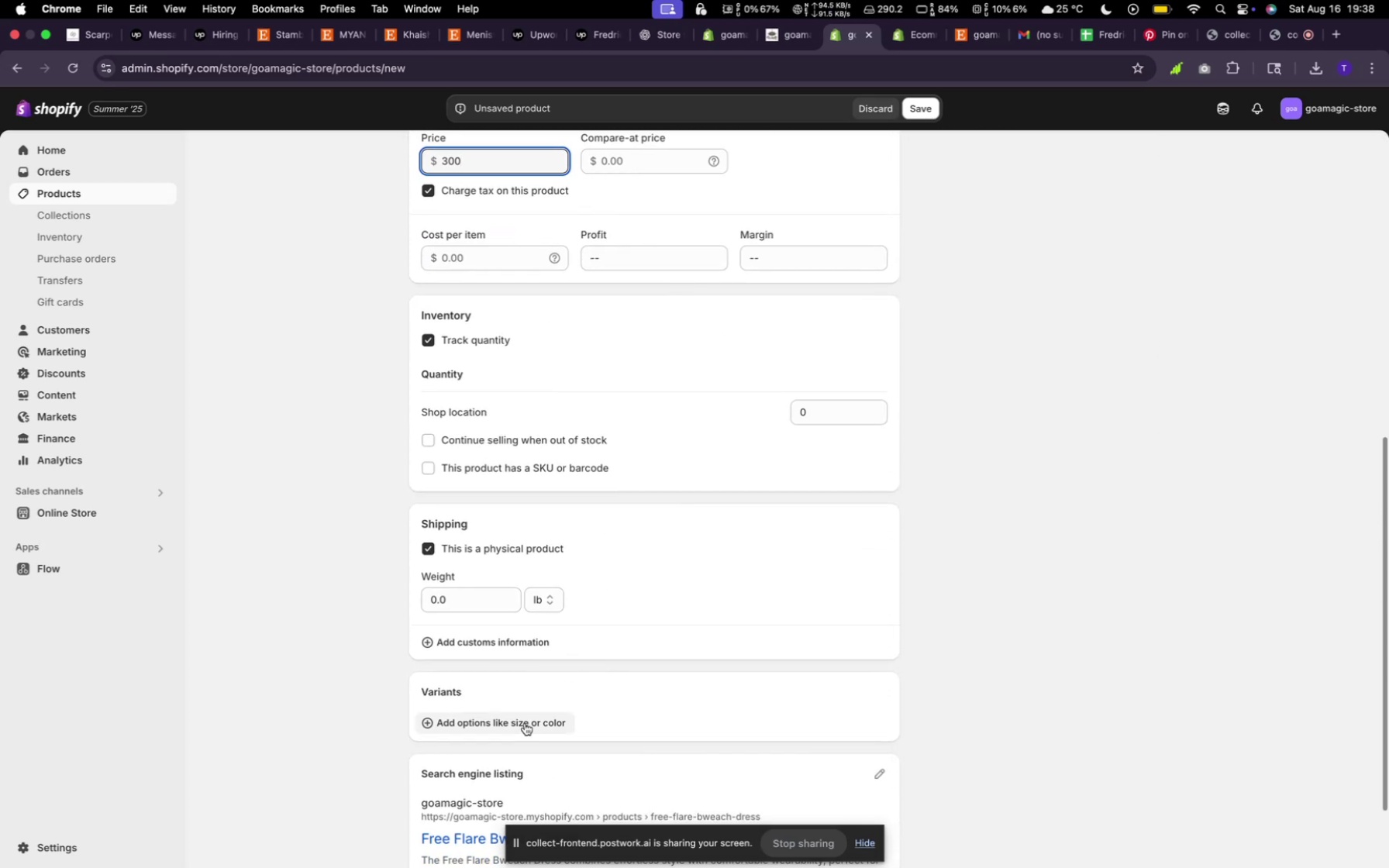 
left_click([525, 723])
 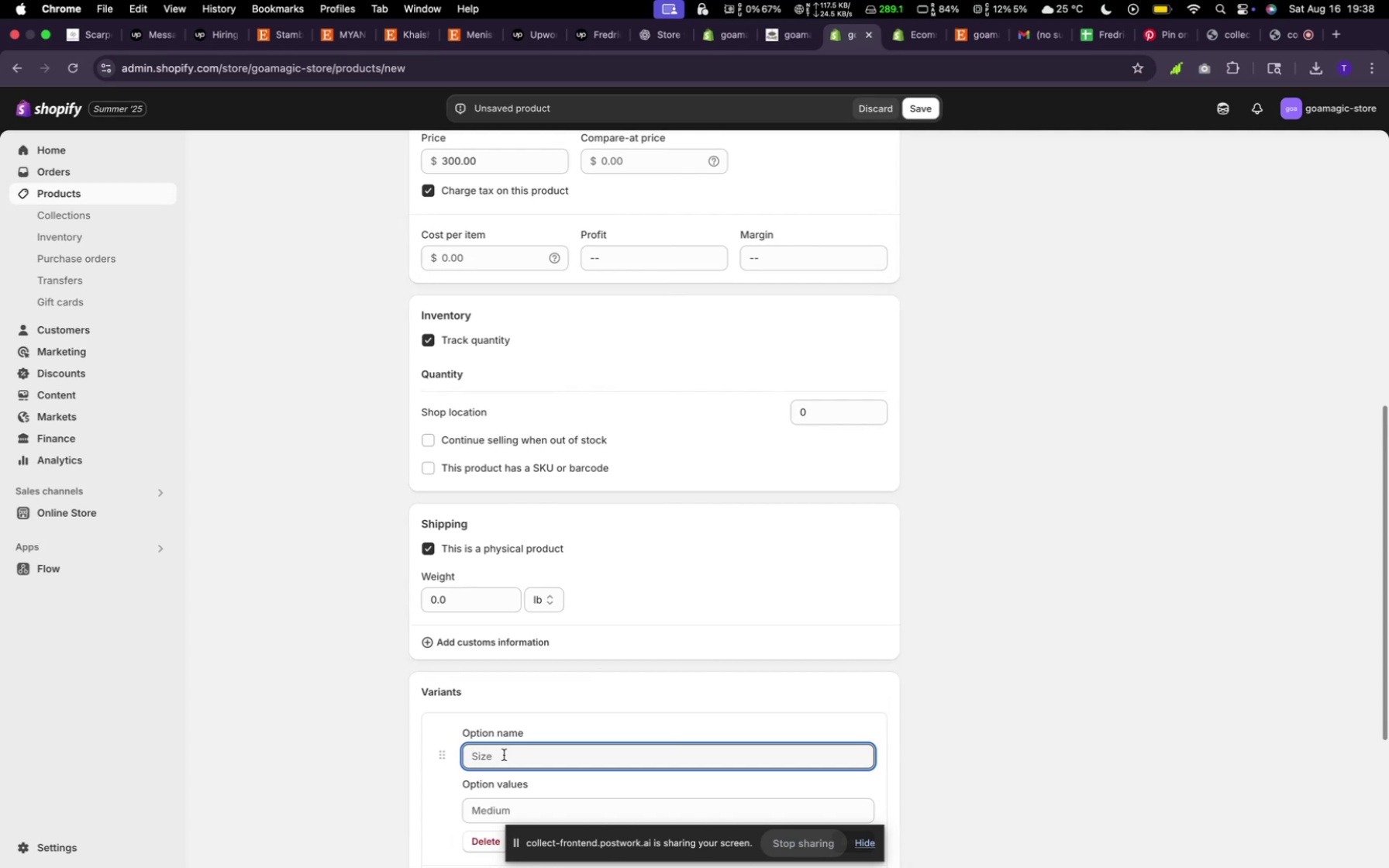 
type(size)
 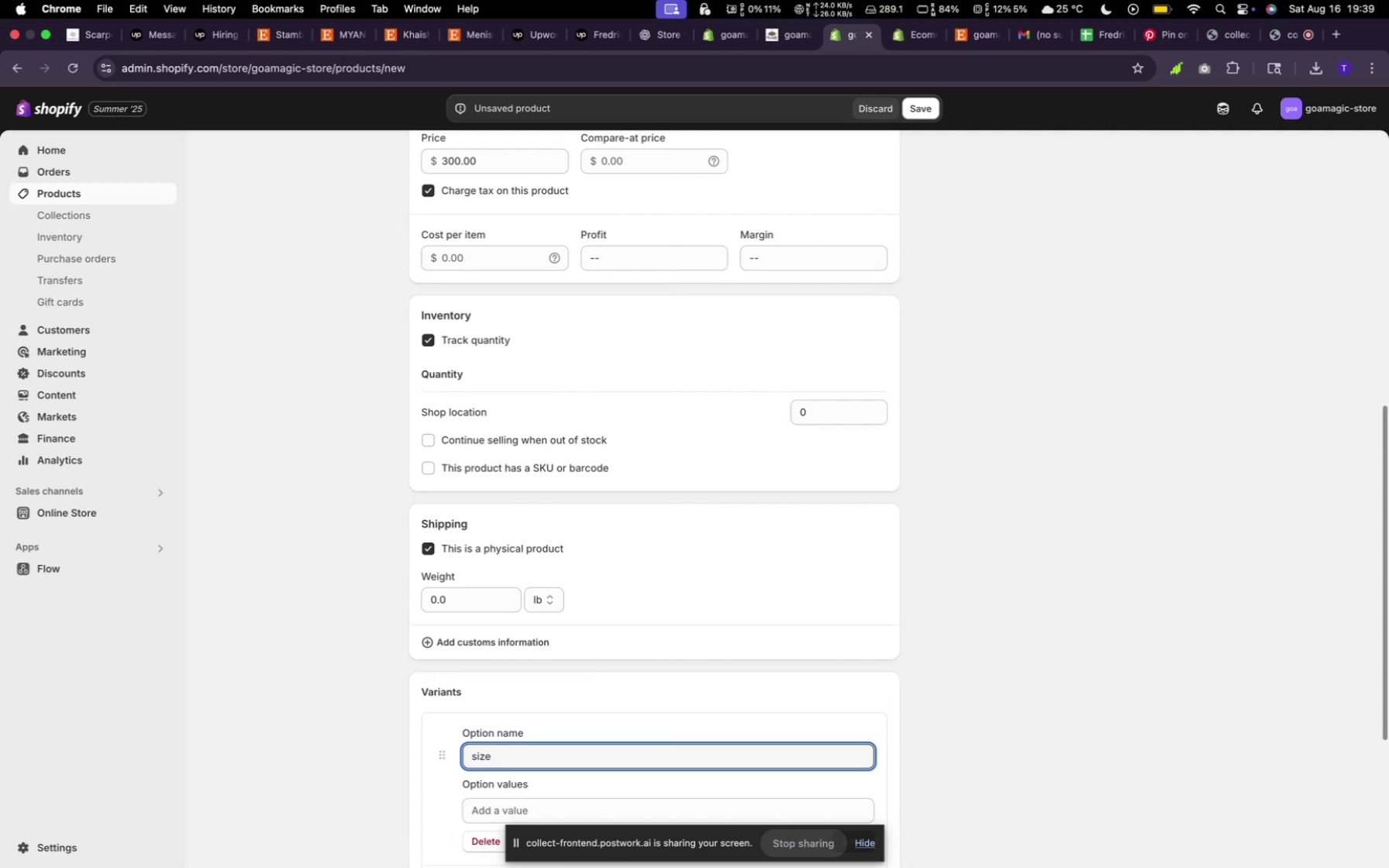 
scroll: coordinate [516, 742], scroll_direction: down, amount: 14.0
 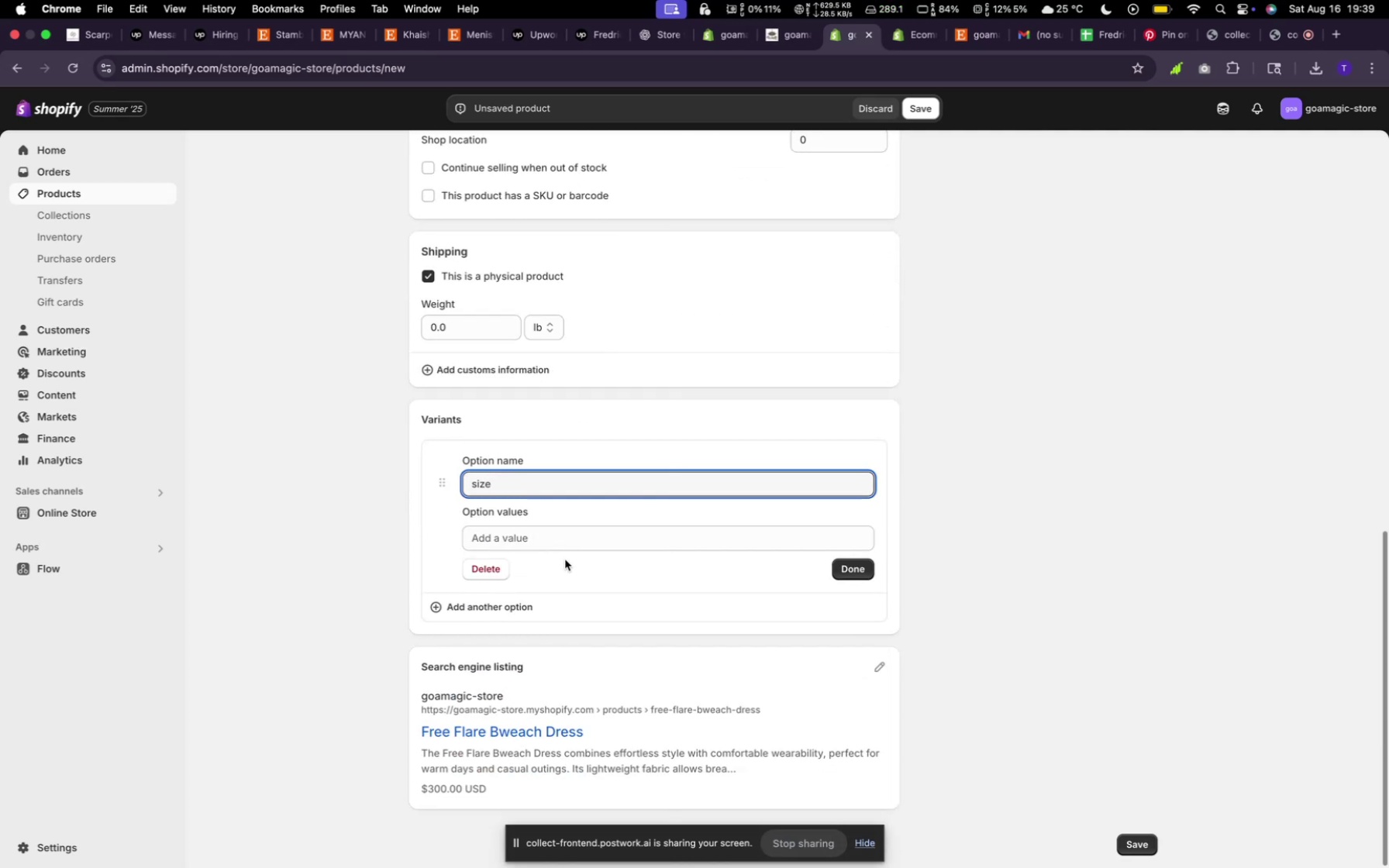 
left_click([570, 539])
 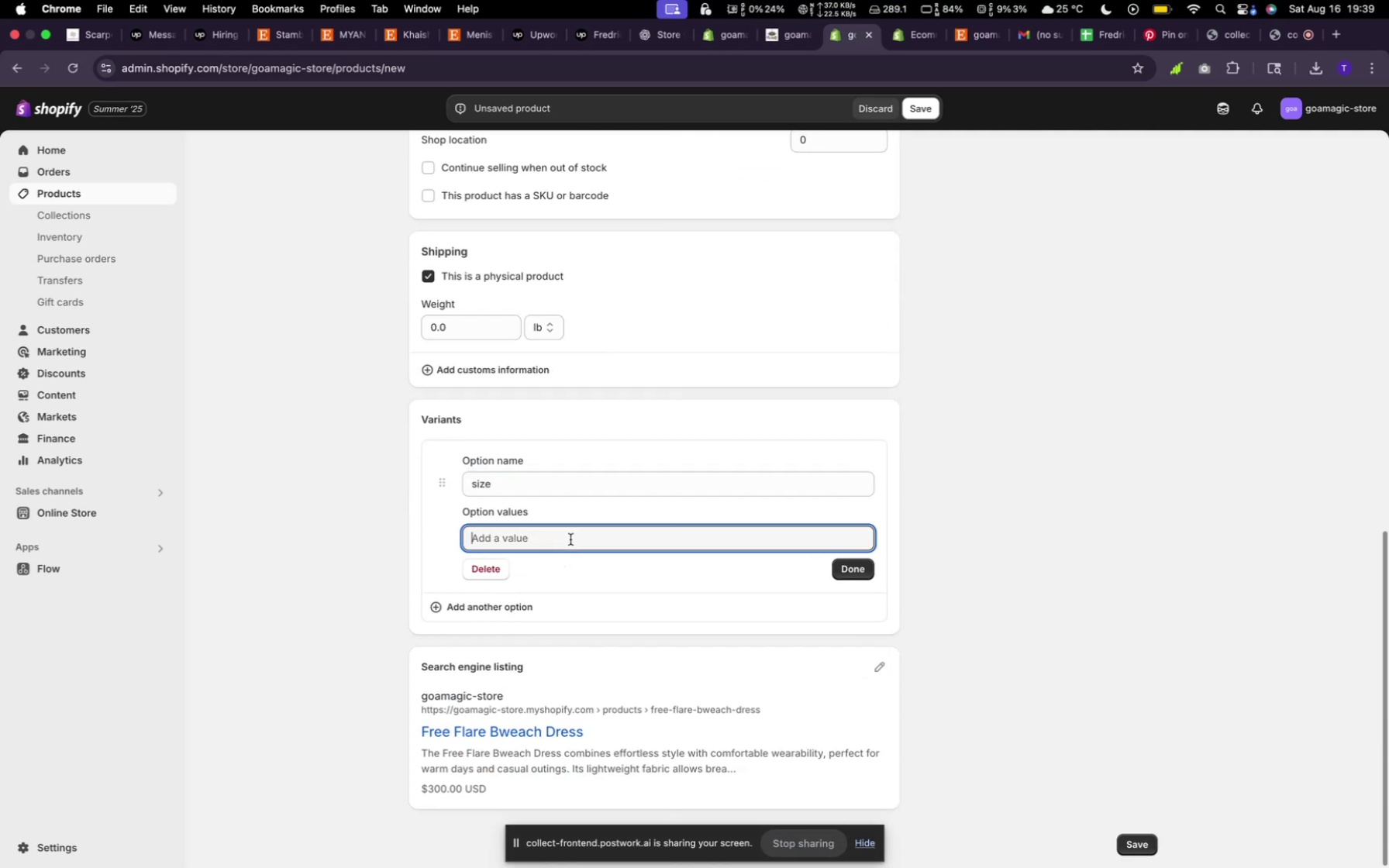 
key(L)
 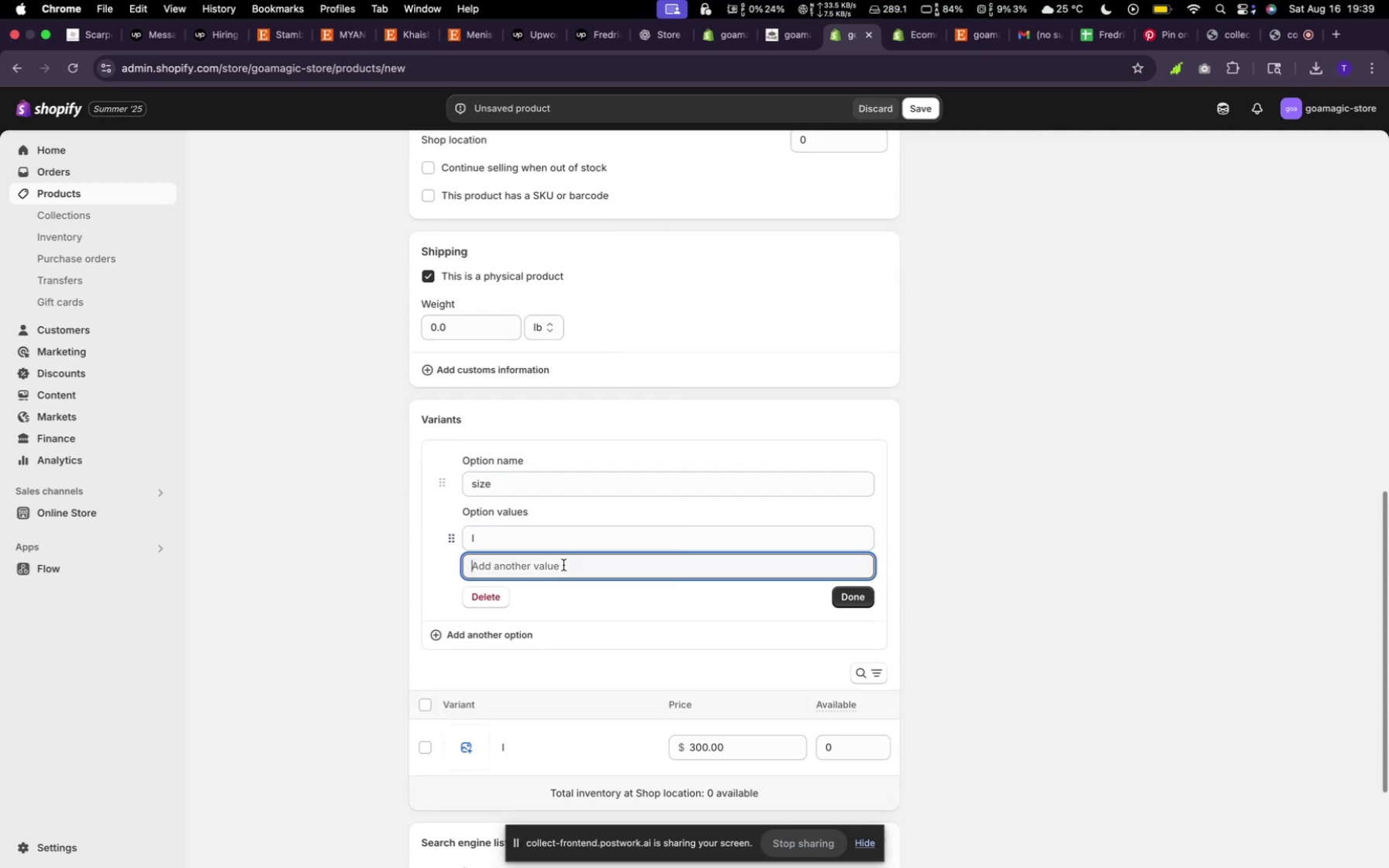 
type(xl)
 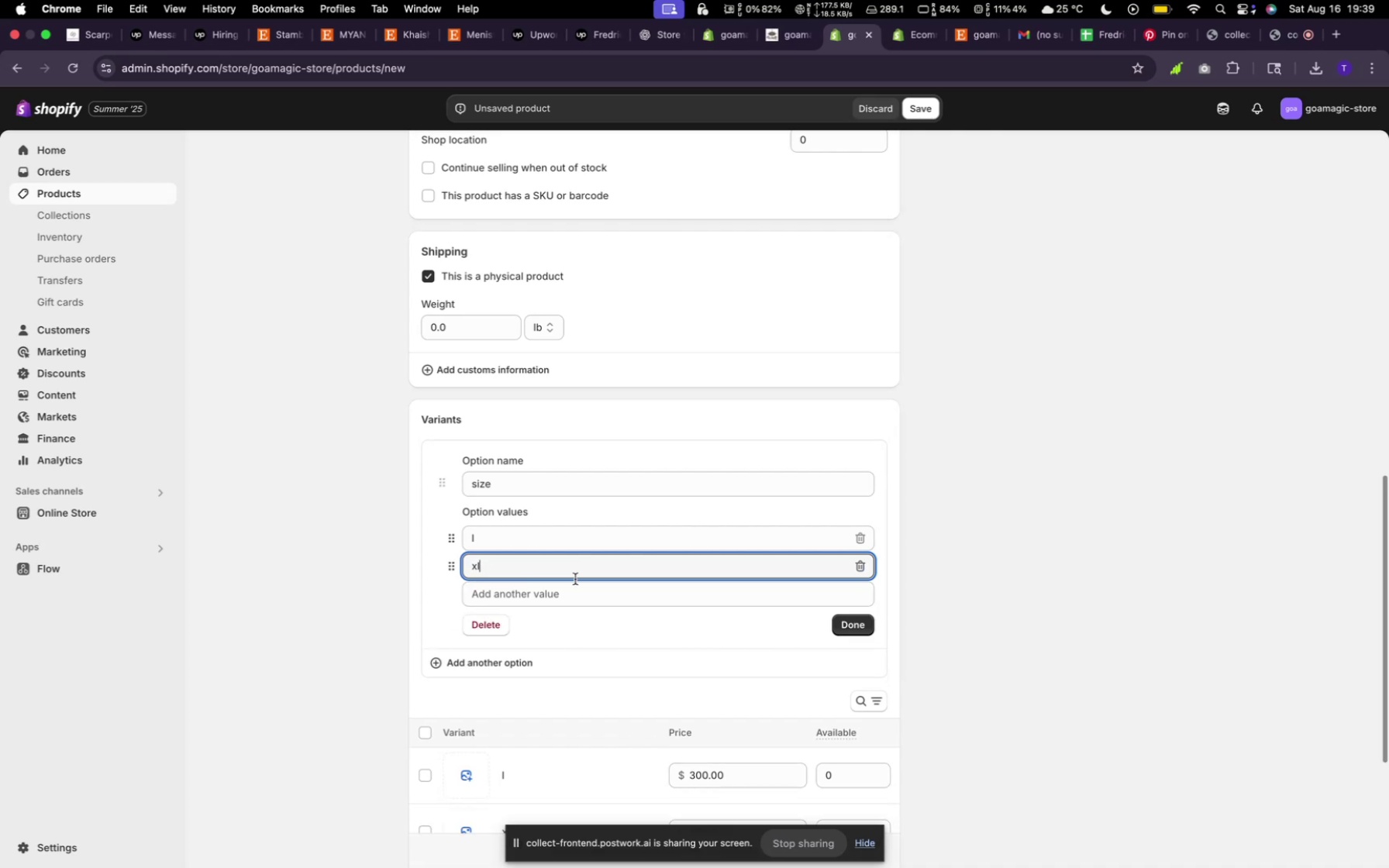 
left_click([581, 591])
 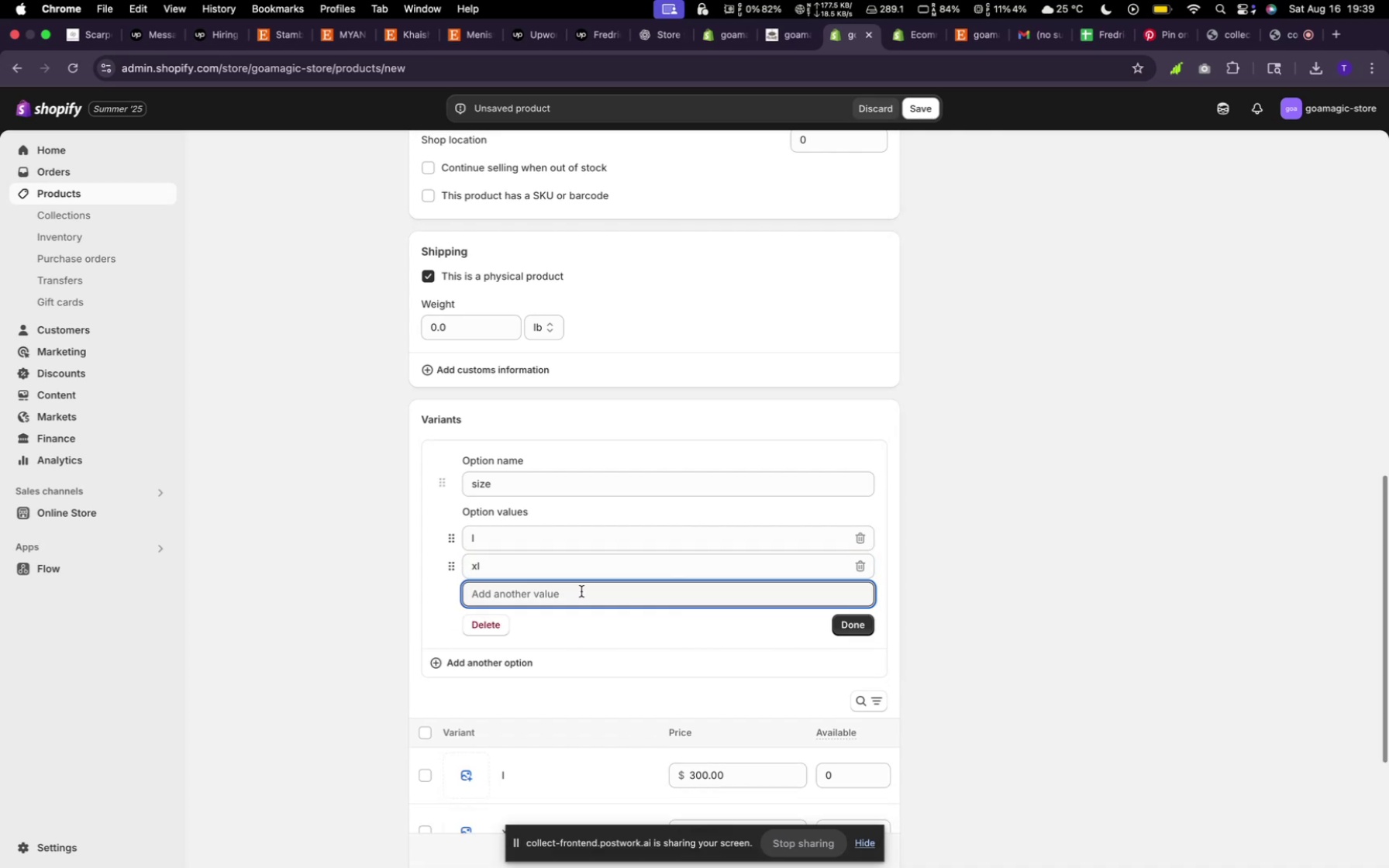 
type(2xl)
 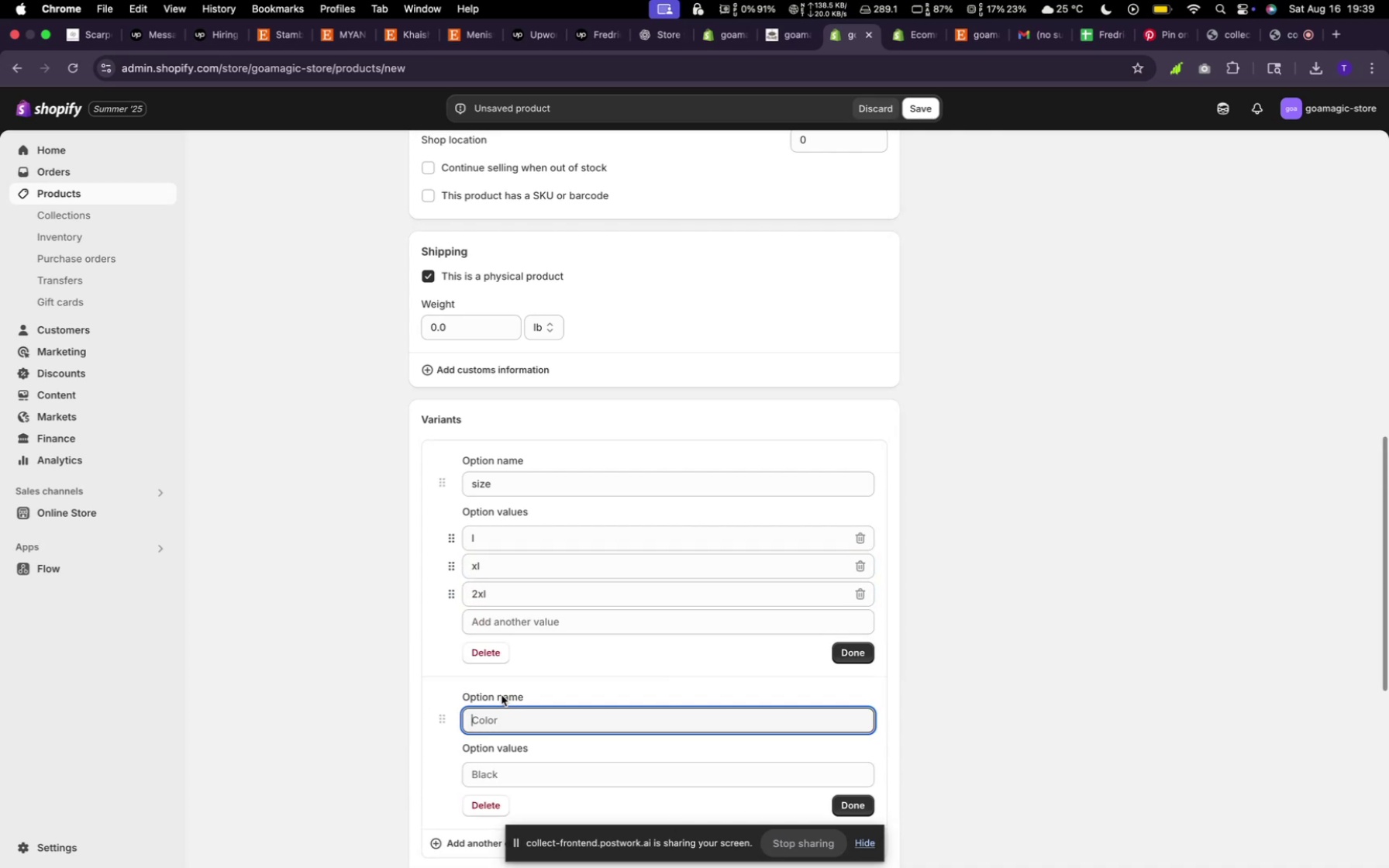 
type(color)
 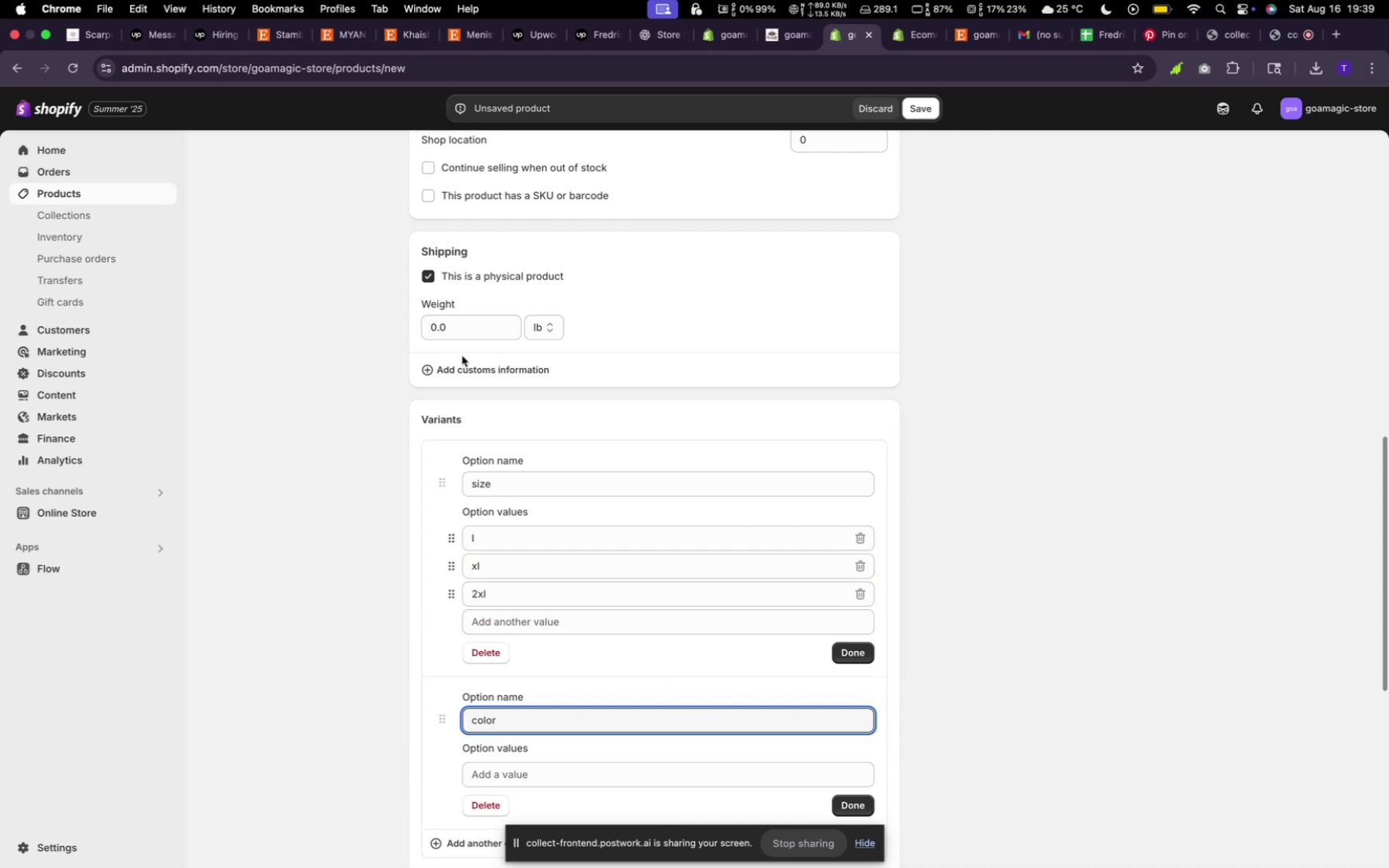 
scroll: coordinate [483, 491], scroll_direction: up, amount: 40.0
 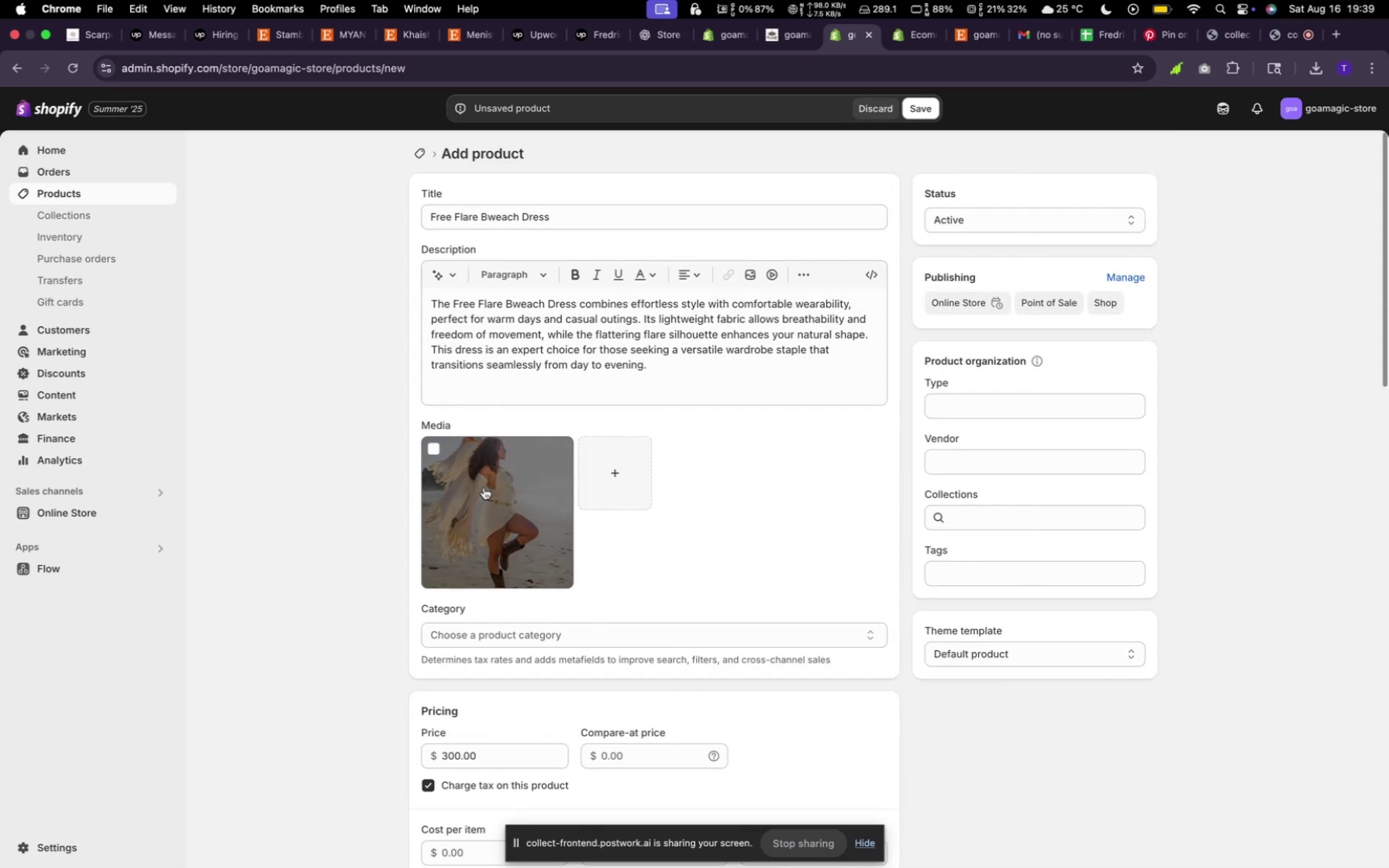 
scroll: coordinate [523, 457], scroll_direction: down, amount: 32.0
 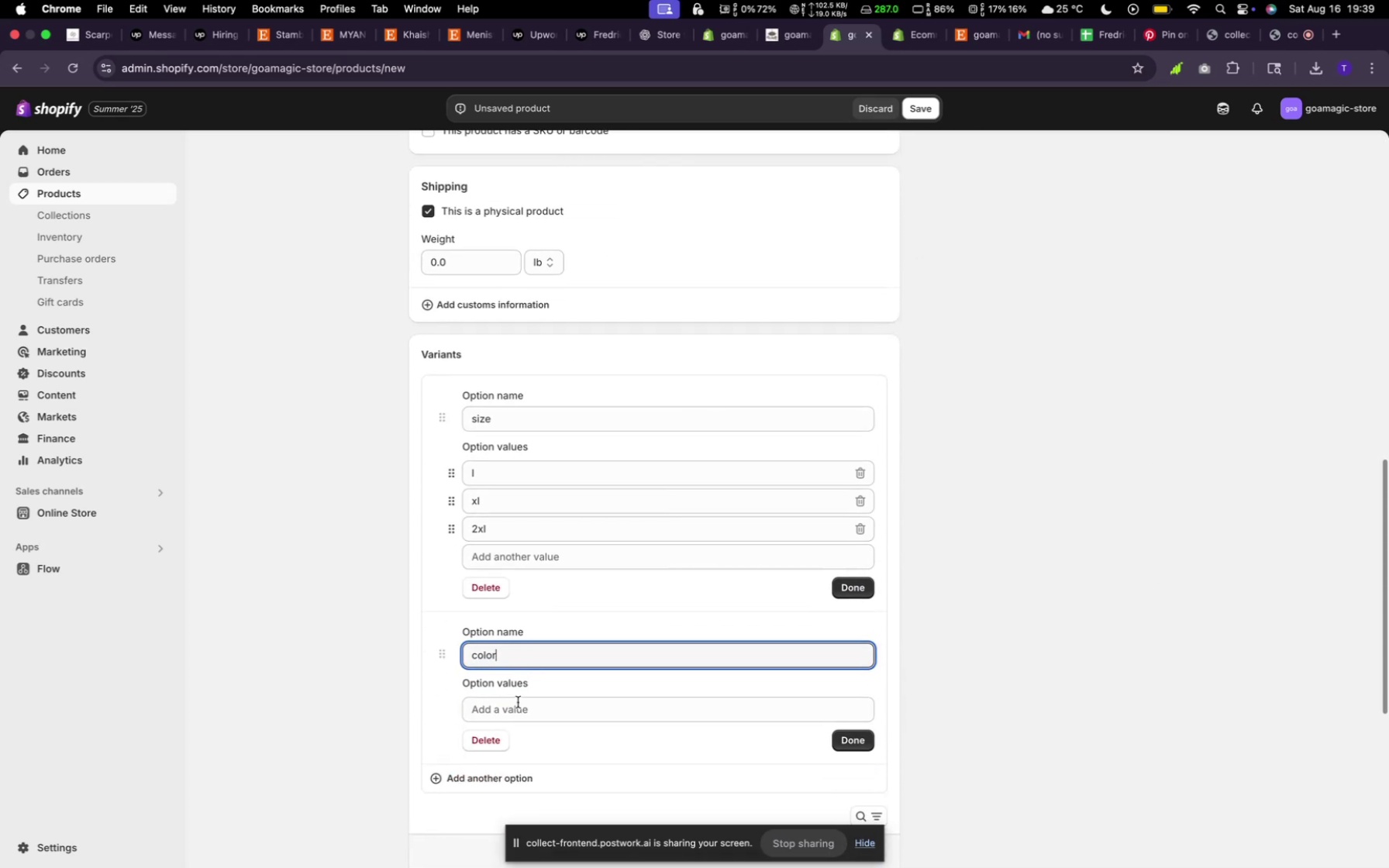 
left_click_drag(start_coordinate=[516, 711], to_coordinate=[517, 707])
 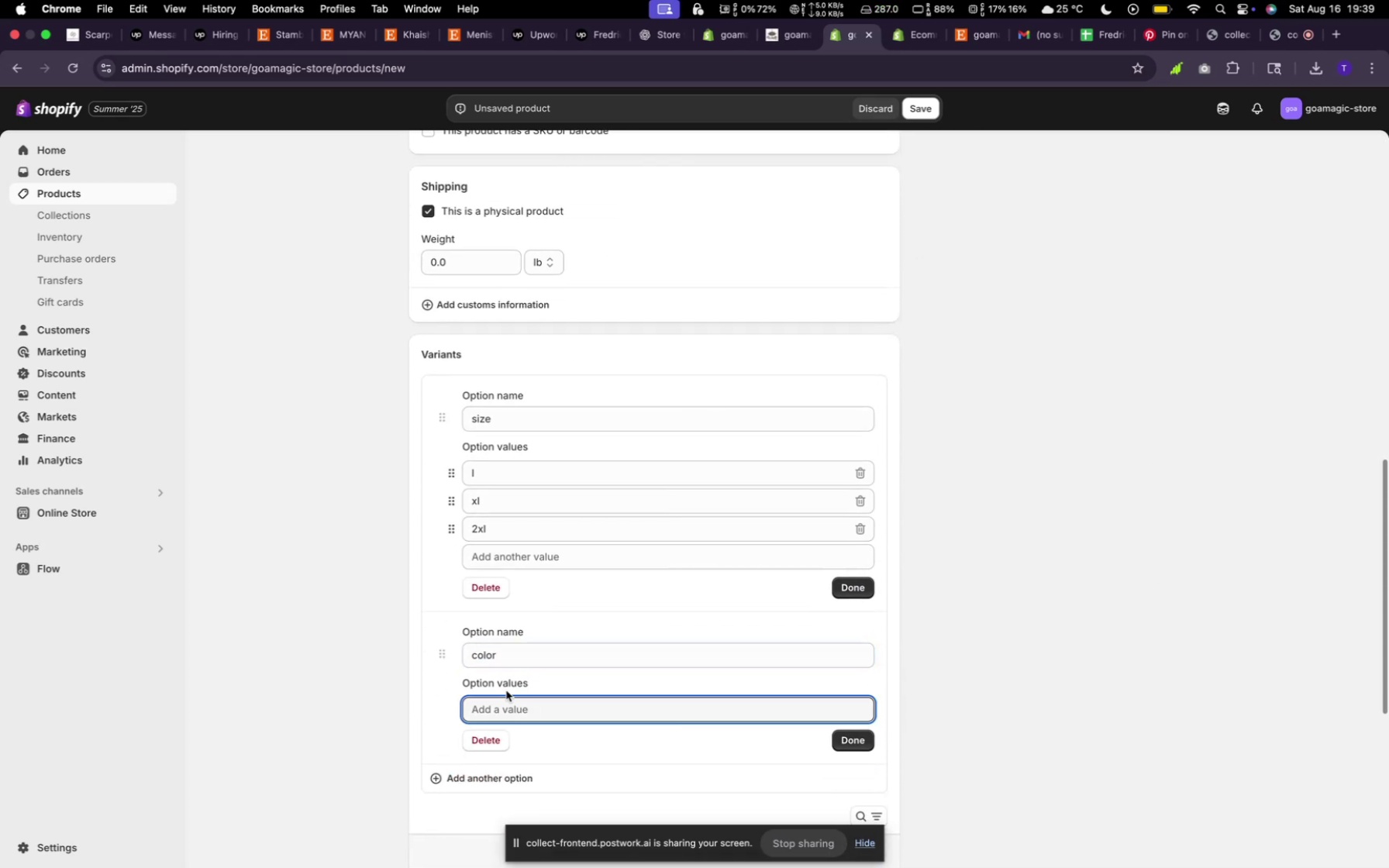 
type(red)
 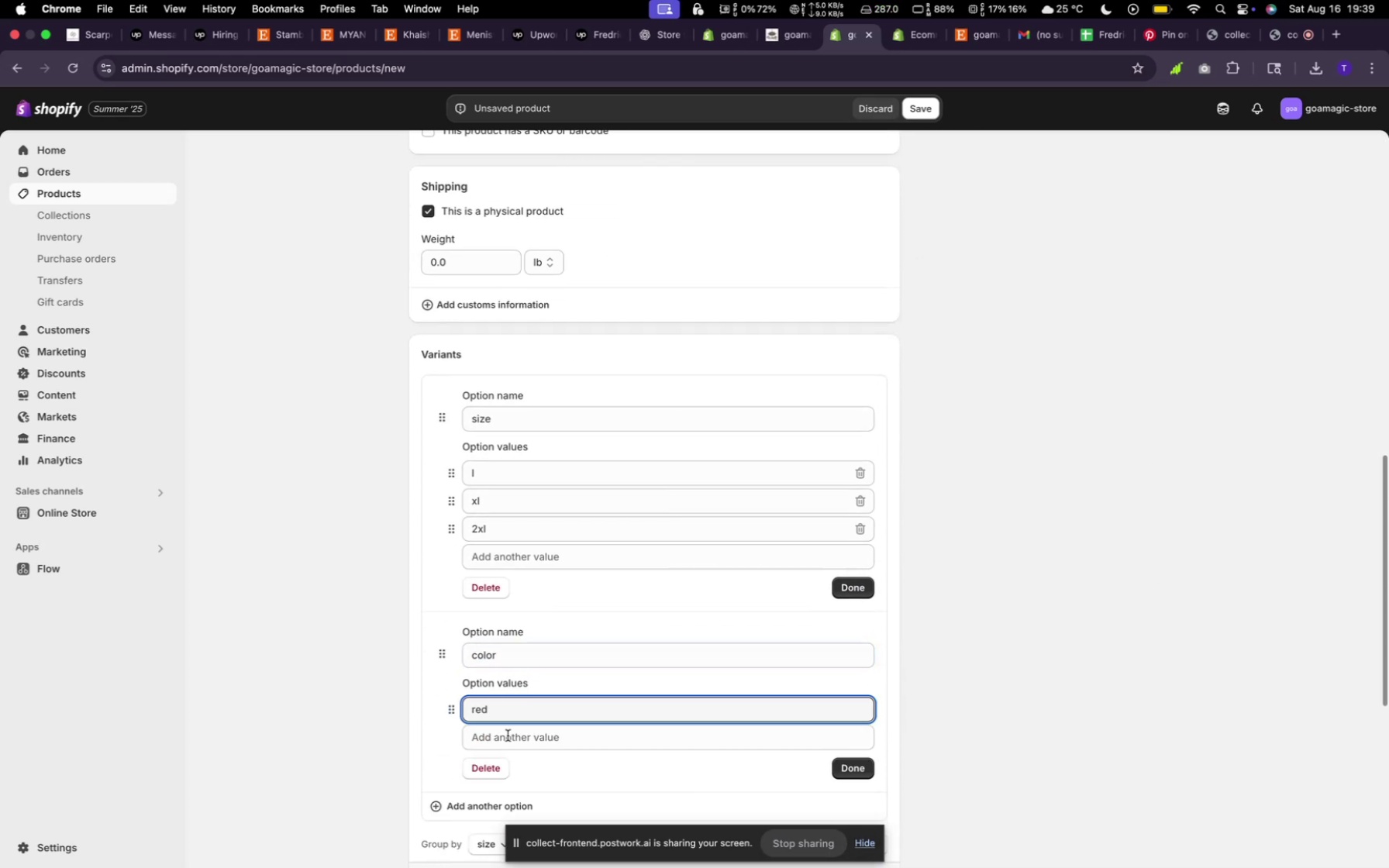 
left_click([512, 741])
 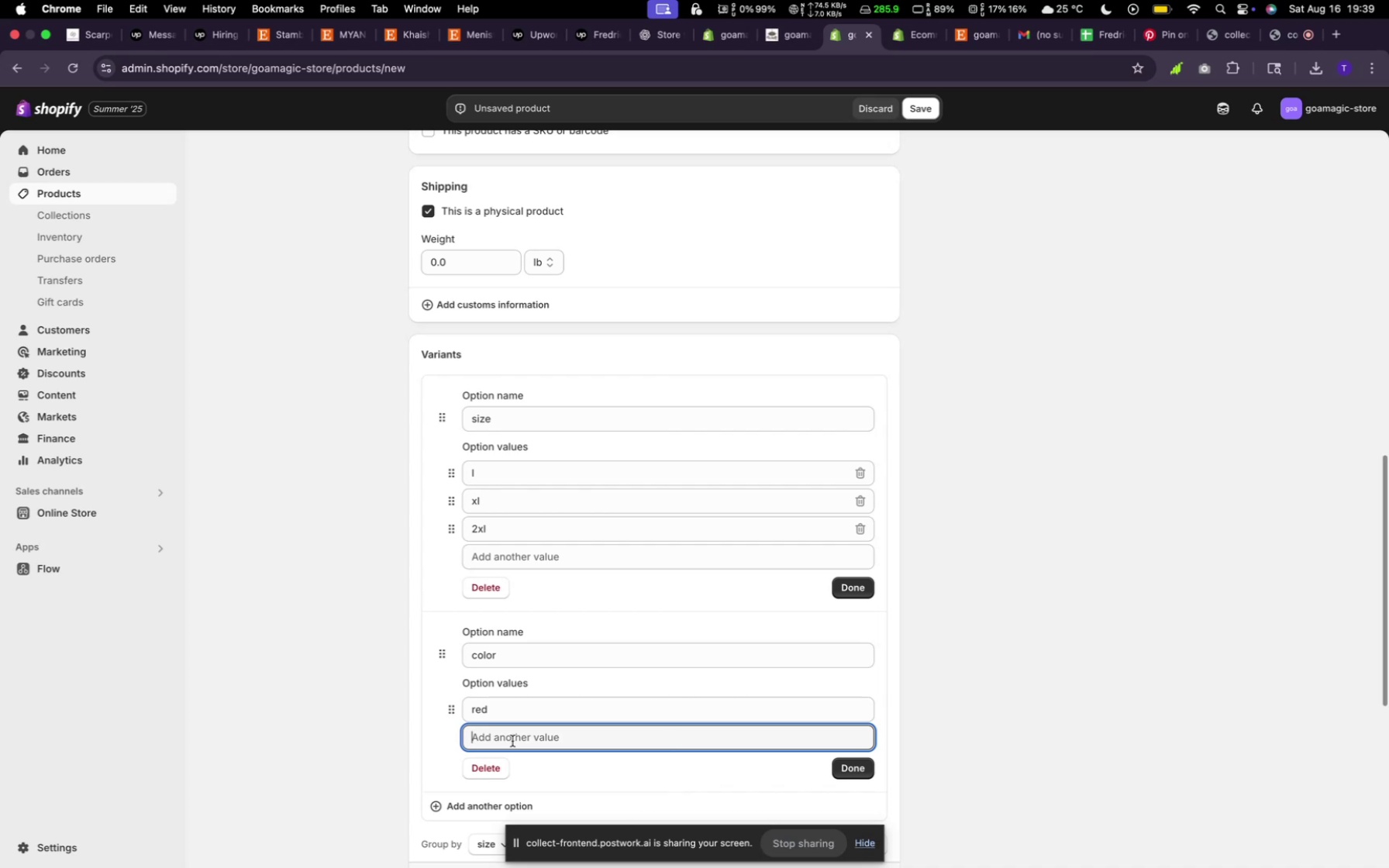 
type(greenyelow)
key(Backspace)
key(Backspace)
type(low)
 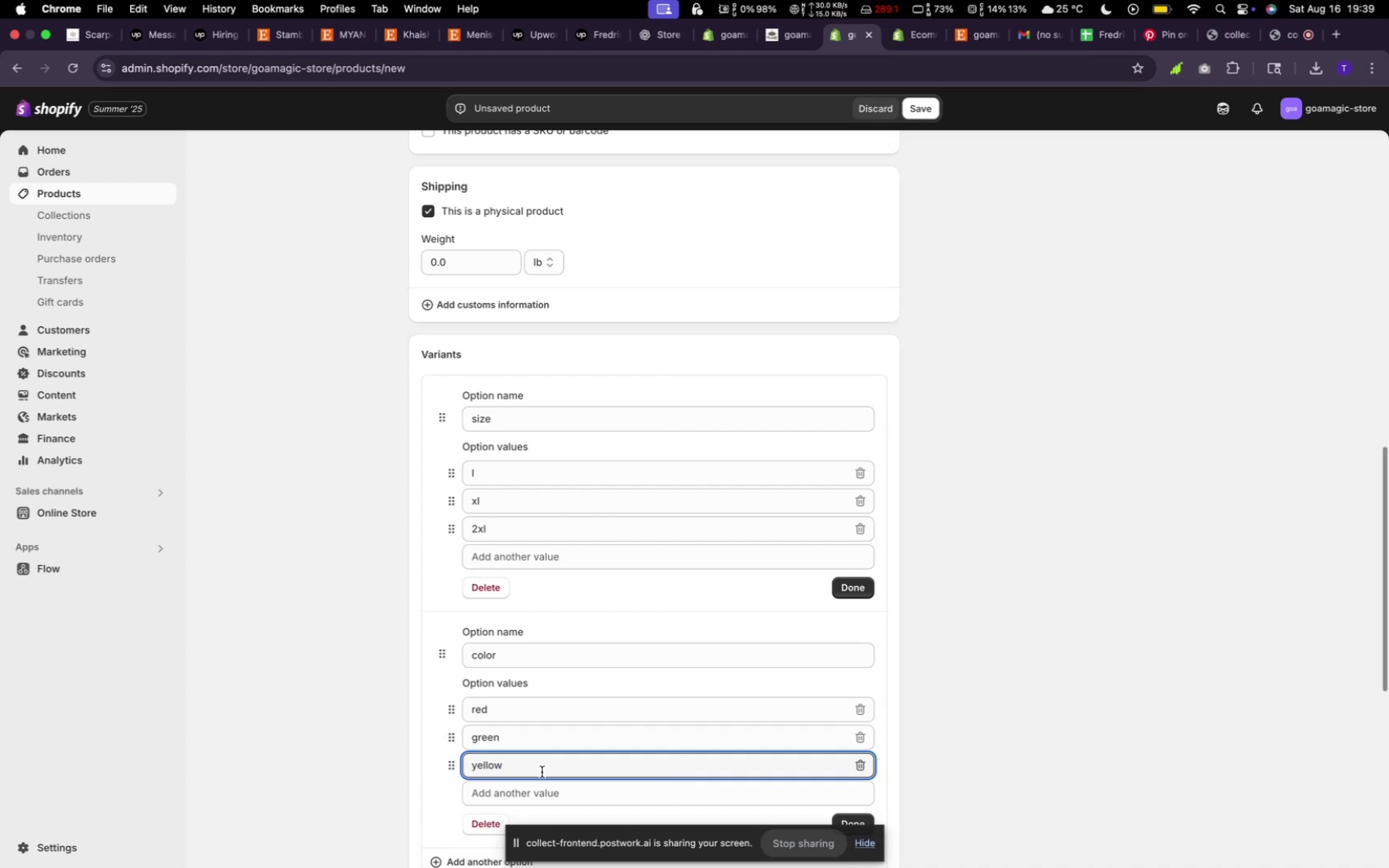 
scroll: coordinate [526, 662], scroll_direction: down, amount: 14.0
 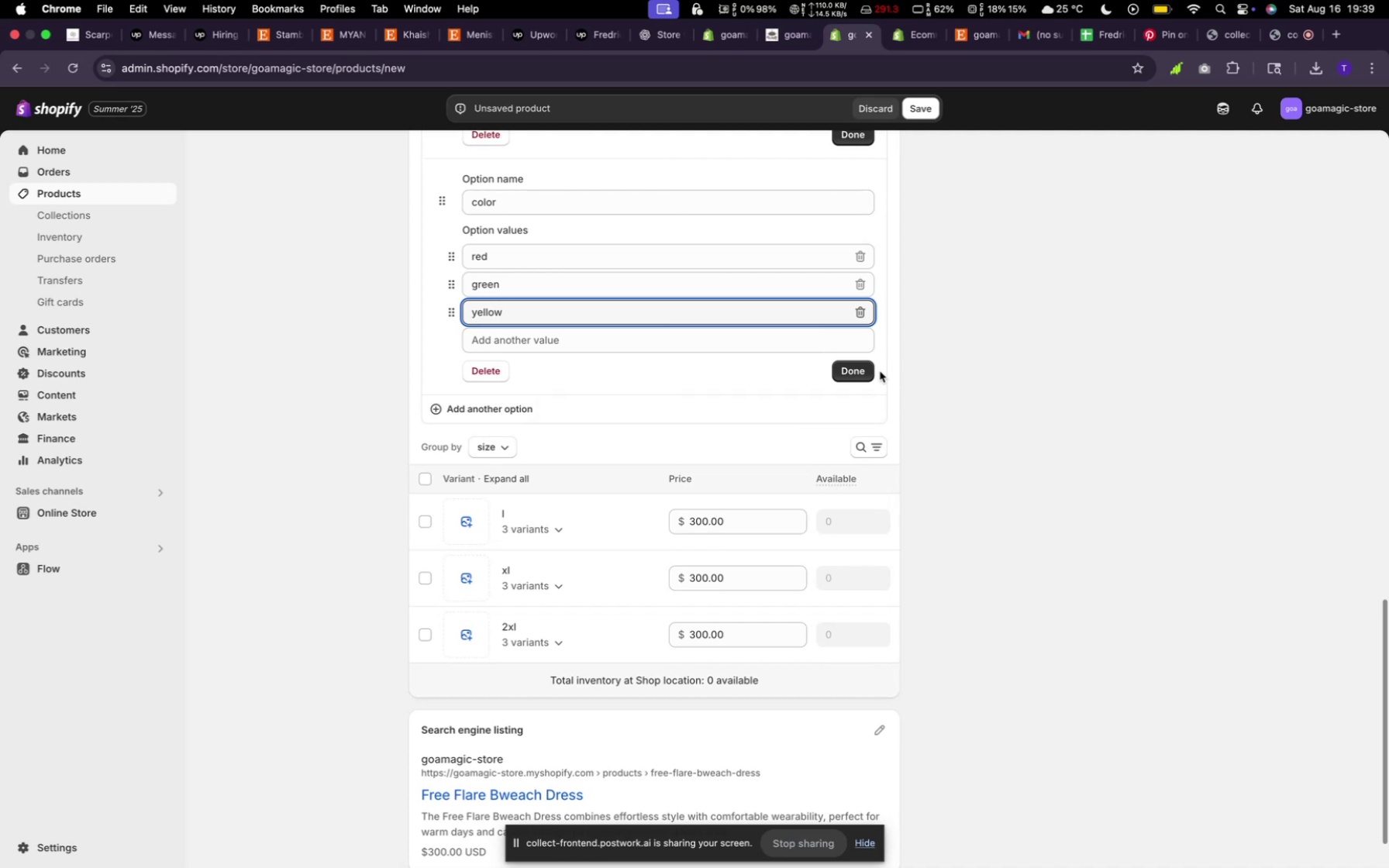 
left_click([860, 372])
 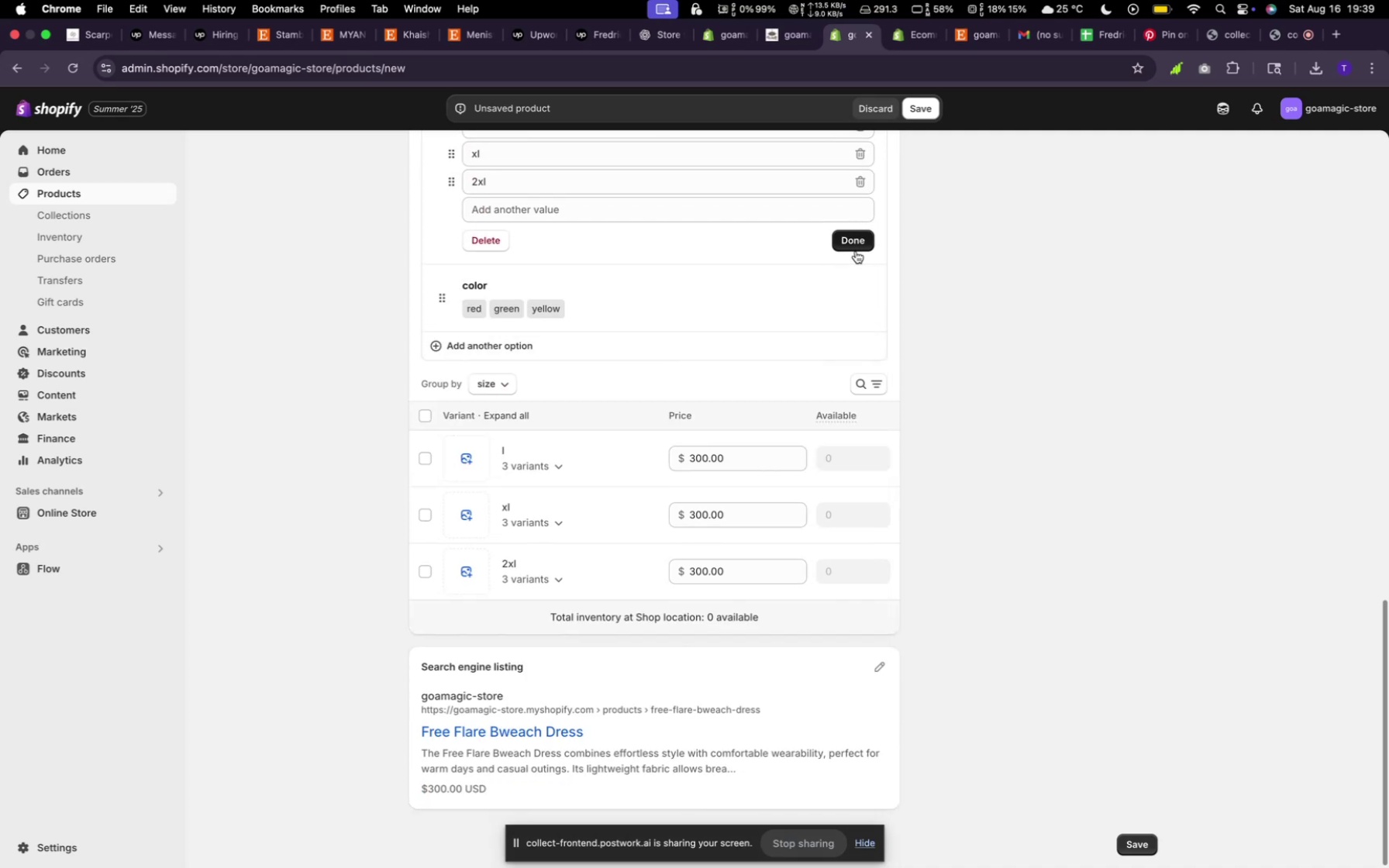 
left_click([856, 247])
 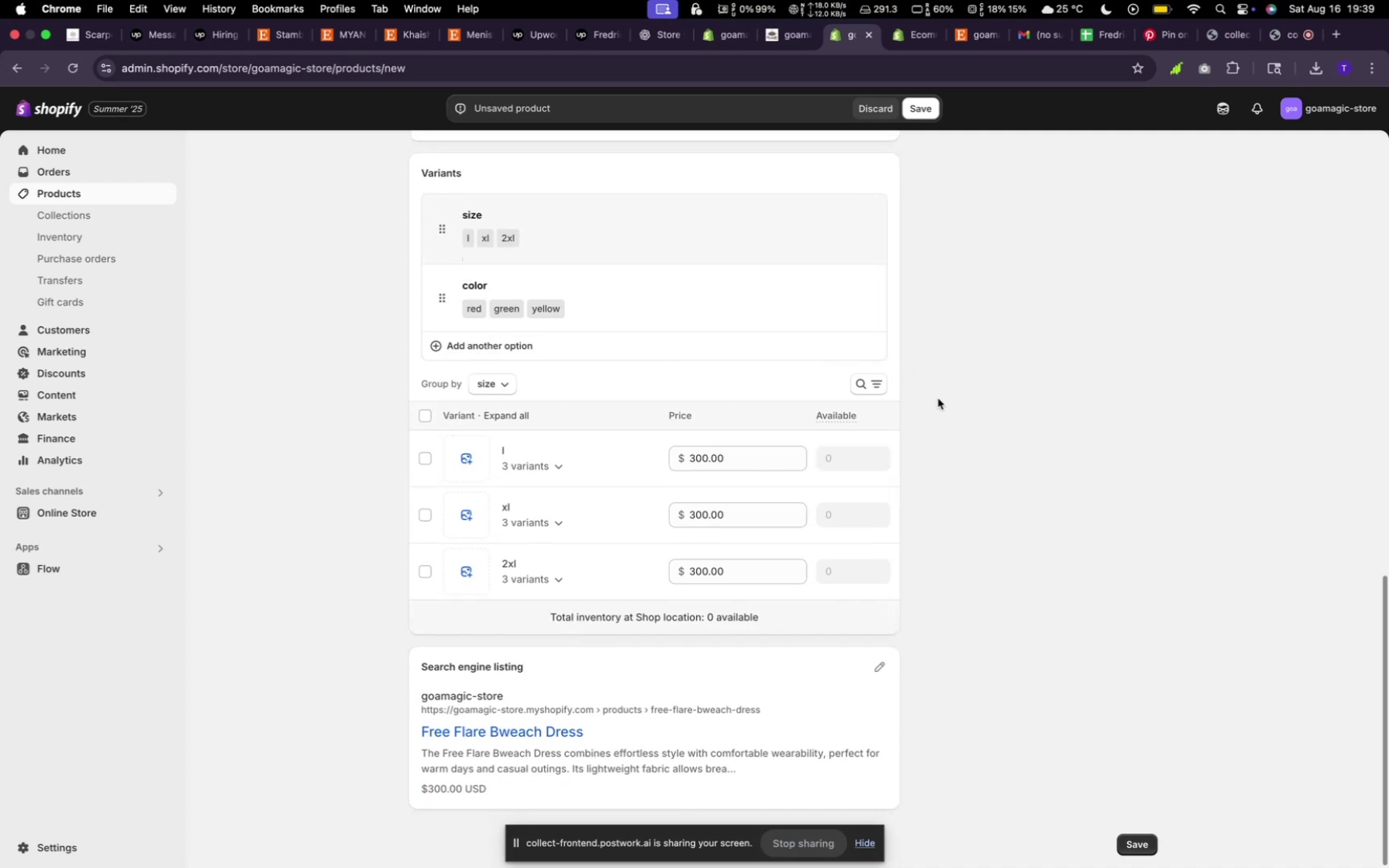 
scroll: coordinate [963, 425], scroll_direction: down, amount: 16.0
 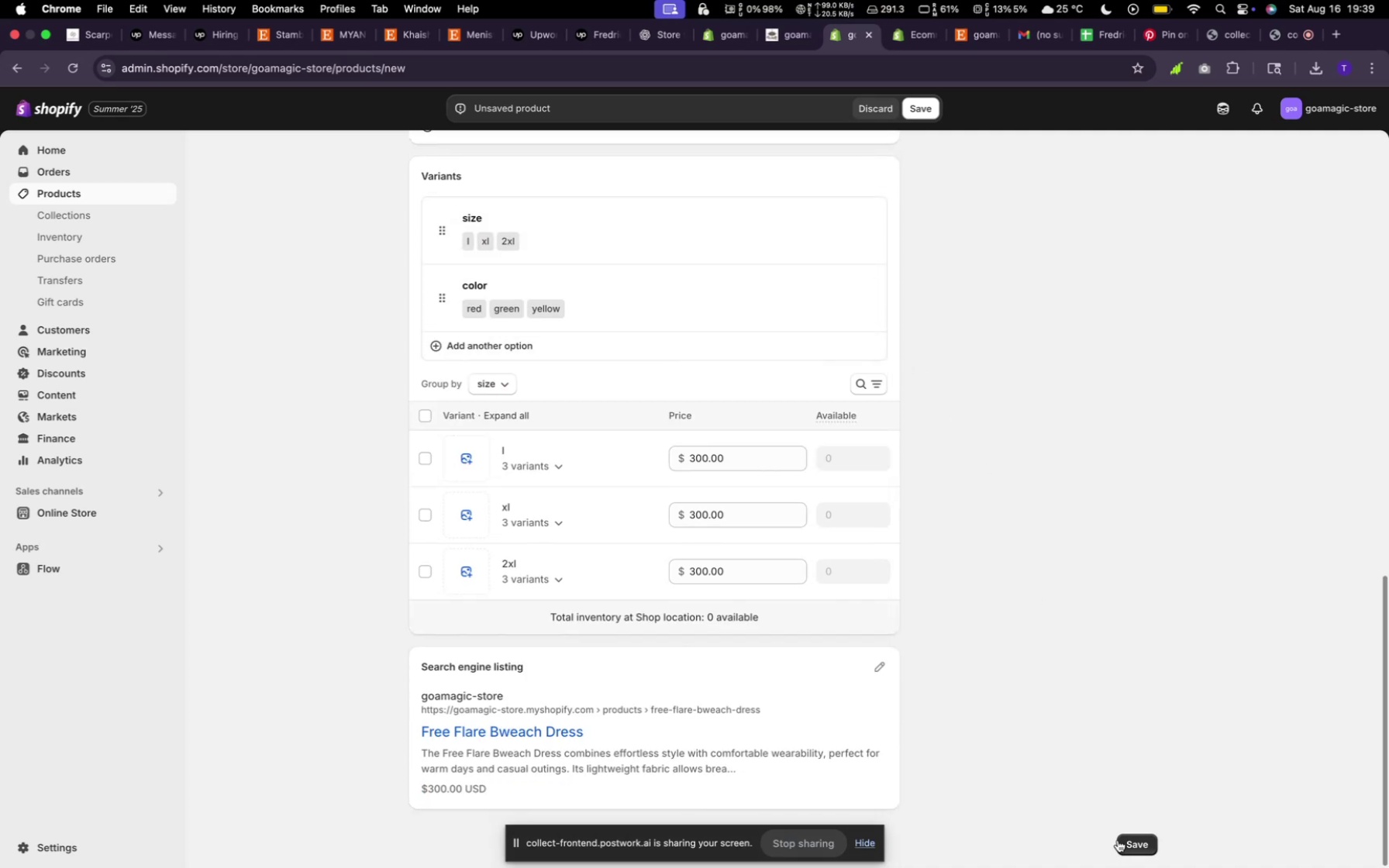 
left_click([1121, 841])
 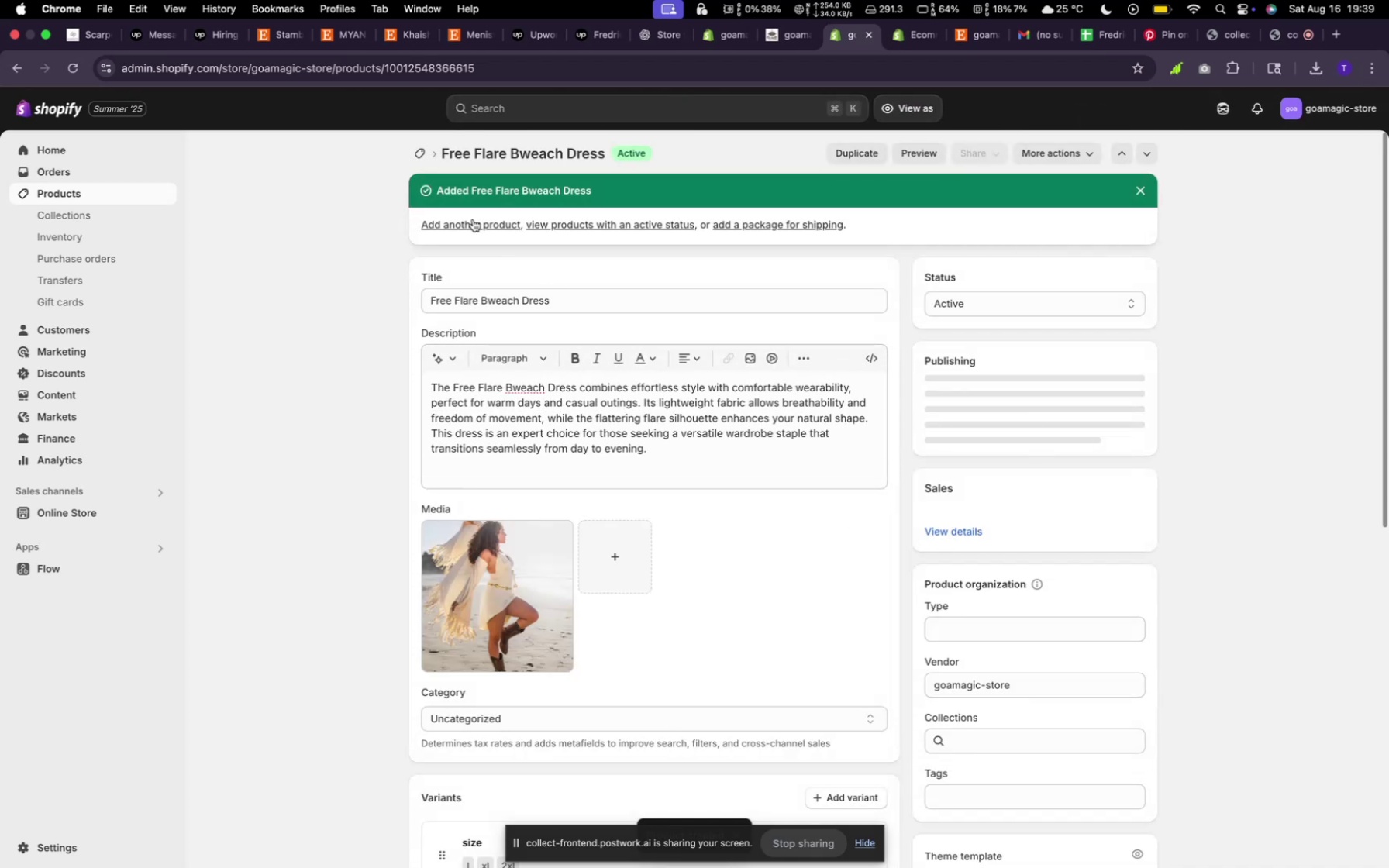 
wait(7.62)
 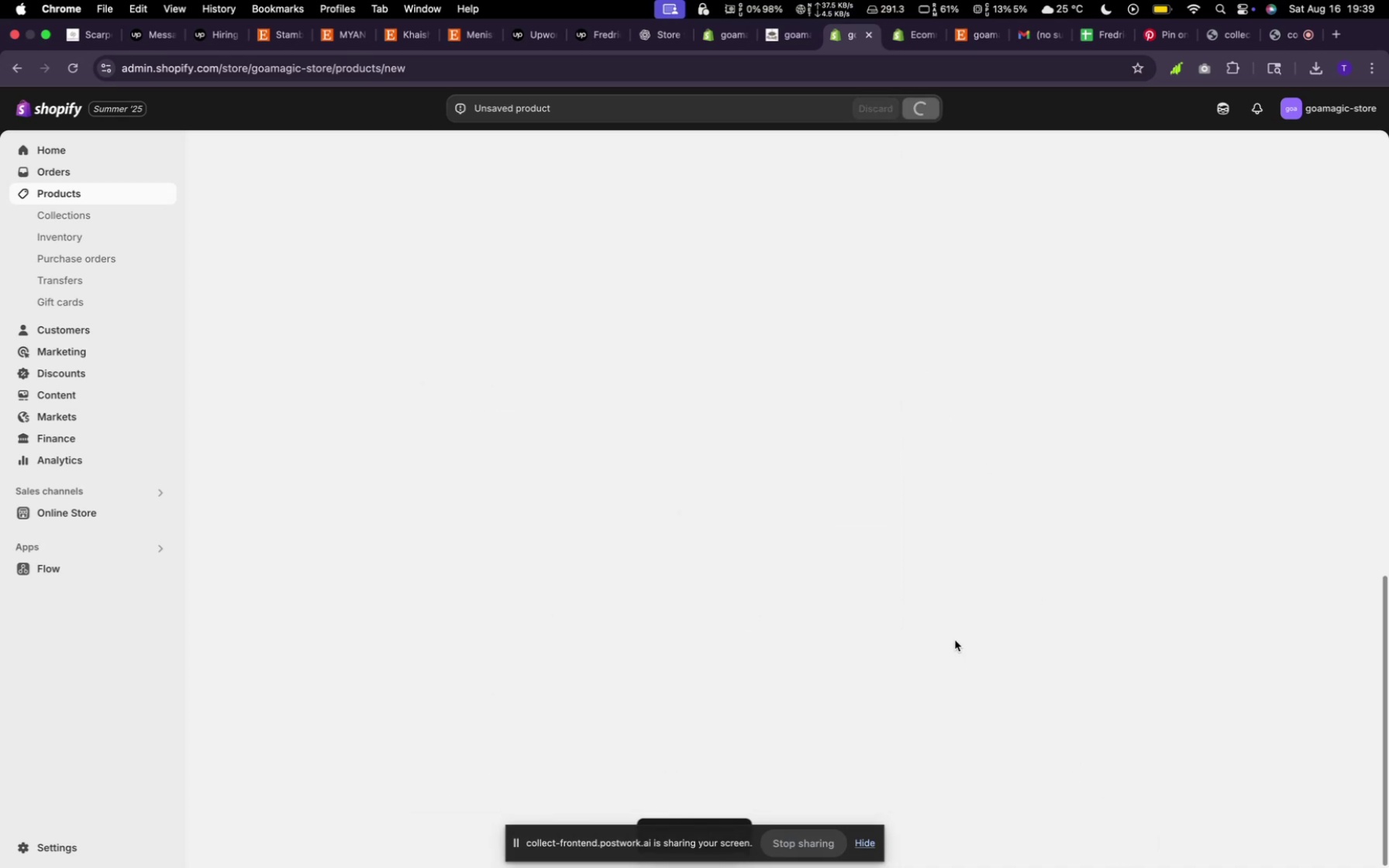 
left_click([426, 153])
 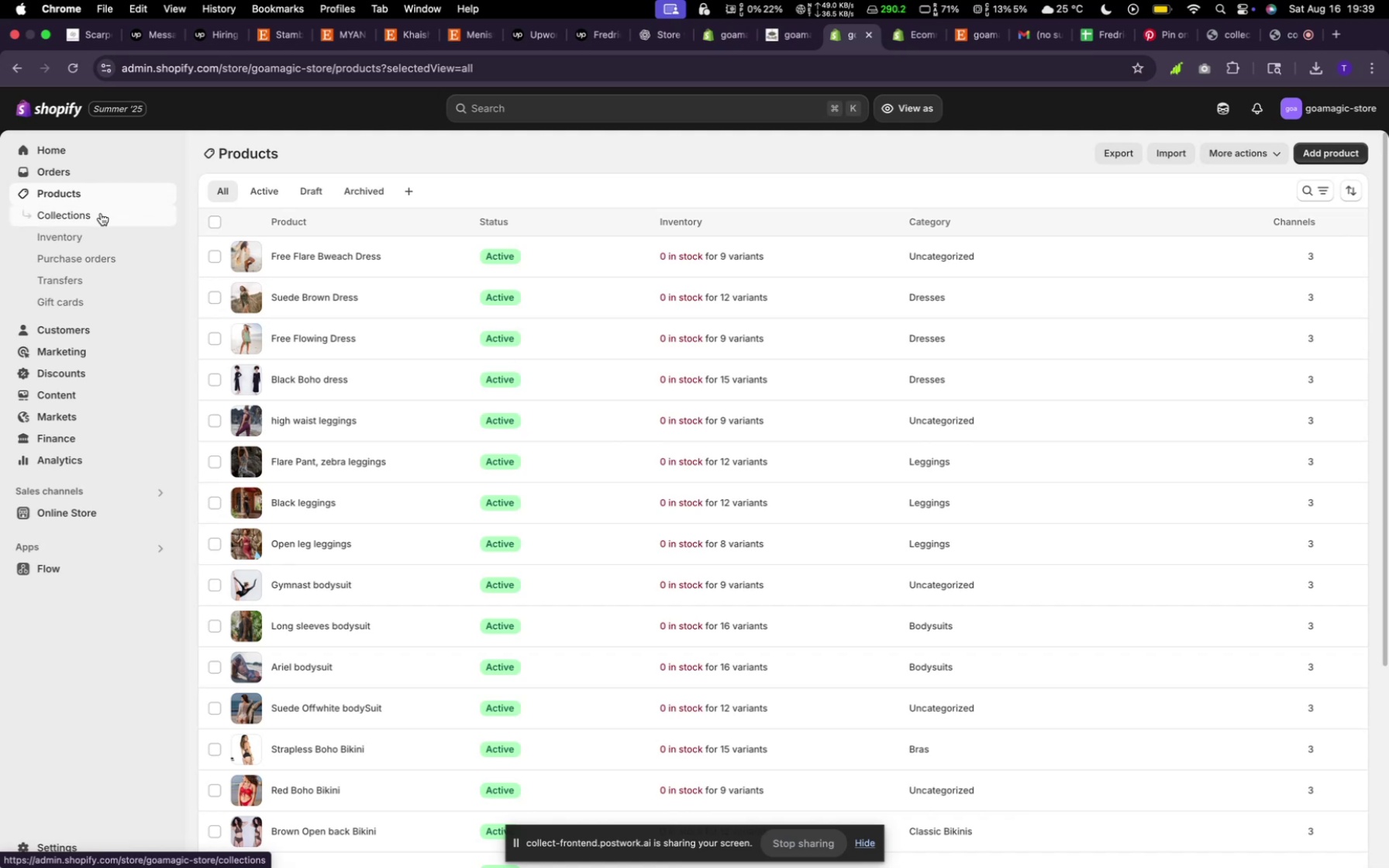 
wait(12.78)
 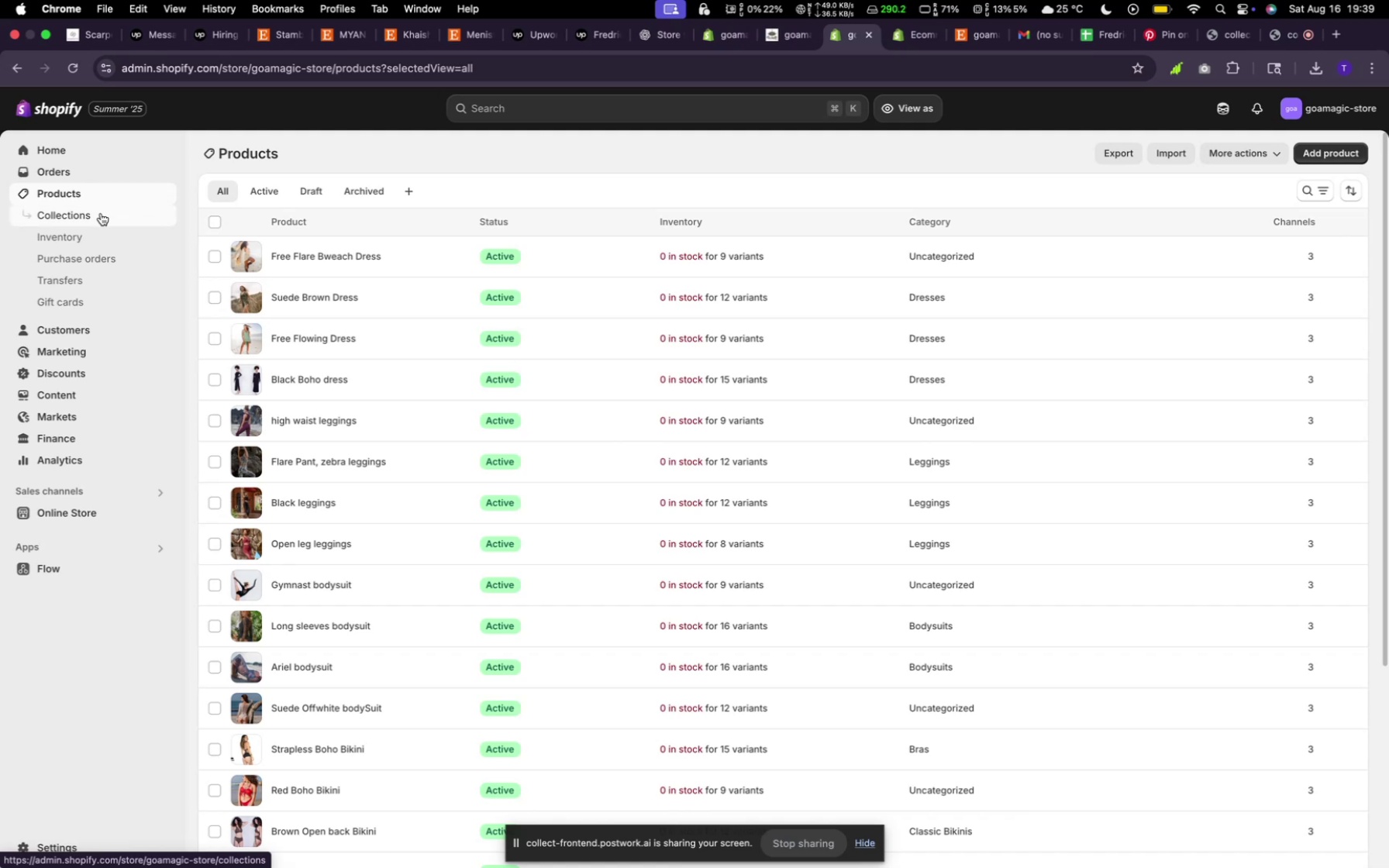 
left_click([676, 215])
 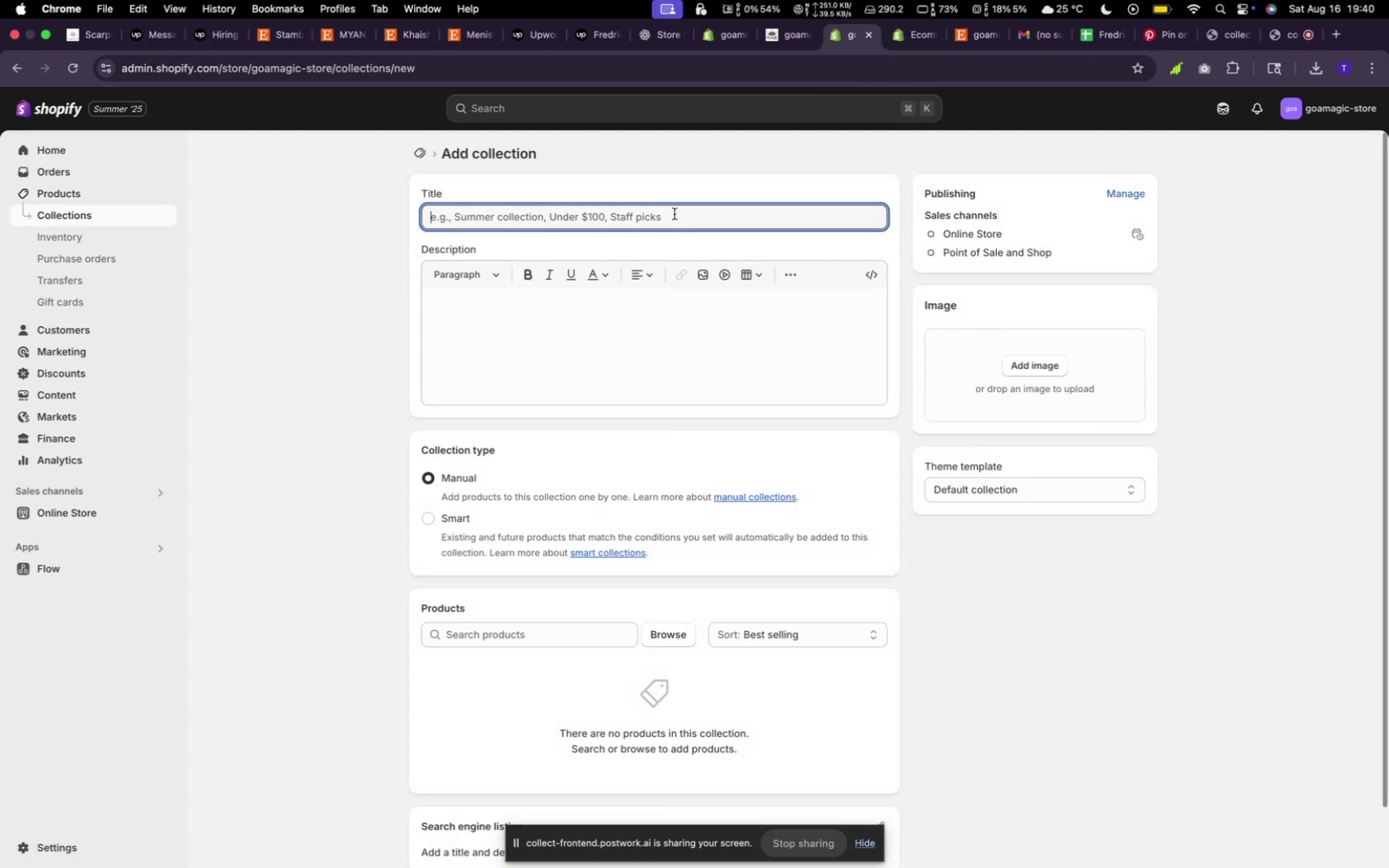 
type(Dress)
 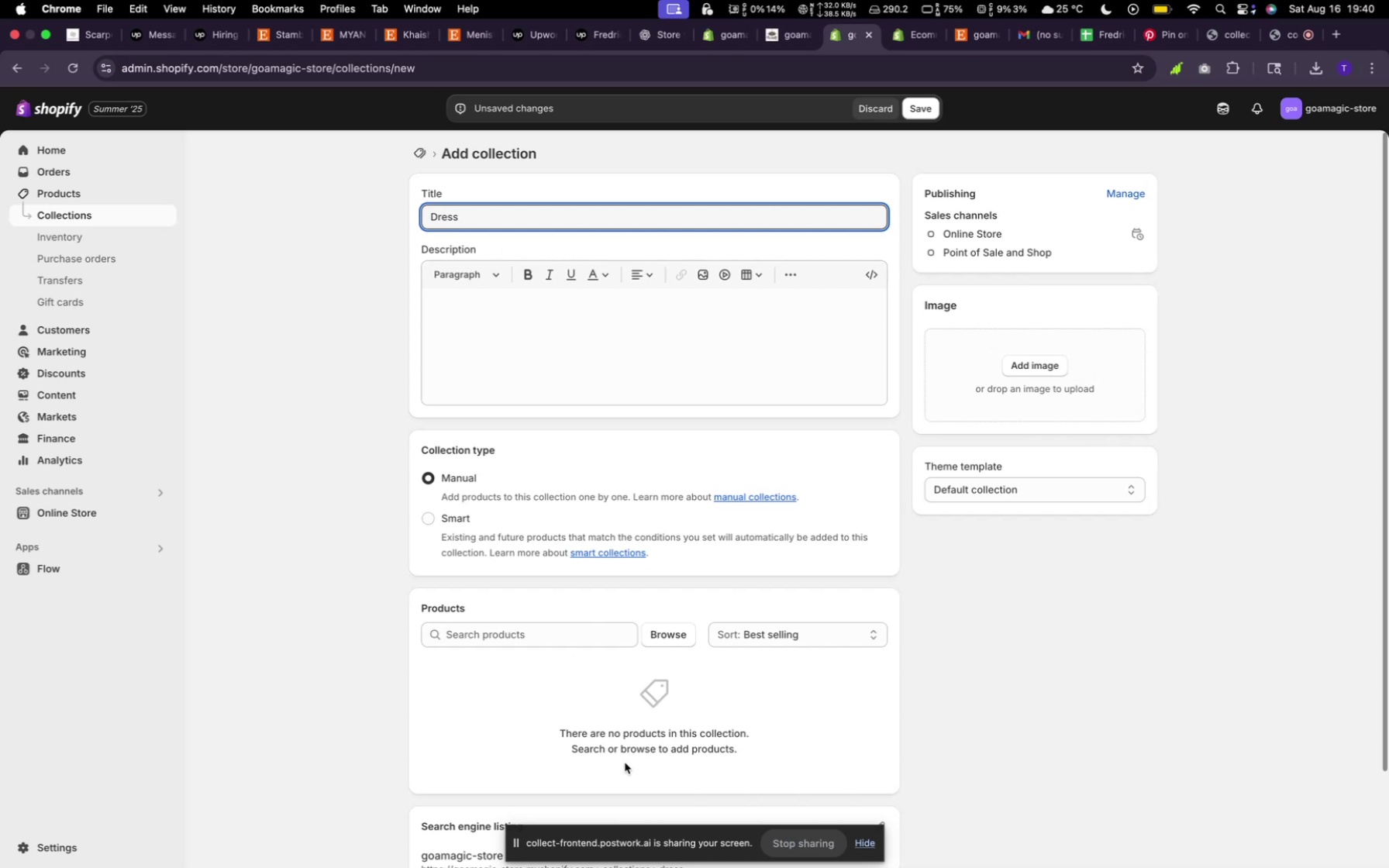 
left_click([659, 630])
 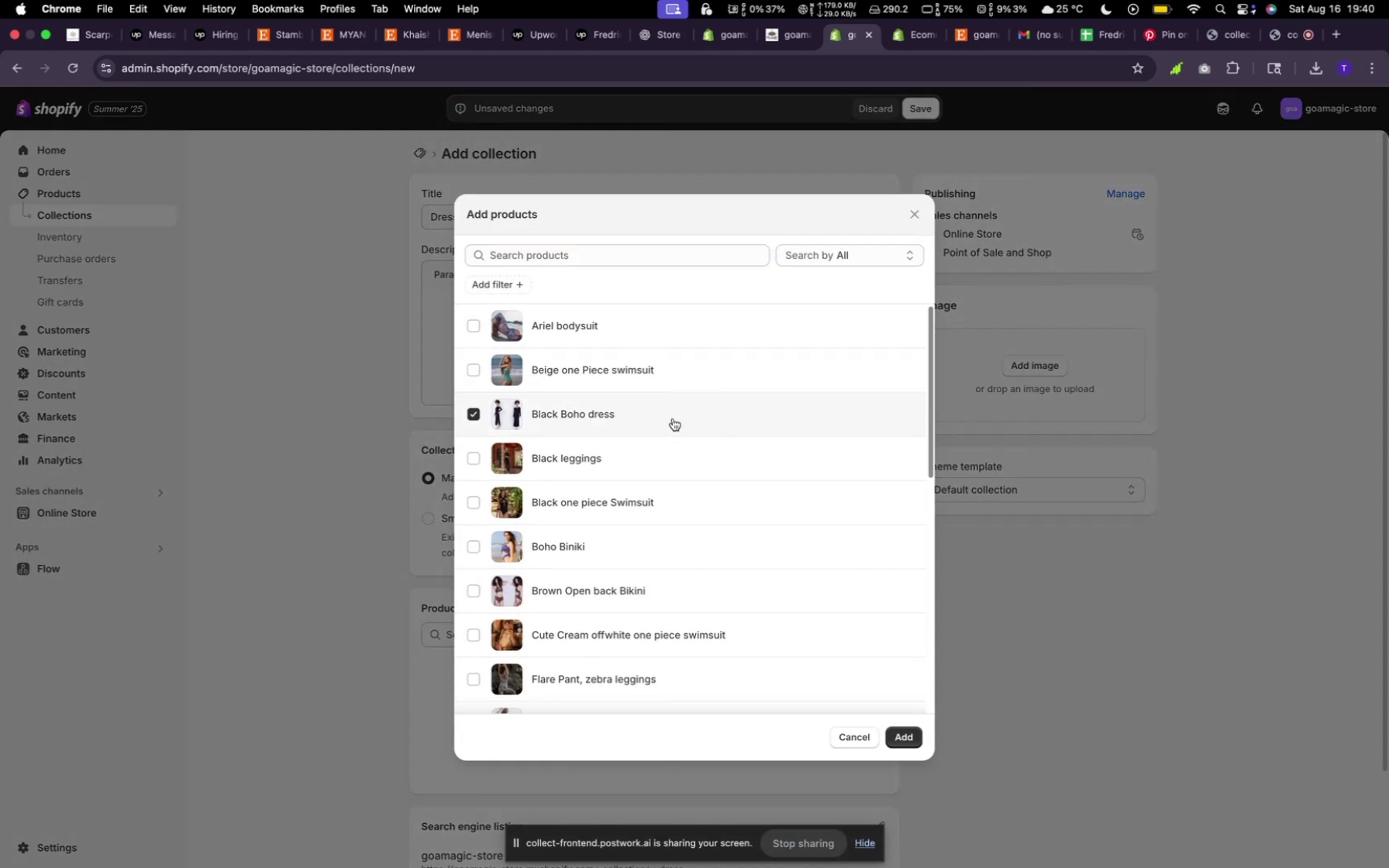 
scroll: coordinate [629, 571], scroll_direction: down, amount: 11.0
 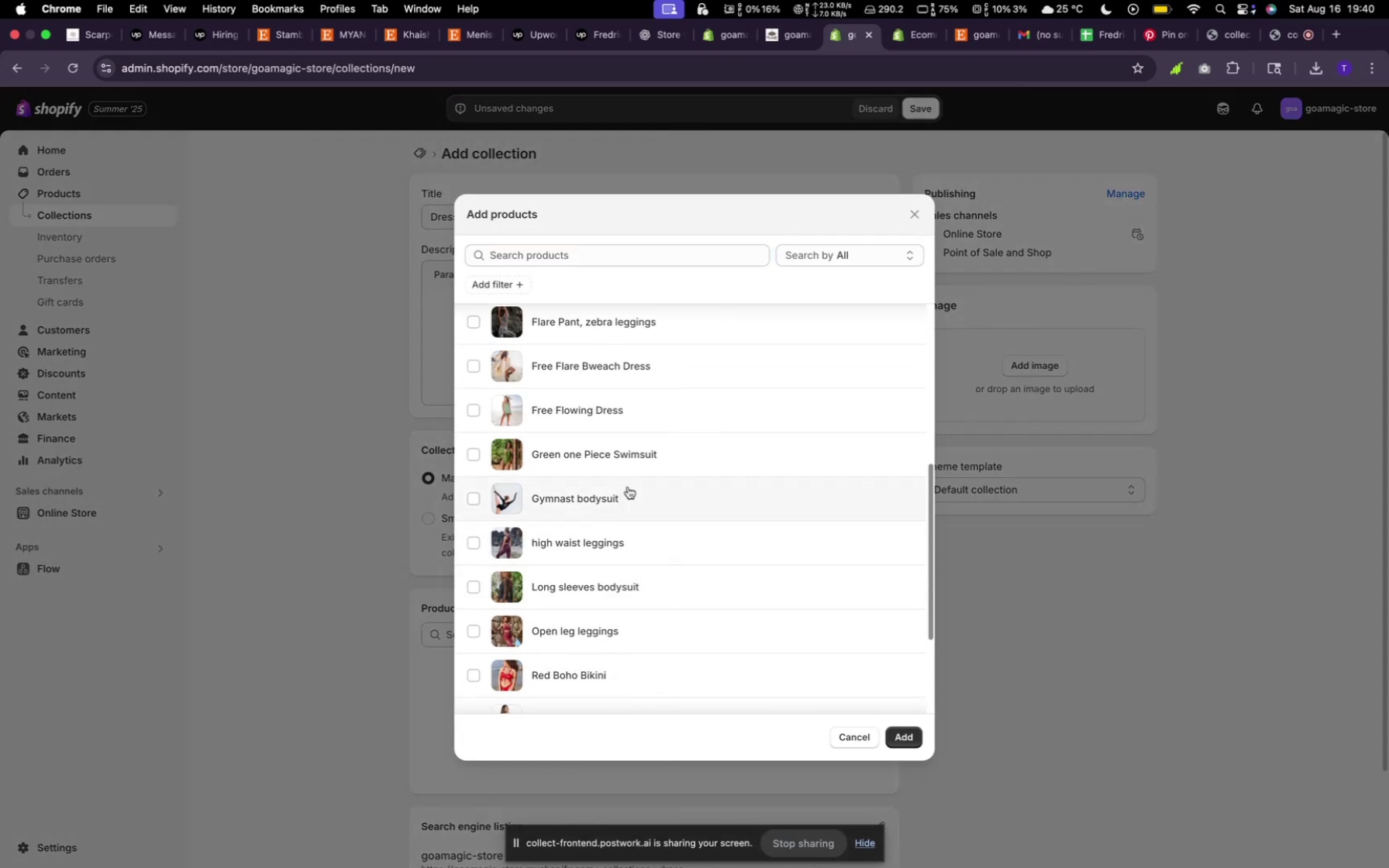 
left_click([644, 425])
 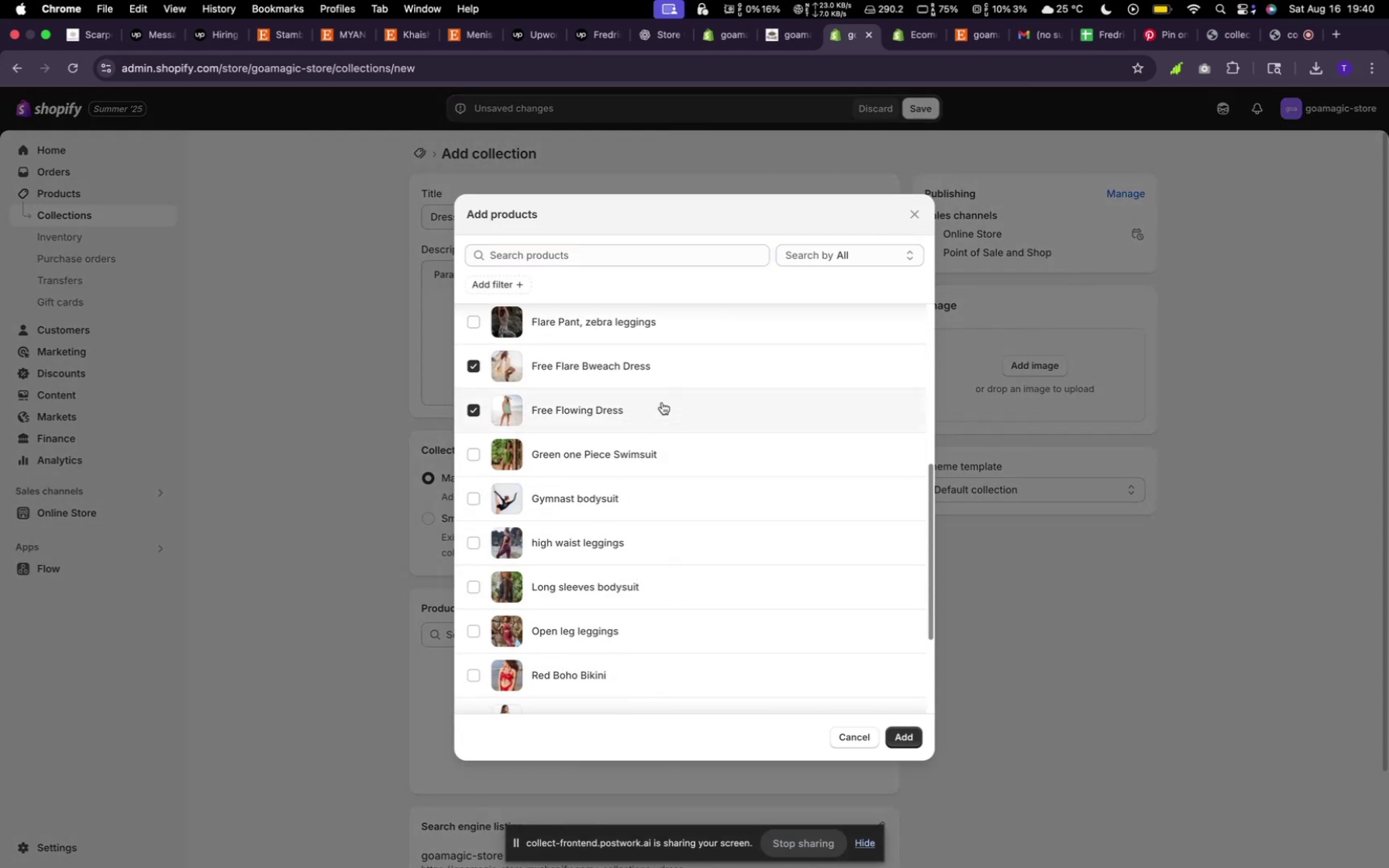 
scroll: coordinate [670, 527], scroll_direction: down, amount: 5.0
 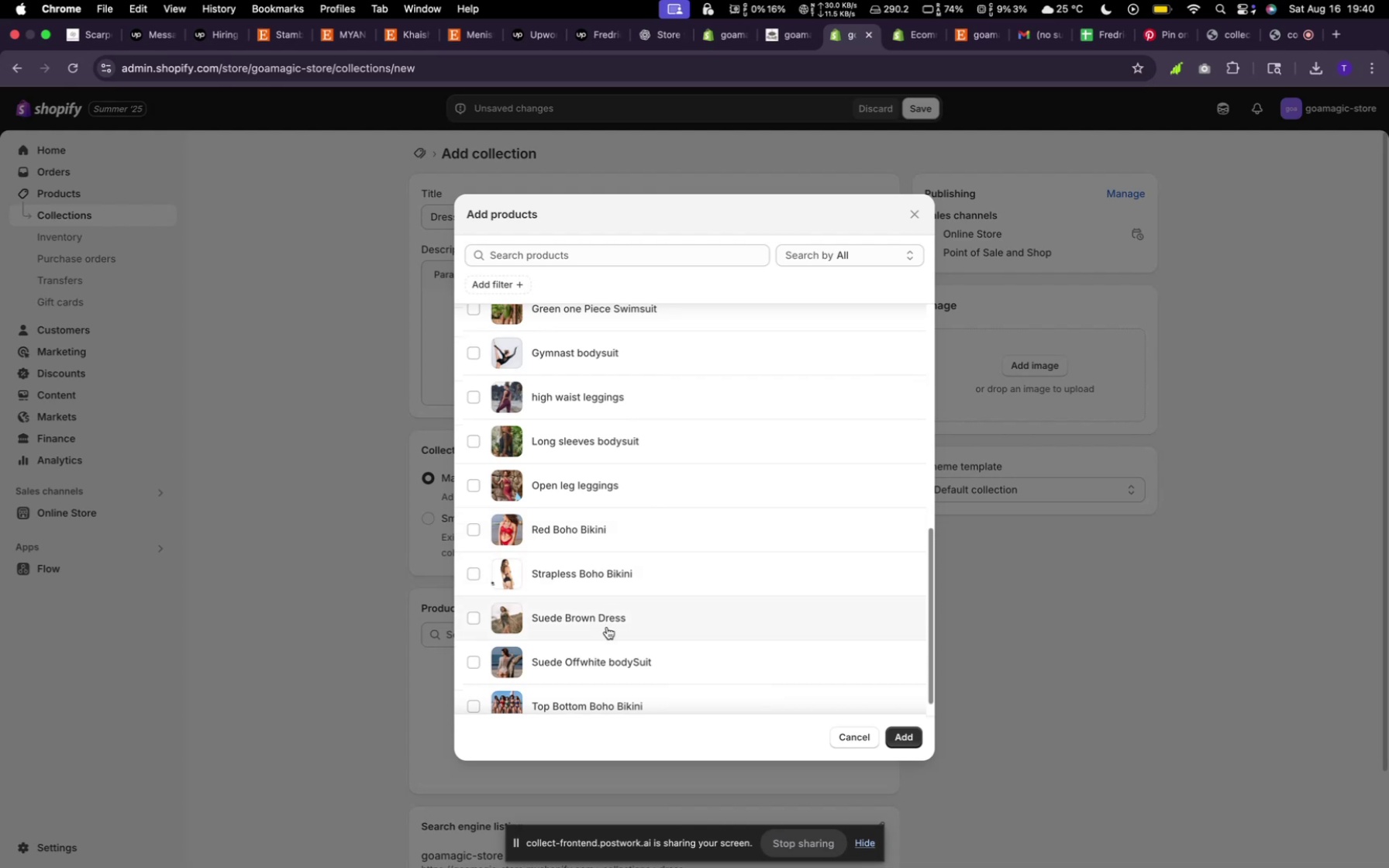 
left_click([609, 622])
 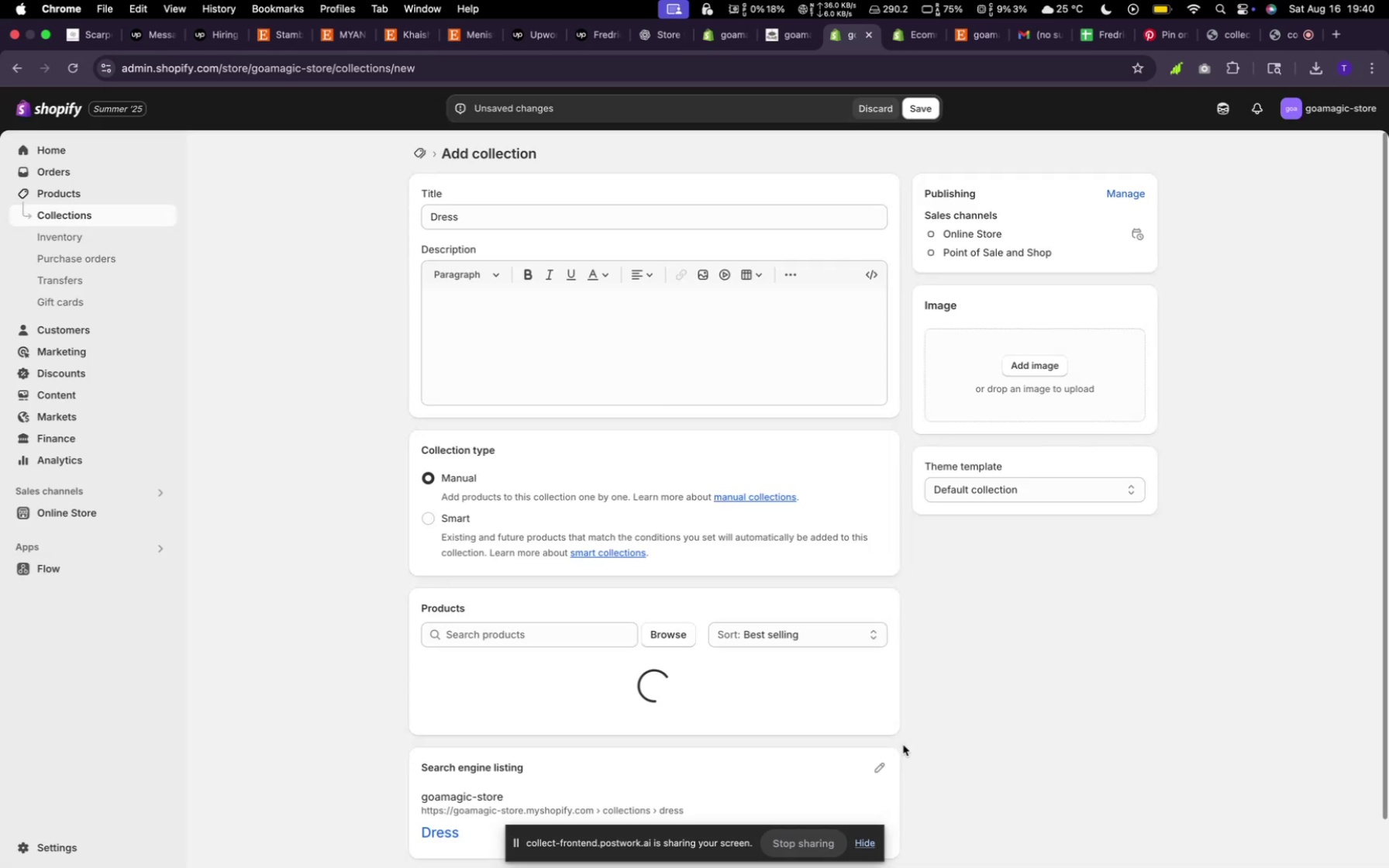 
scroll: coordinate [677, 655], scroll_direction: down, amount: 4.0
 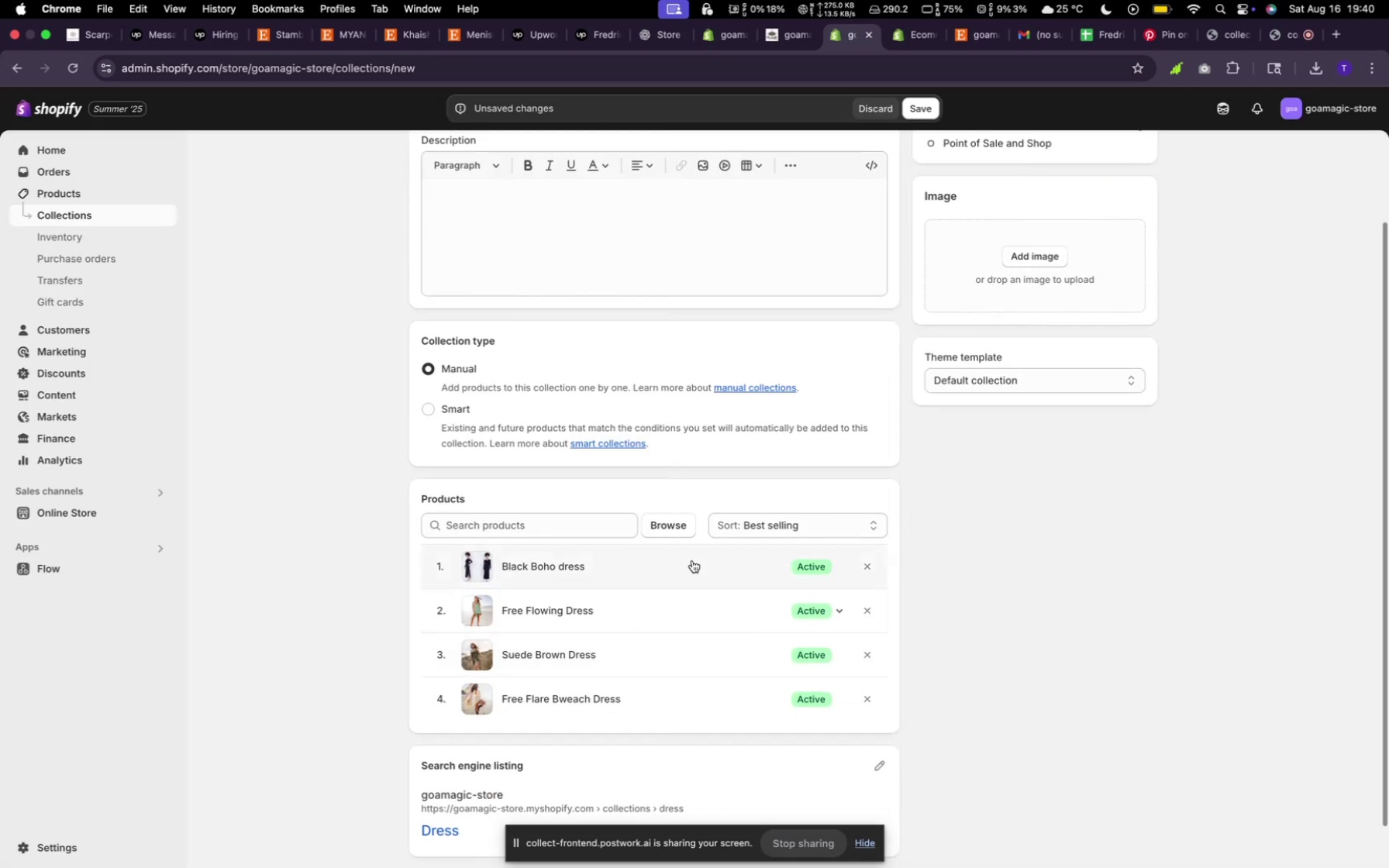 
scroll: coordinate [701, 518], scroll_direction: up, amount: 8.0
 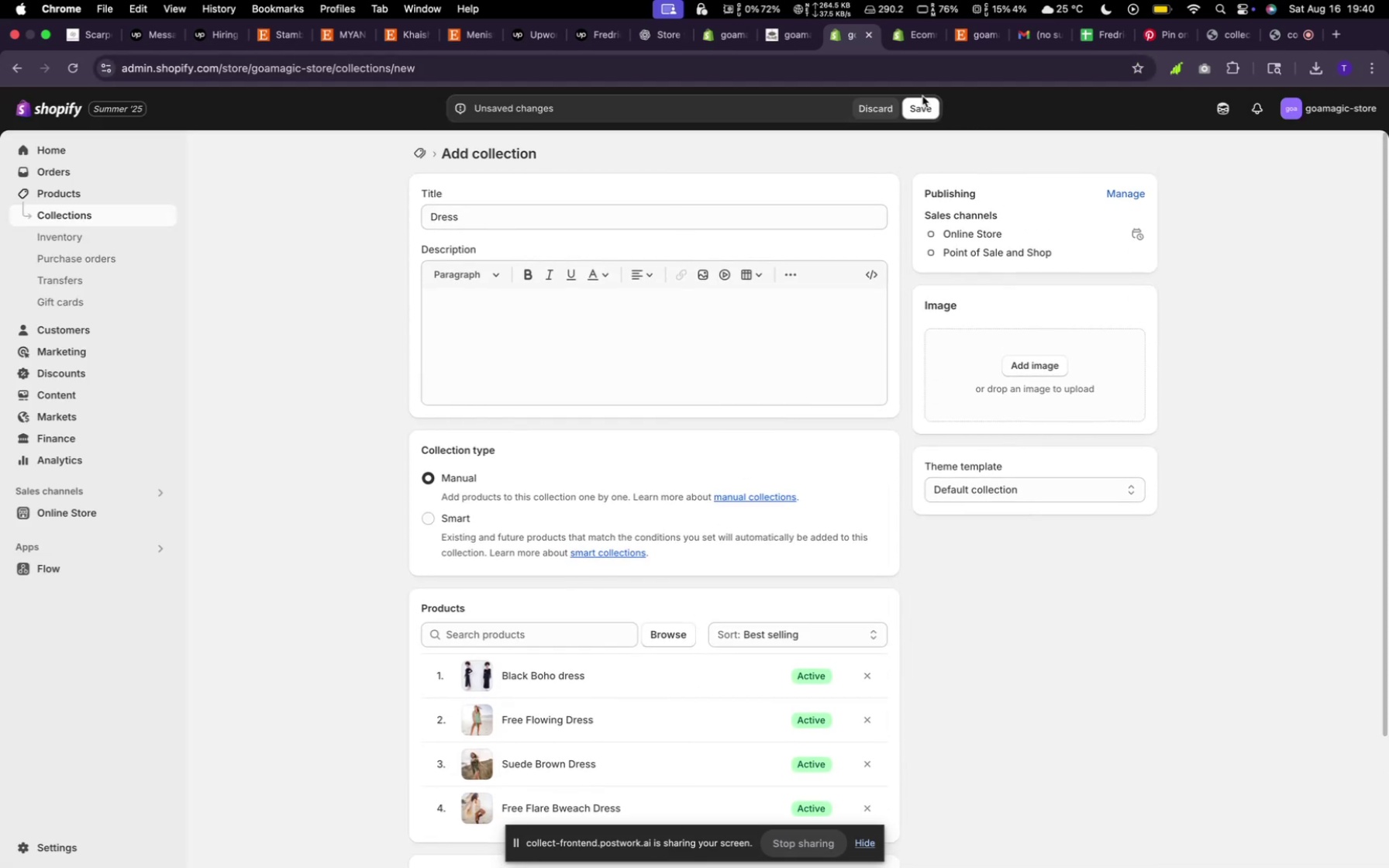 
left_click([922, 109])
 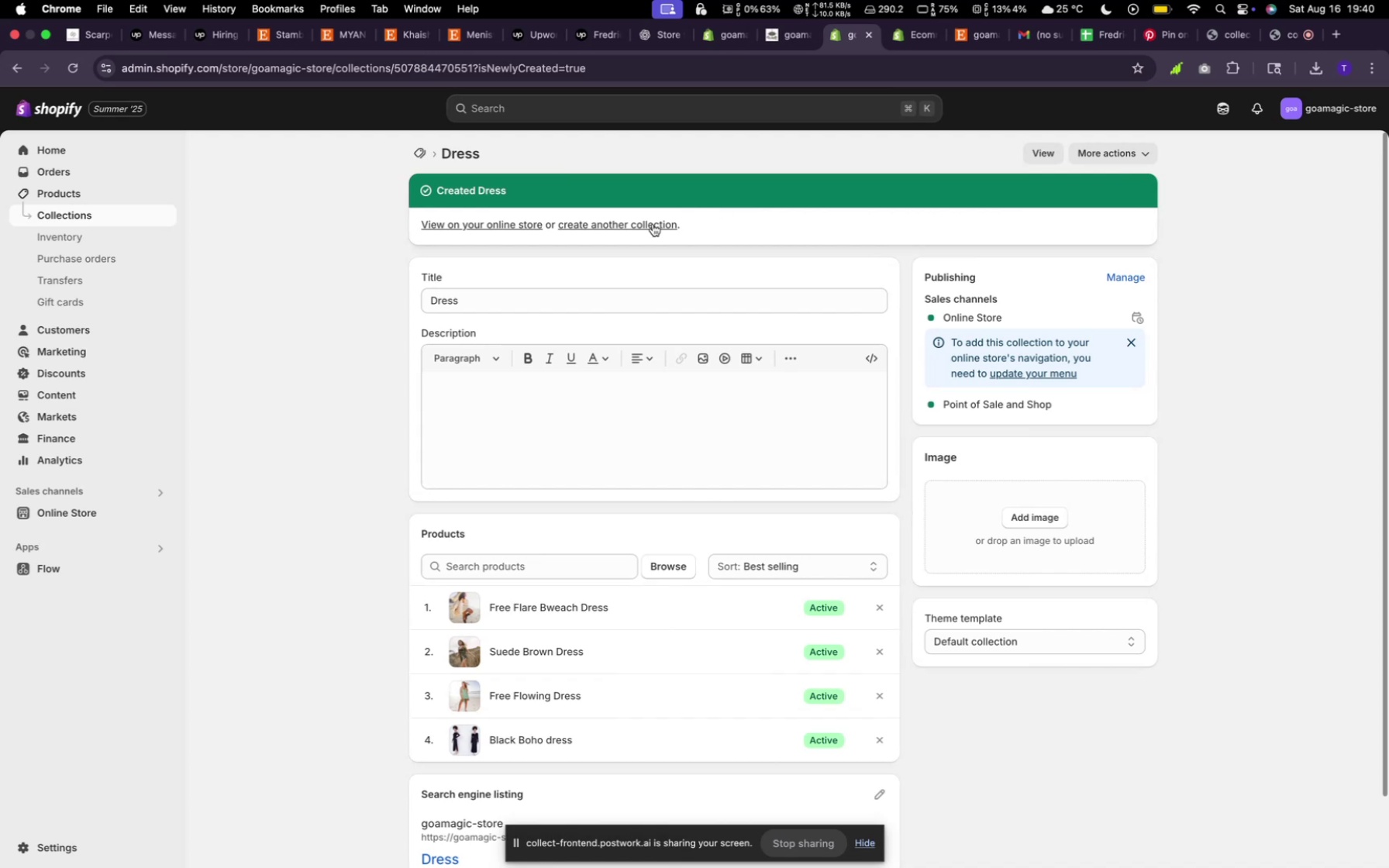 
wait(5.19)
 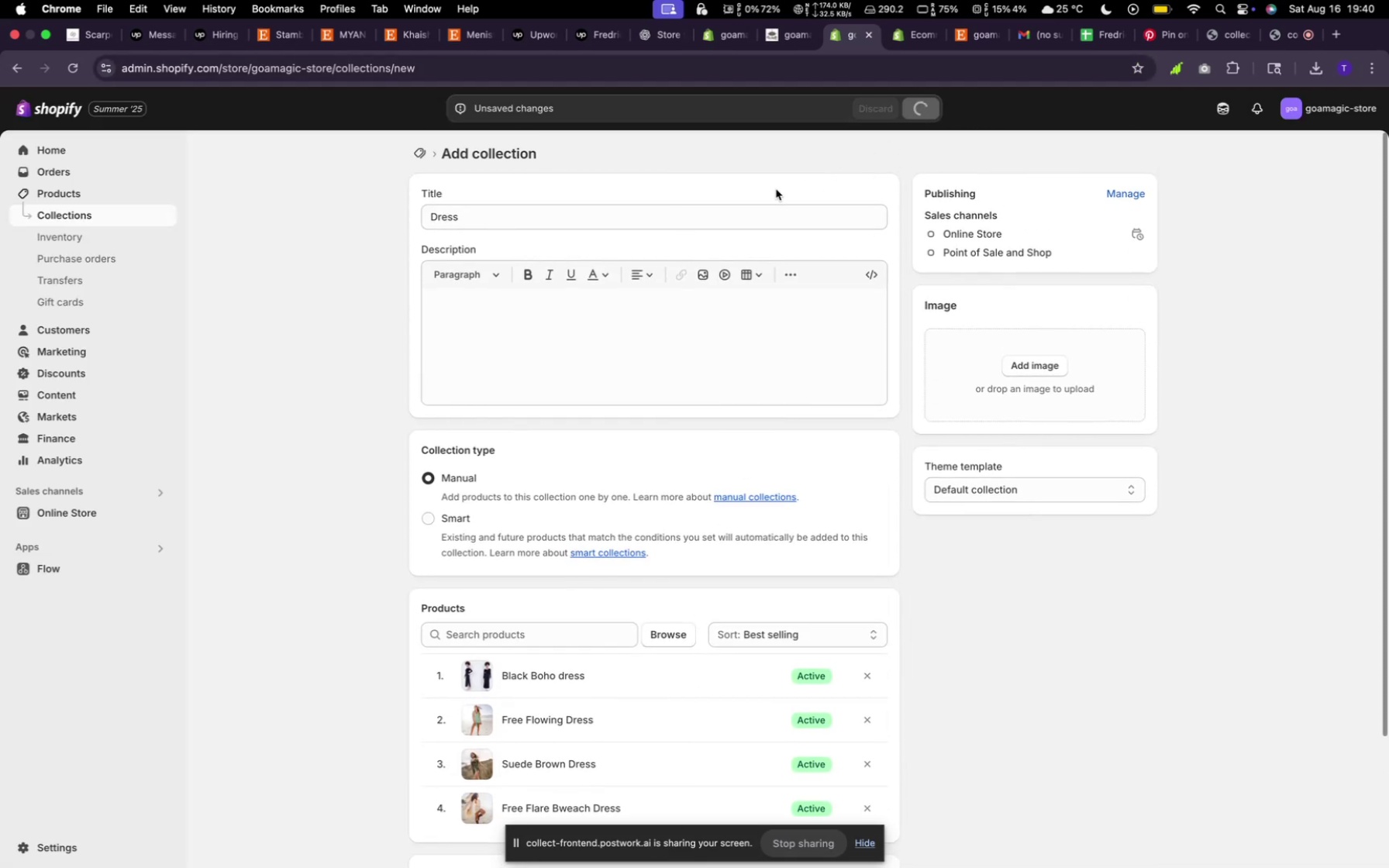 
left_click([423, 153])
 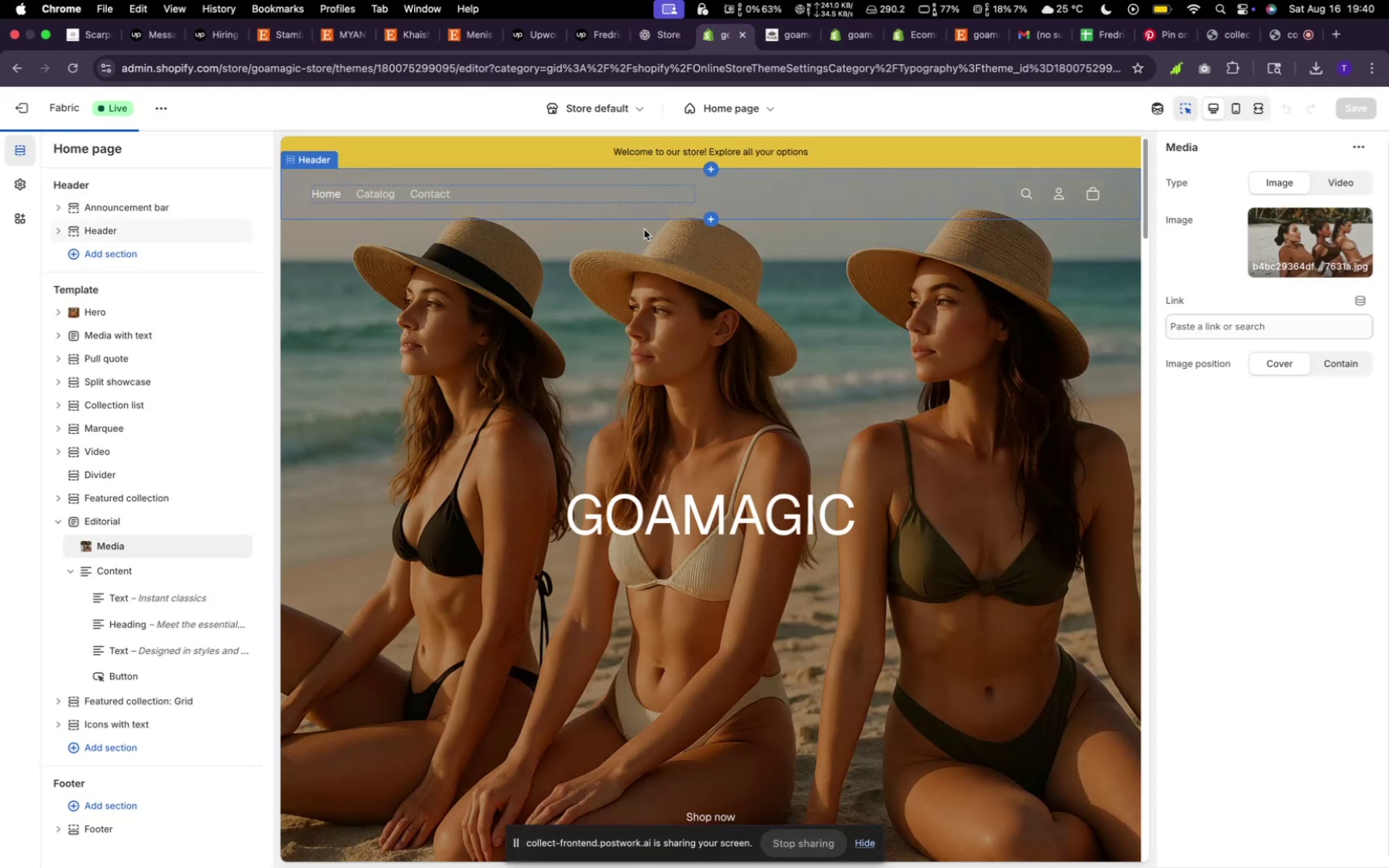 
wait(9.6)
 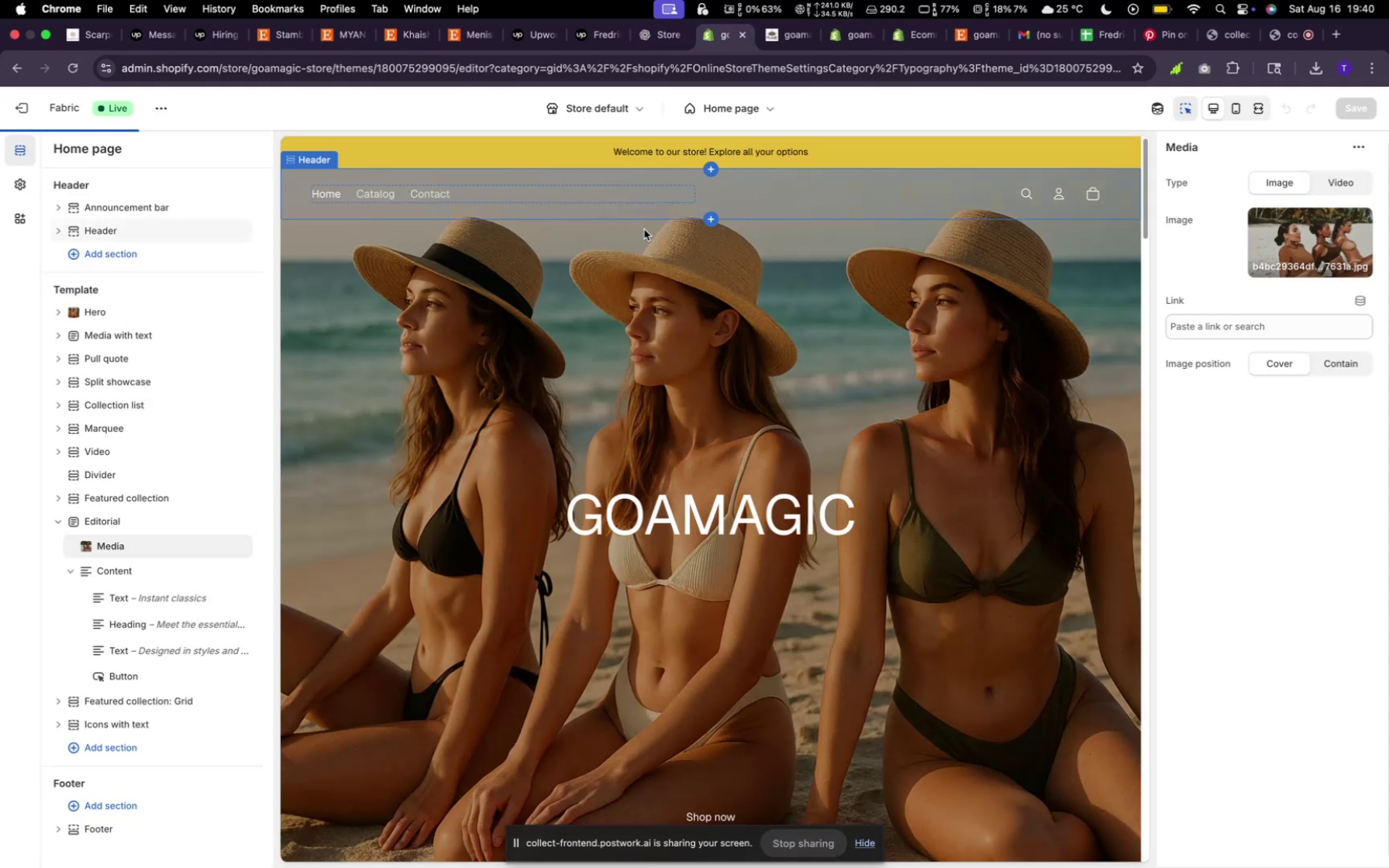 
scroll: coordinate [600, 462], scroll_direction: down, amount: 33.0
 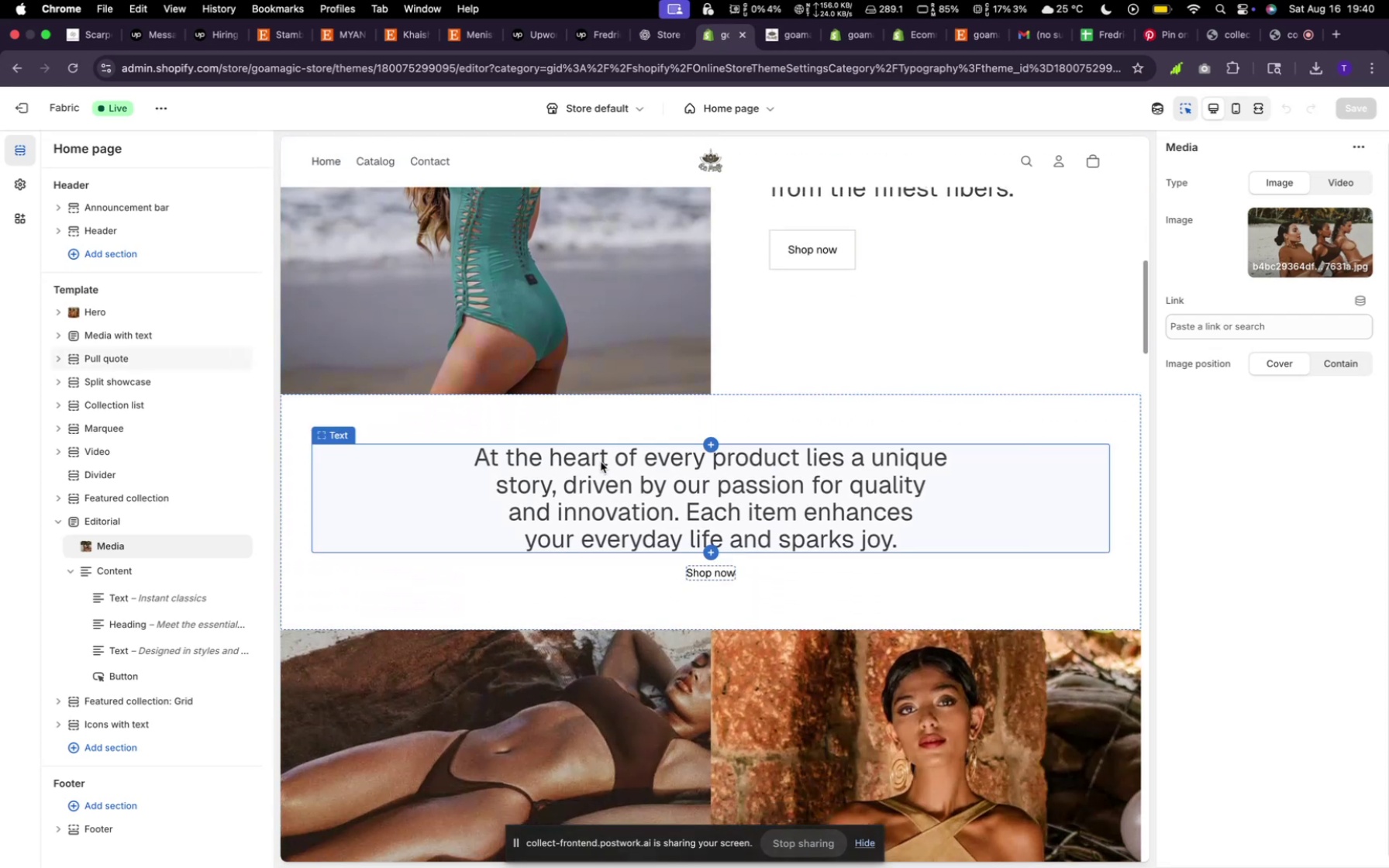 
scroll: coordinate [799, 411], scroll_direction: down, amount: 19.0
 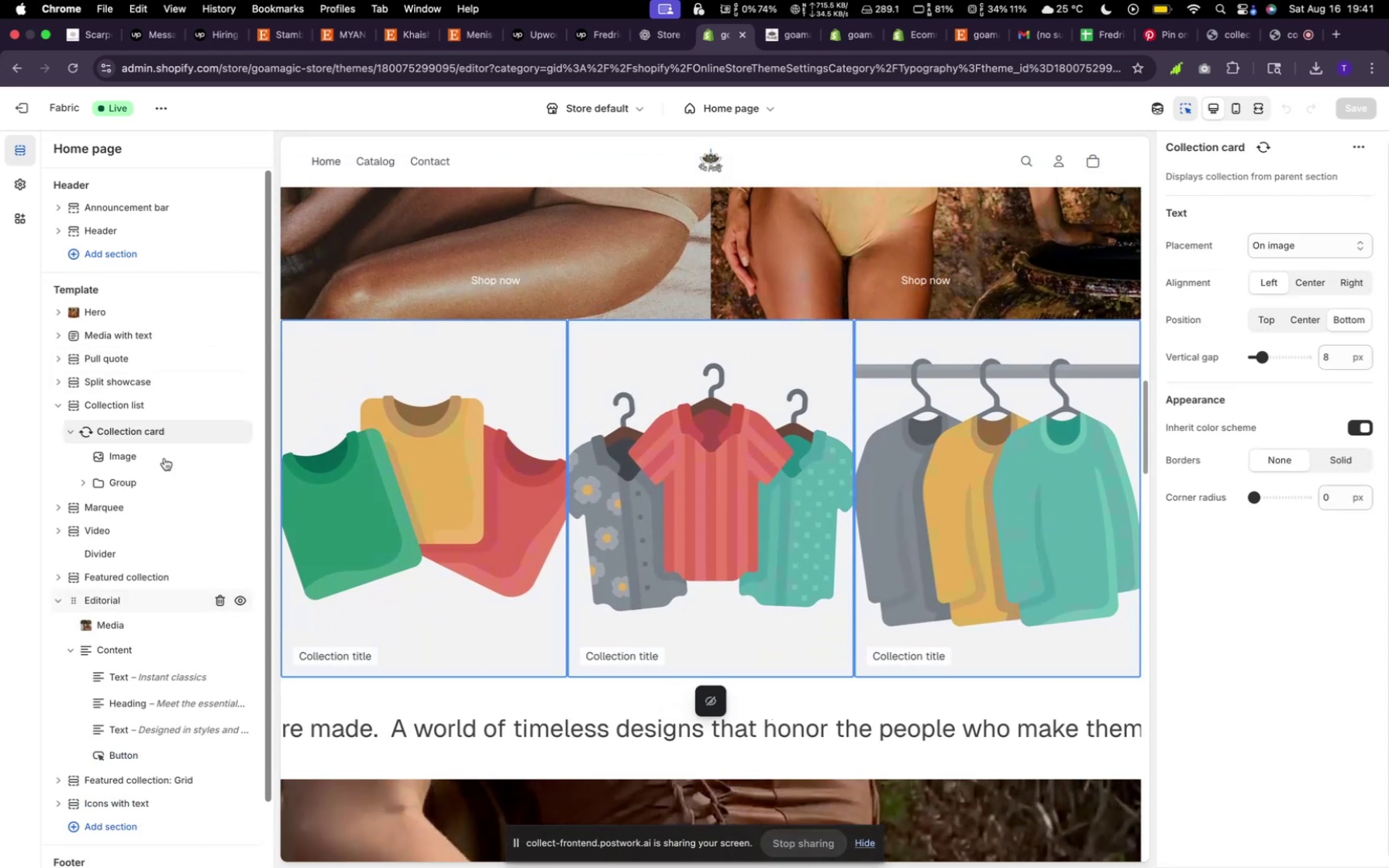 
wait(5.37)
 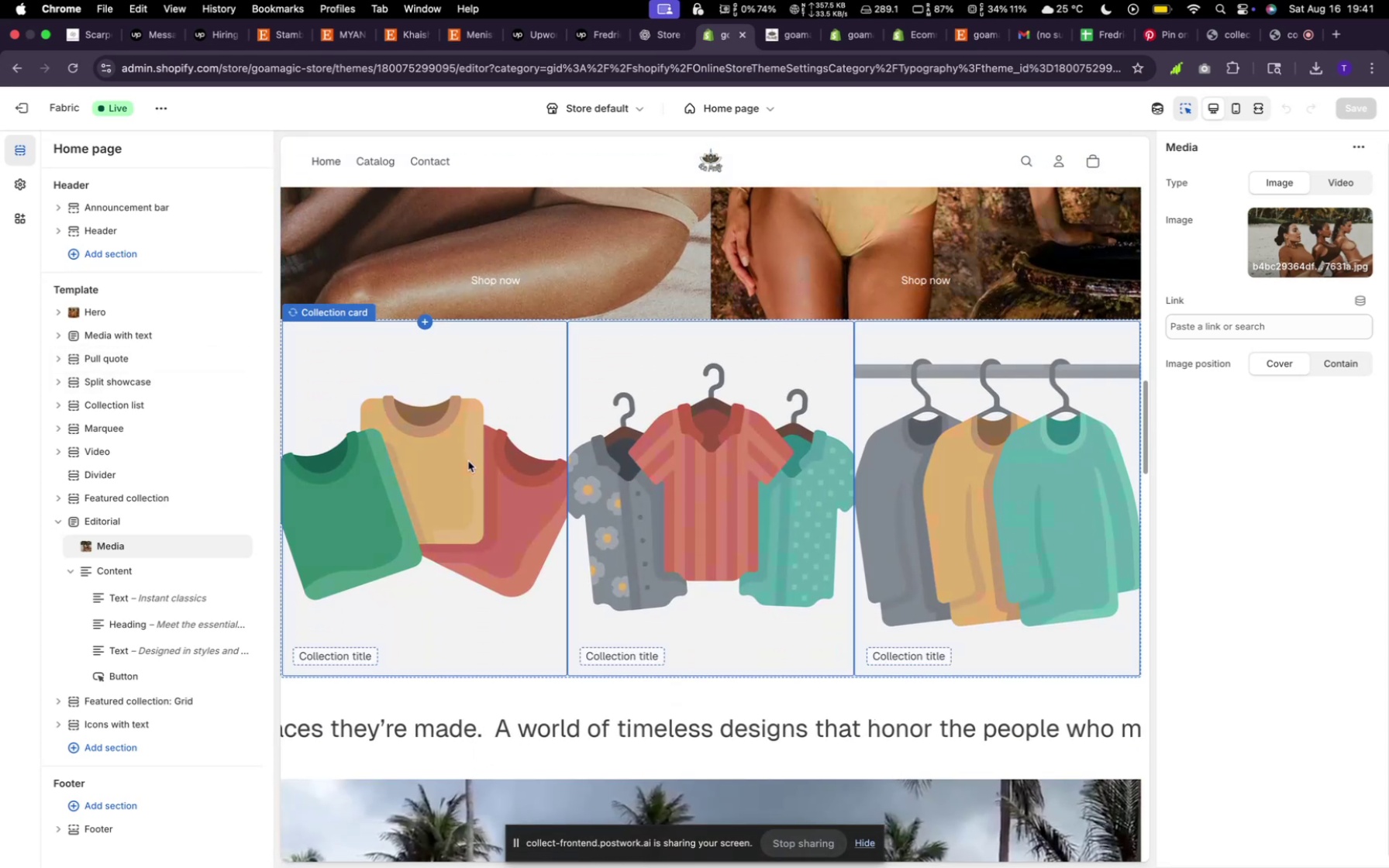 
left_click([129, 399])
 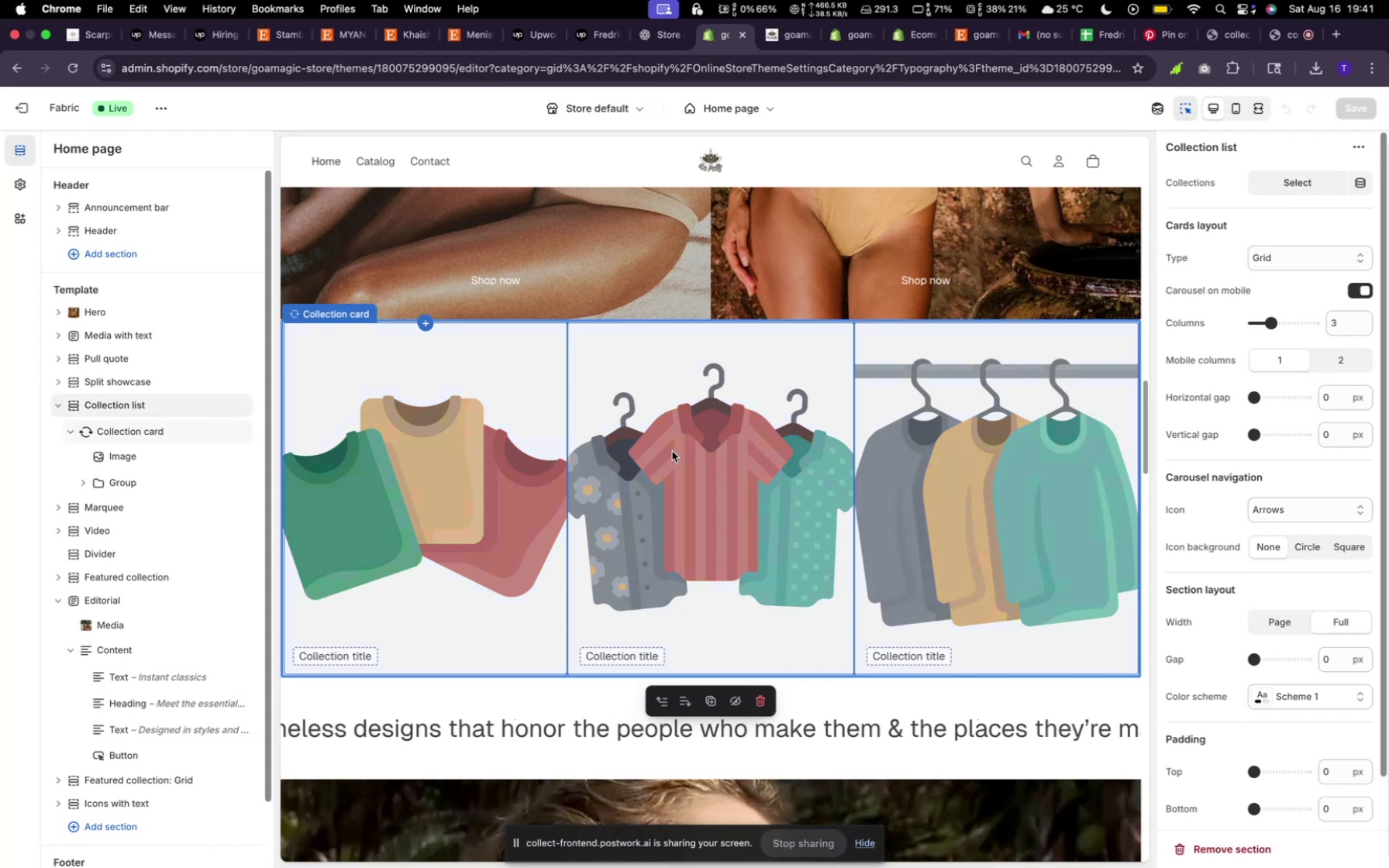 
wait(7.41)
 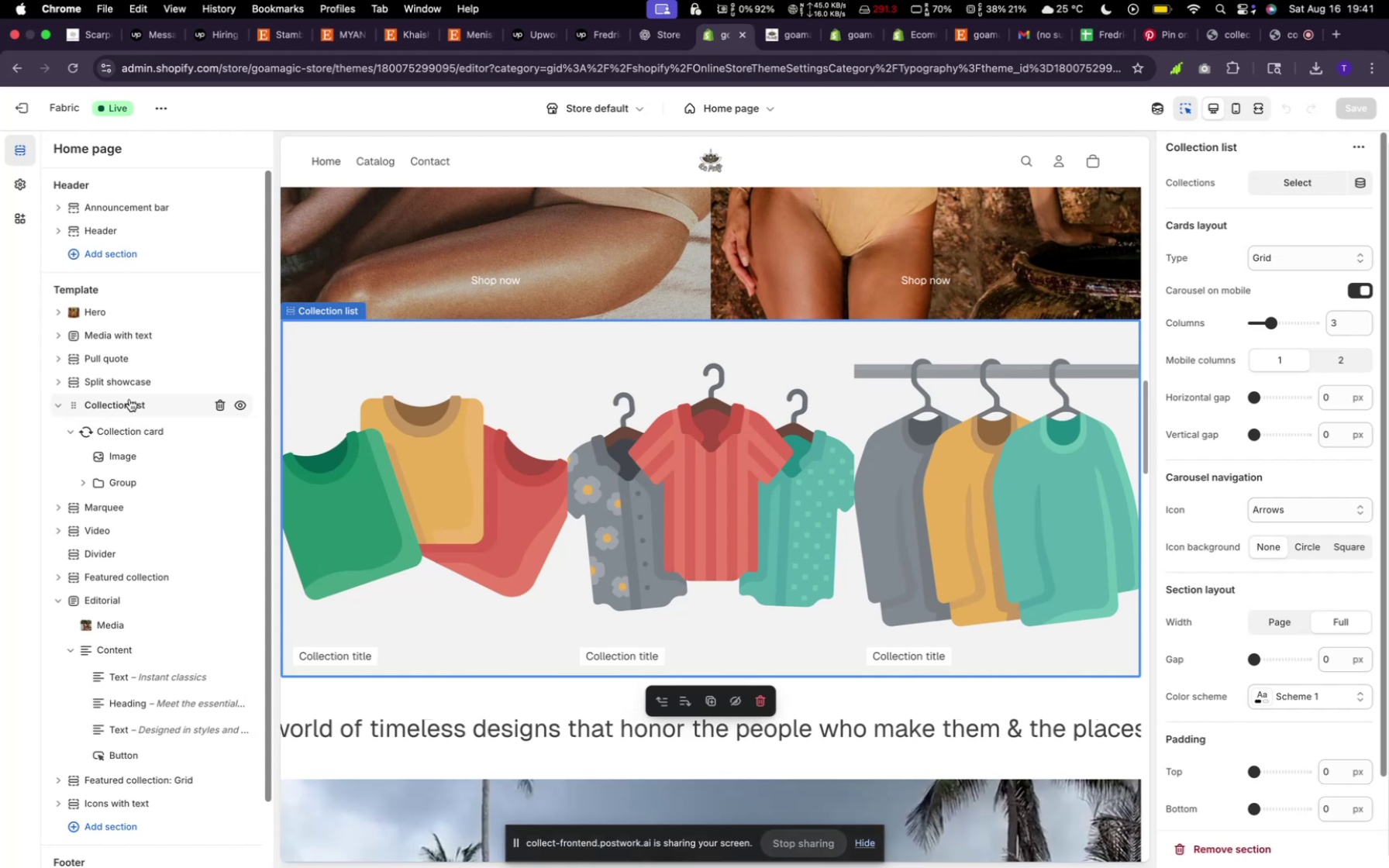 
left_click([1307, 187])
 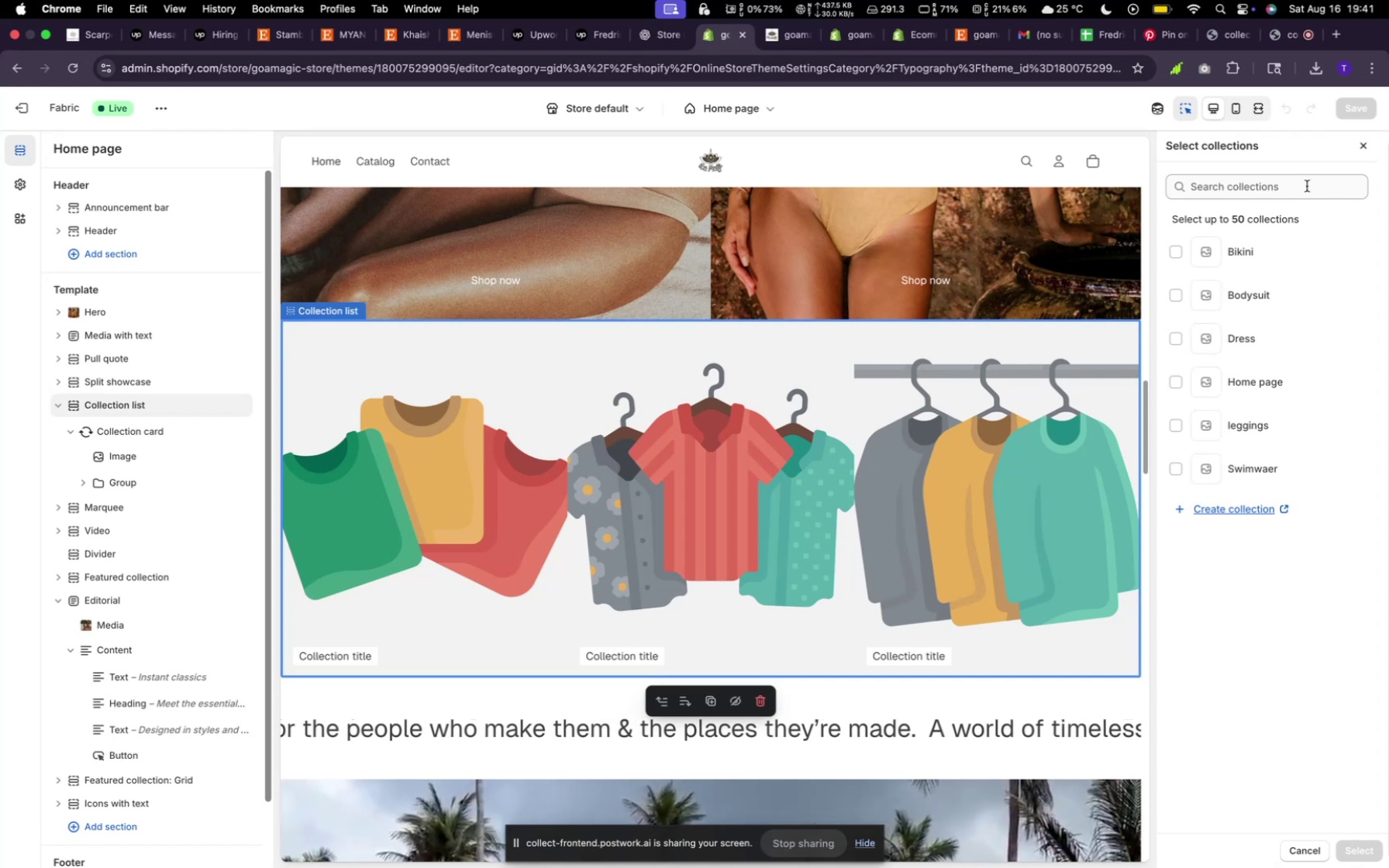 
wait(6.96)
 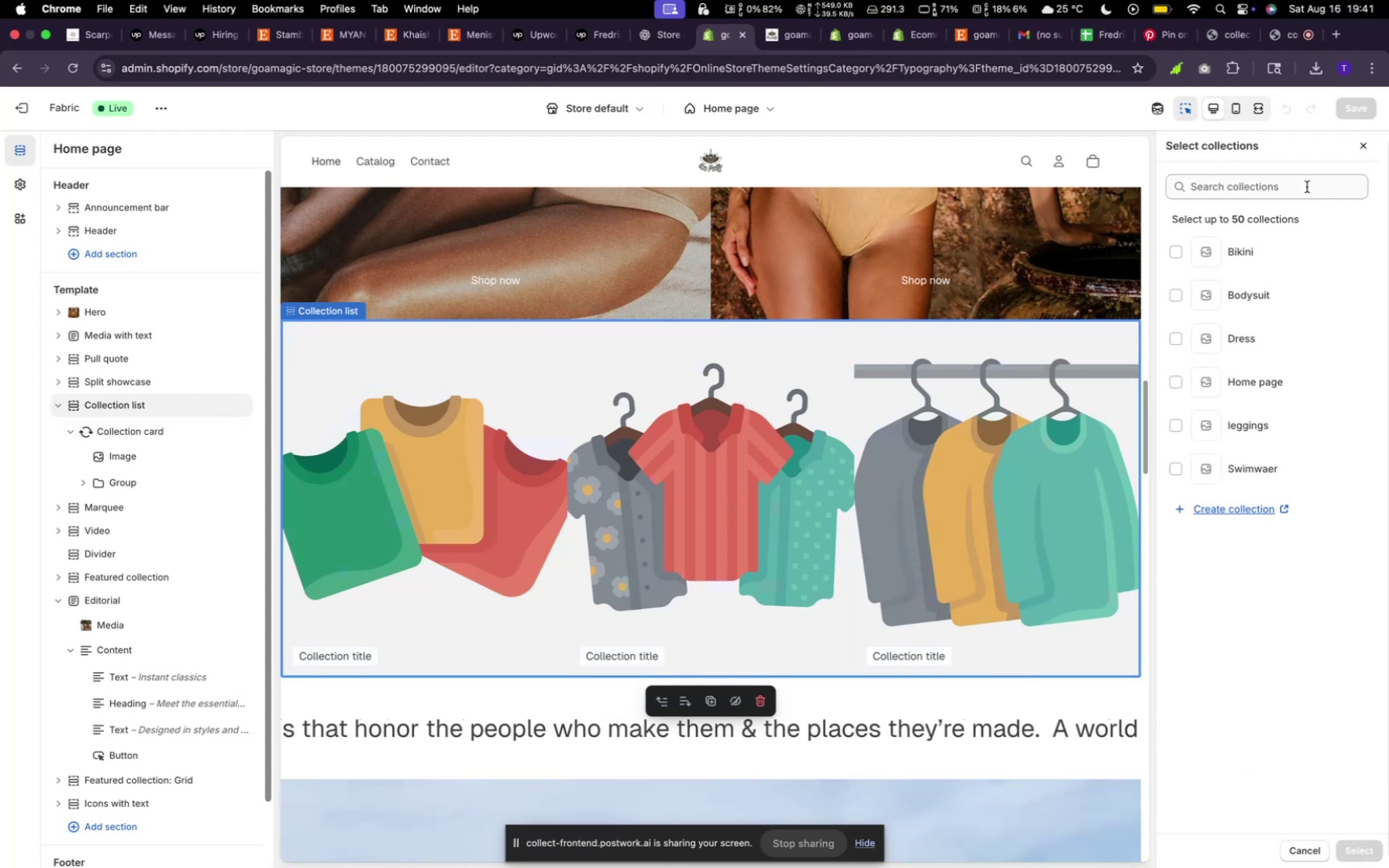 
left_click([1174, 252])
 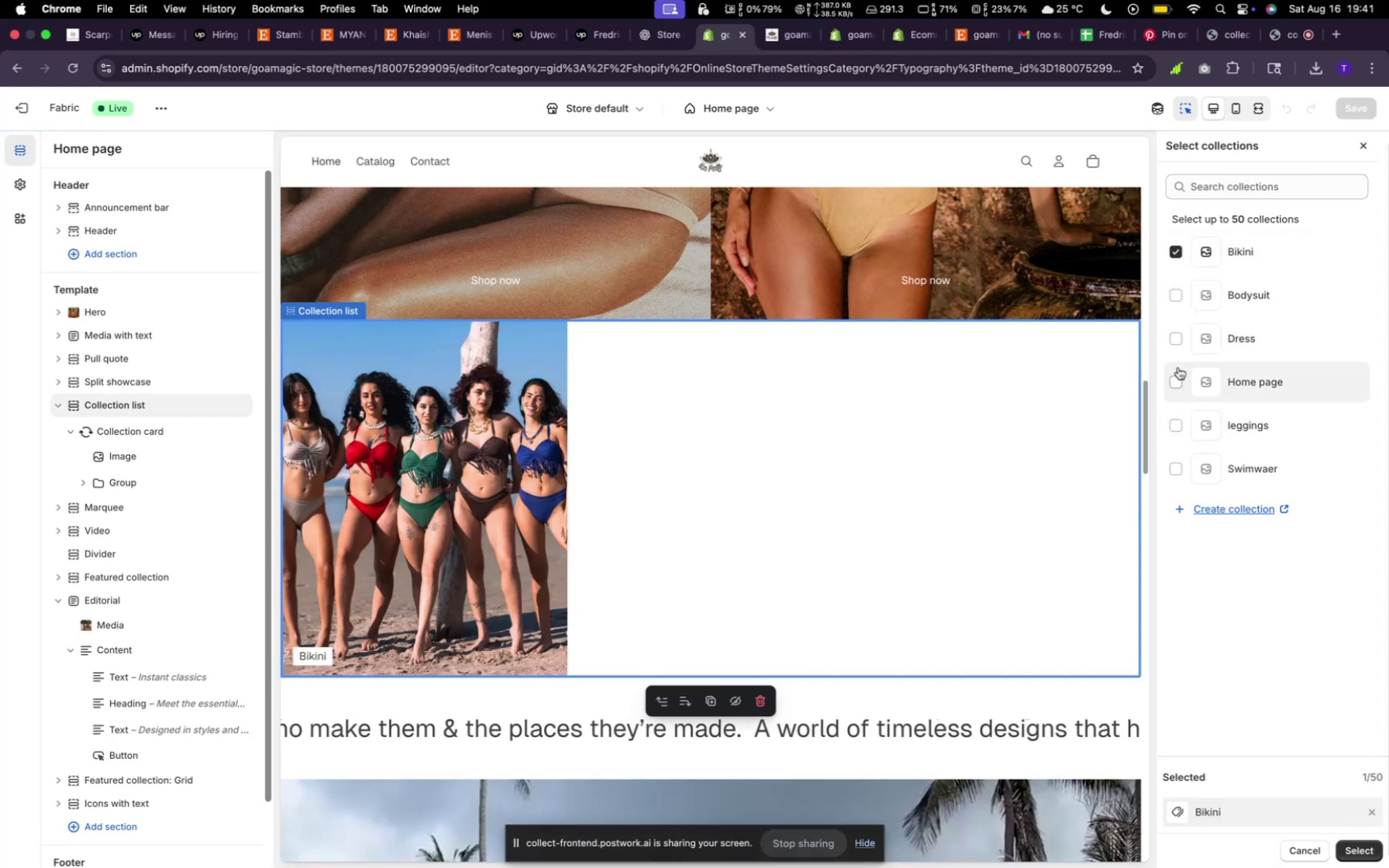 
left_click([1164, 302])
 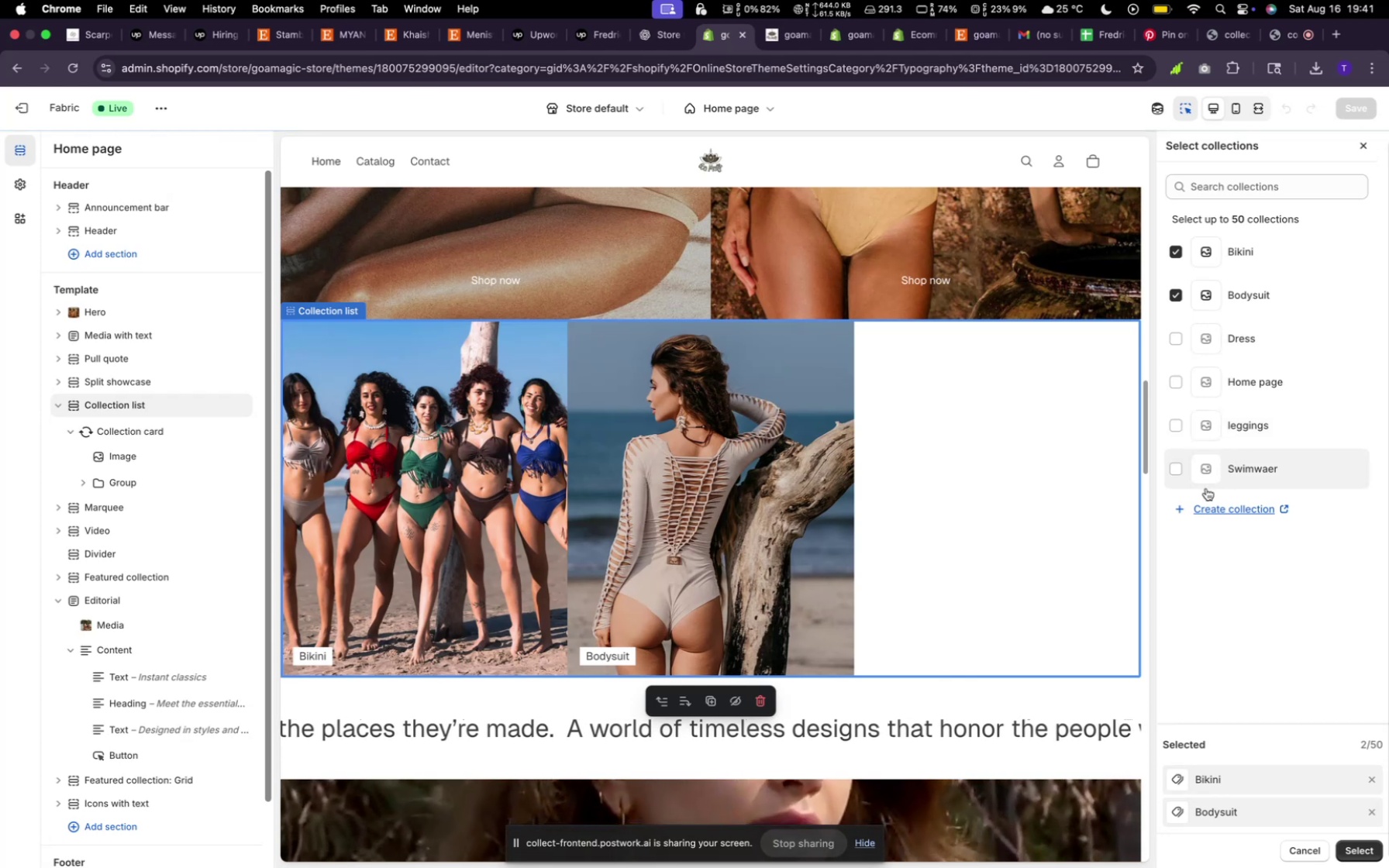 
wait(5.26)
 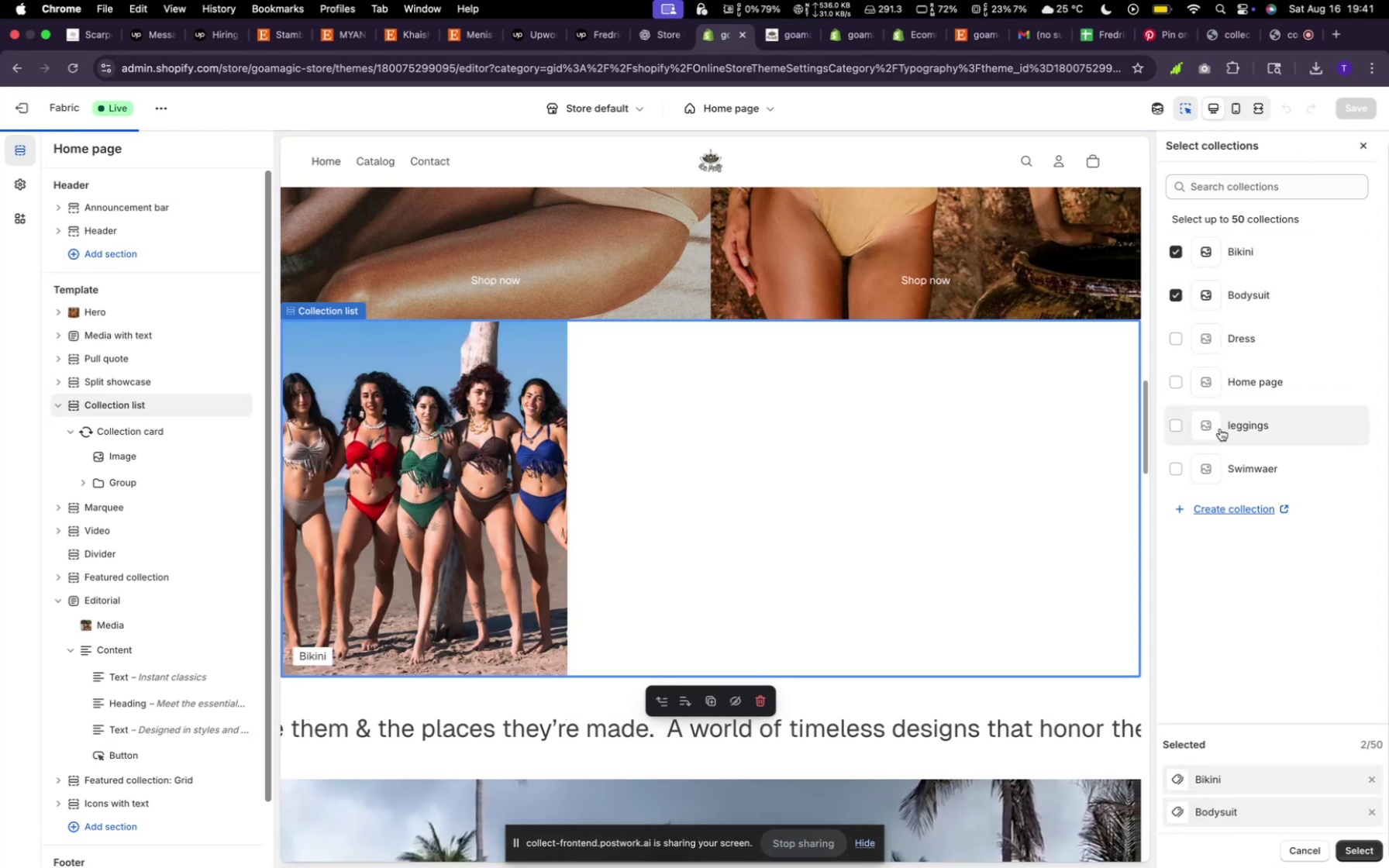 
left_click([1183, 473])
 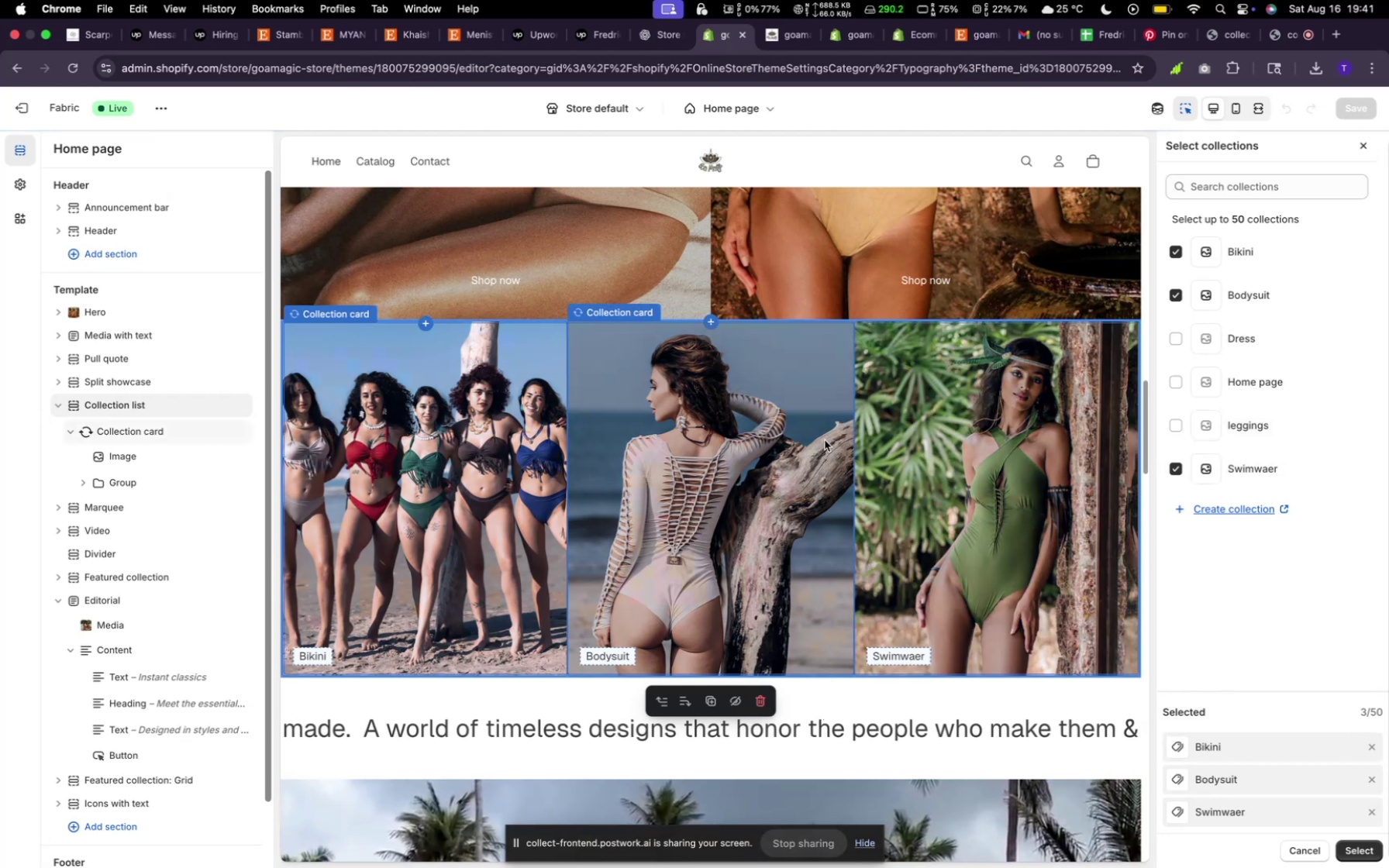 
wait(5.34)
 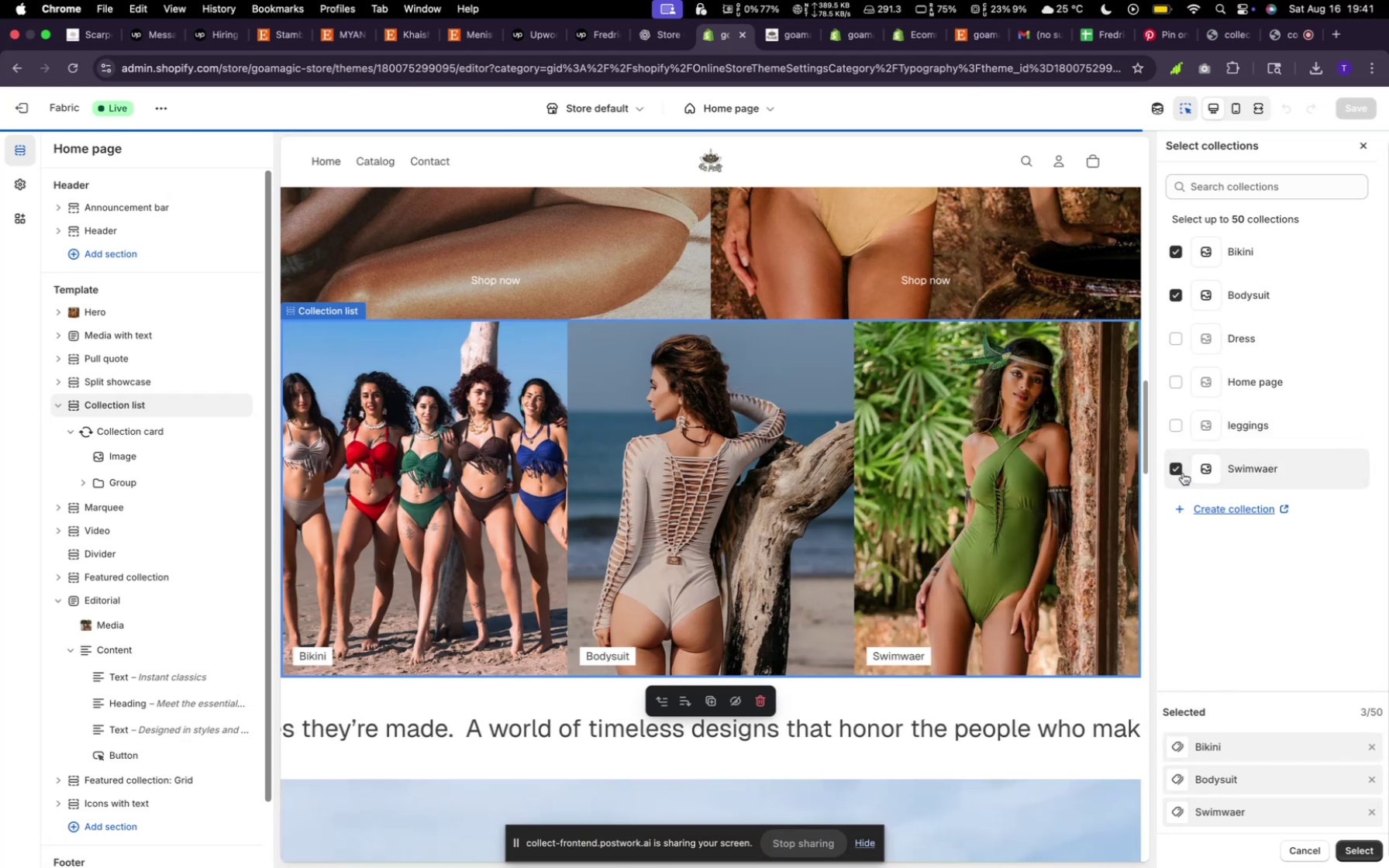 
scroll: coordinate [825, 427], scroll_direction: none, amount: 0.0
 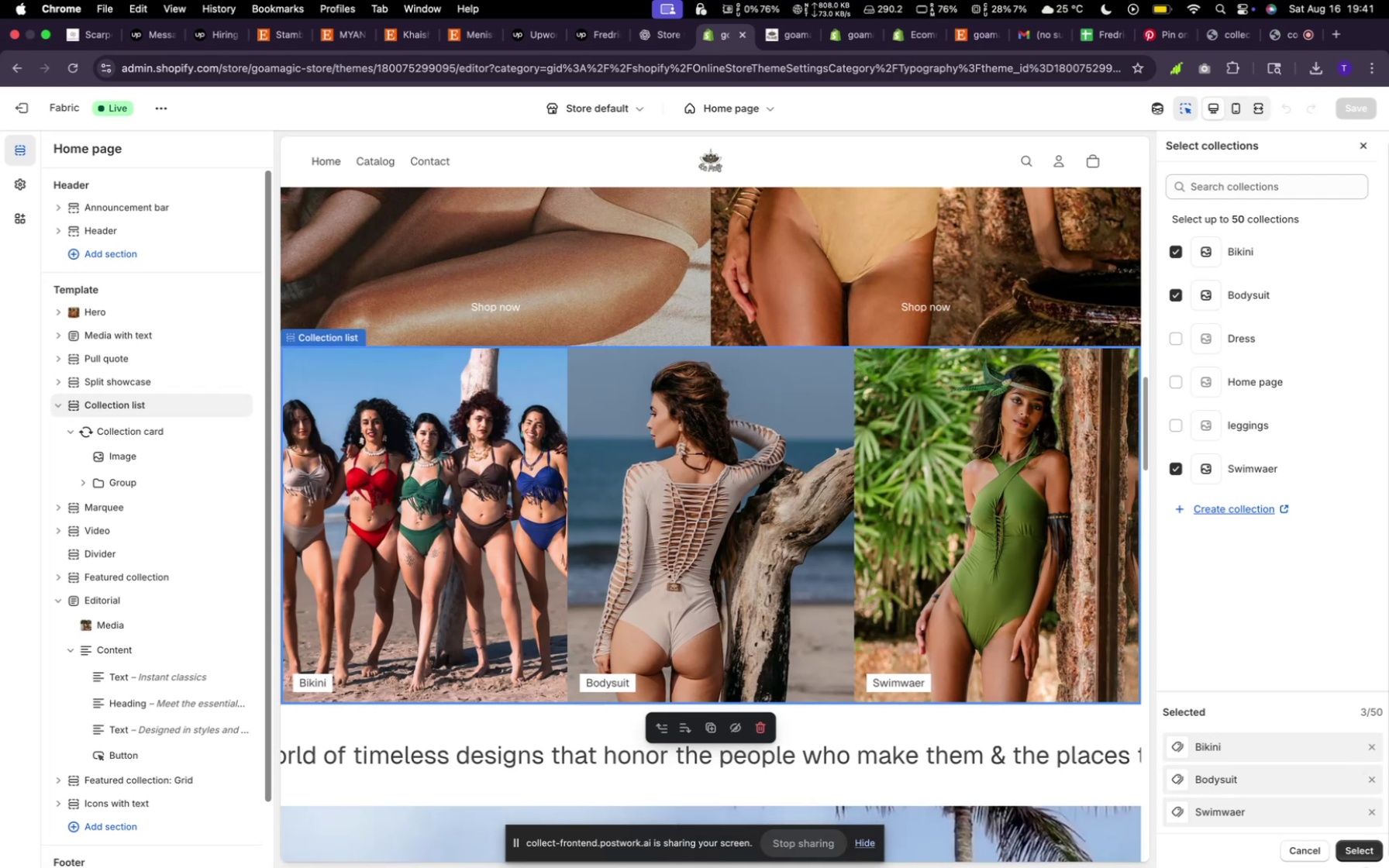 
left_click([1361, 840])
 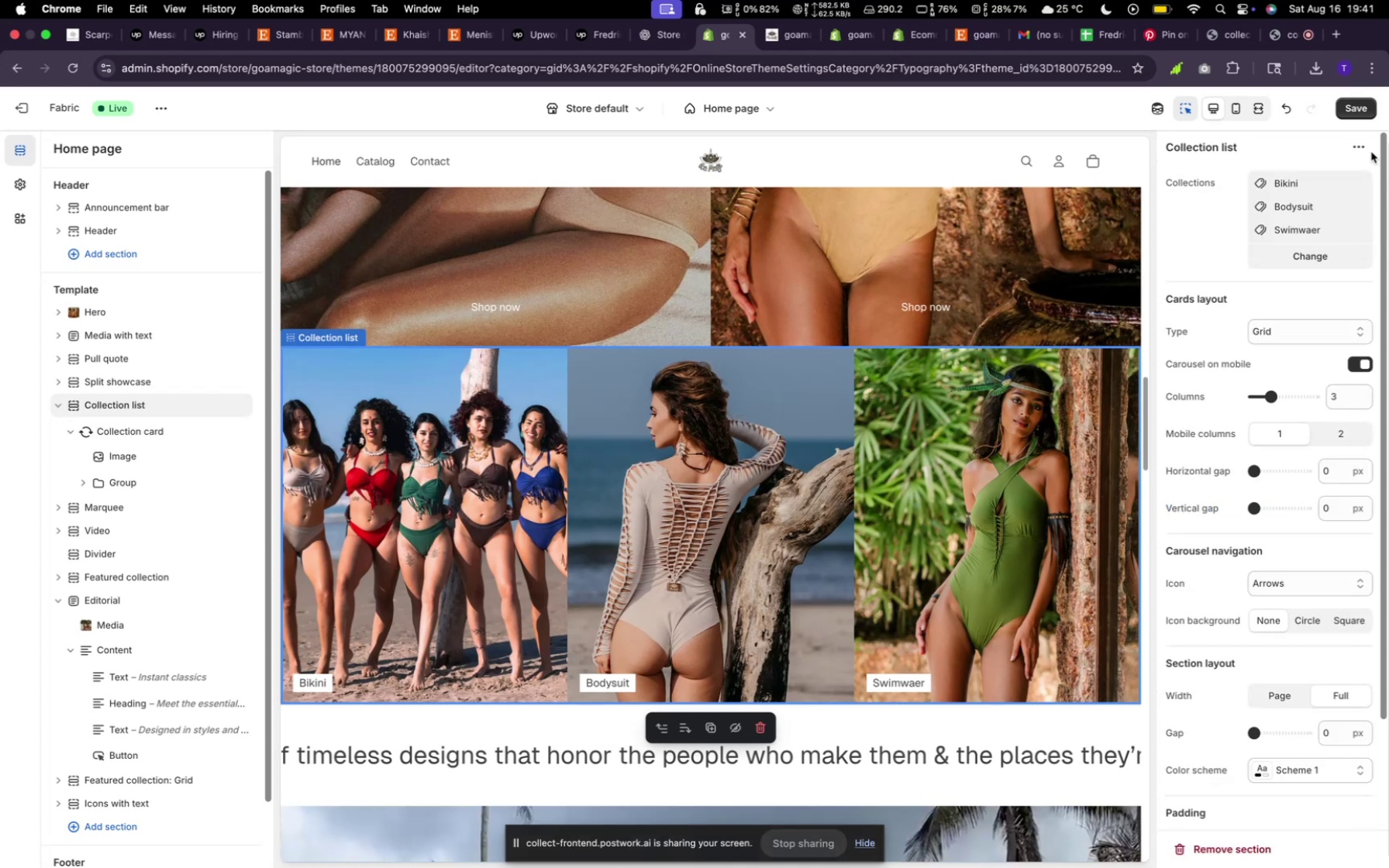 
mouse_move([1352, 114])
 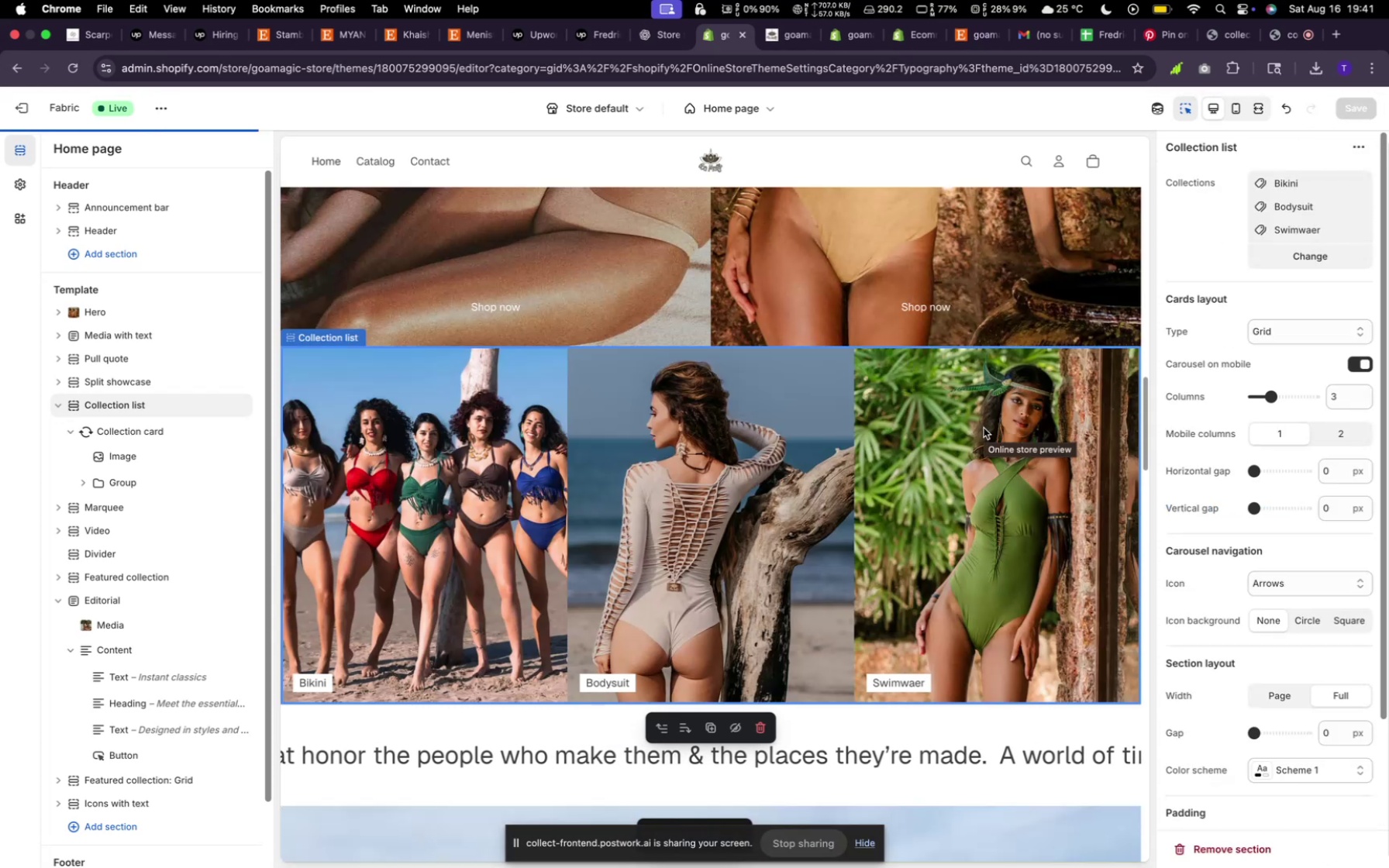 
wait(6.6)
 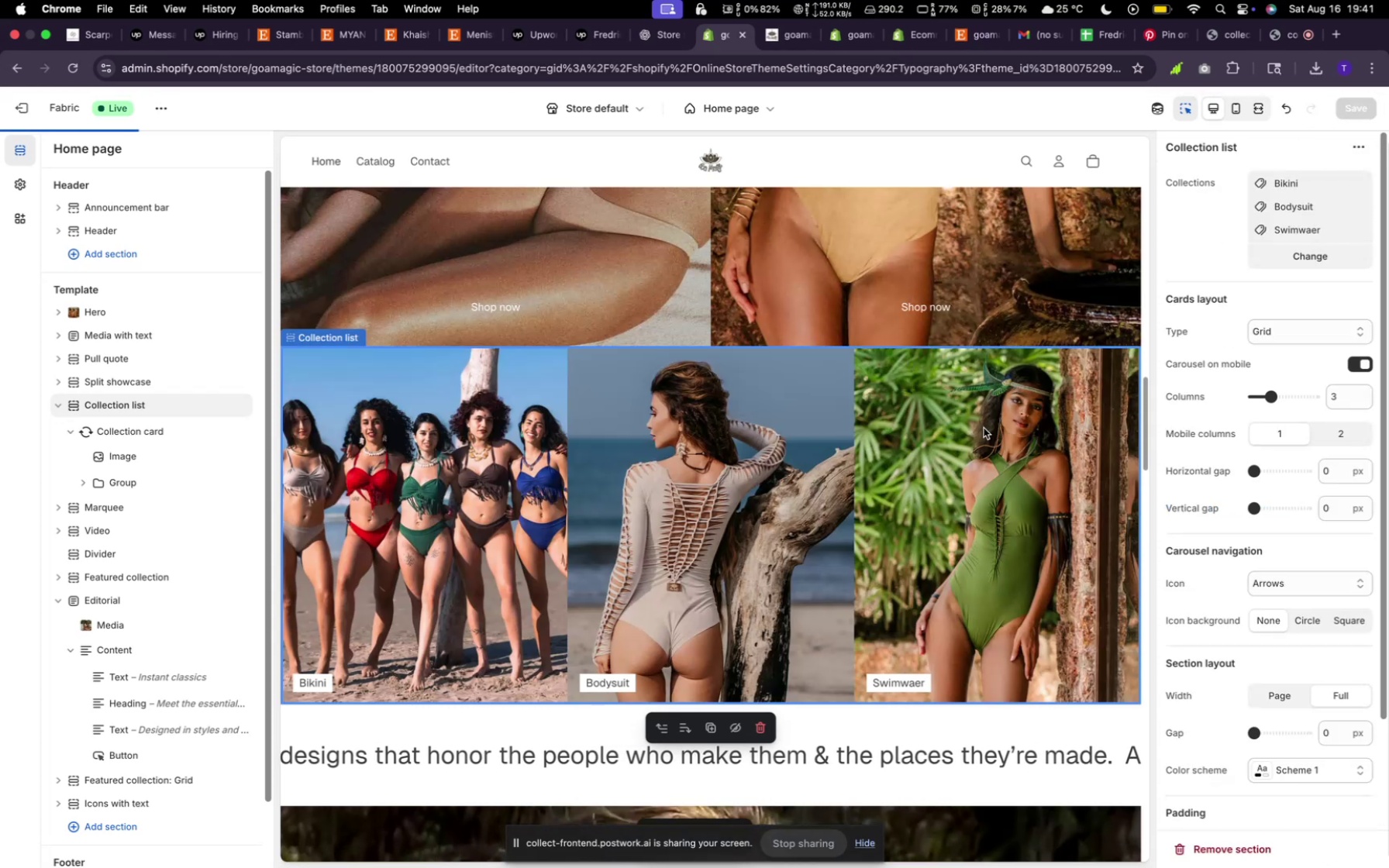 
scroll: coordinate [929, 358], scroll_direction: down, amount: 31.0
 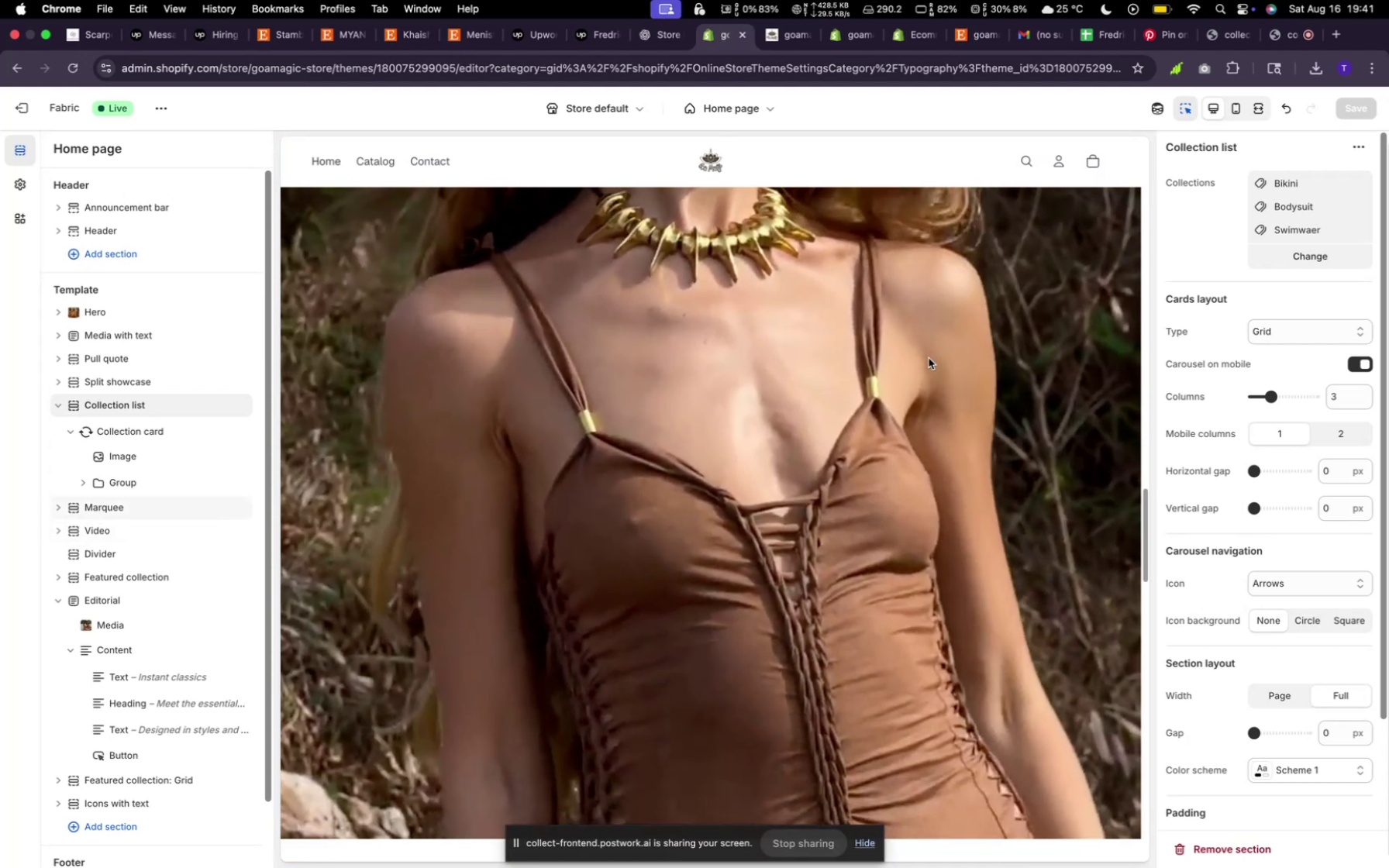 
scroll: coordinate [929, 358], scroll_direction: down, amount: 20.0
 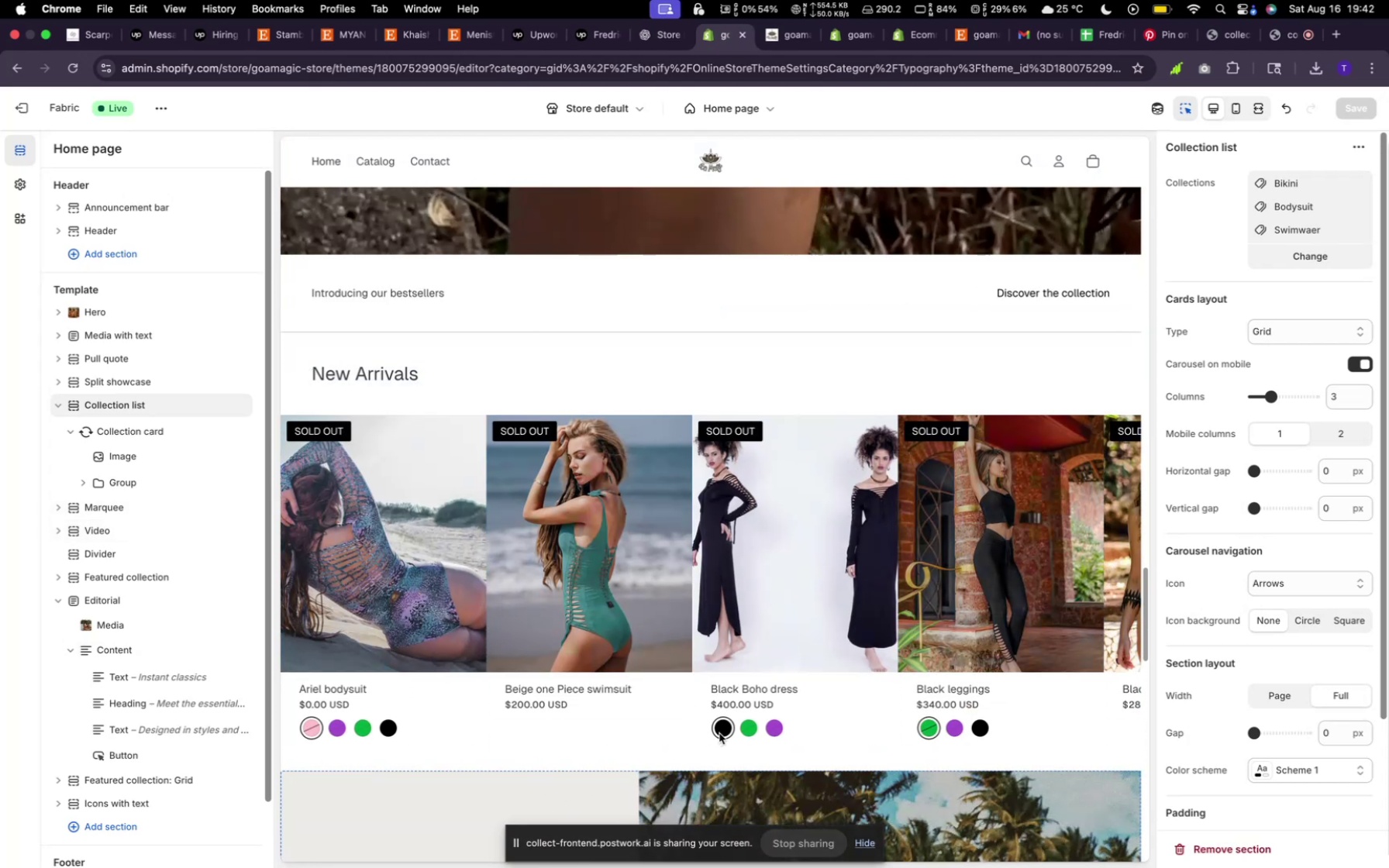 
wait(6.58)
 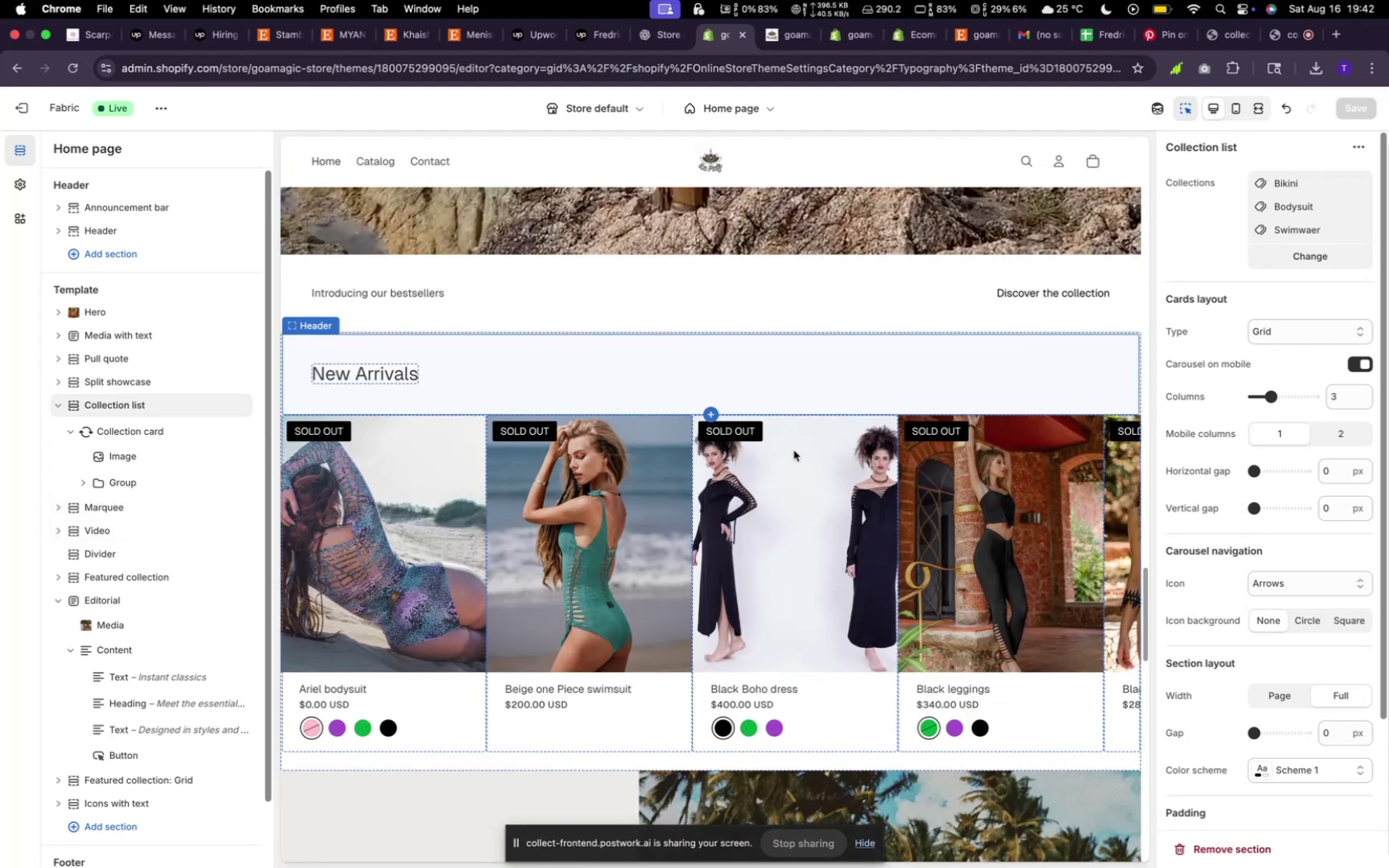 
left_click([753, 730])
 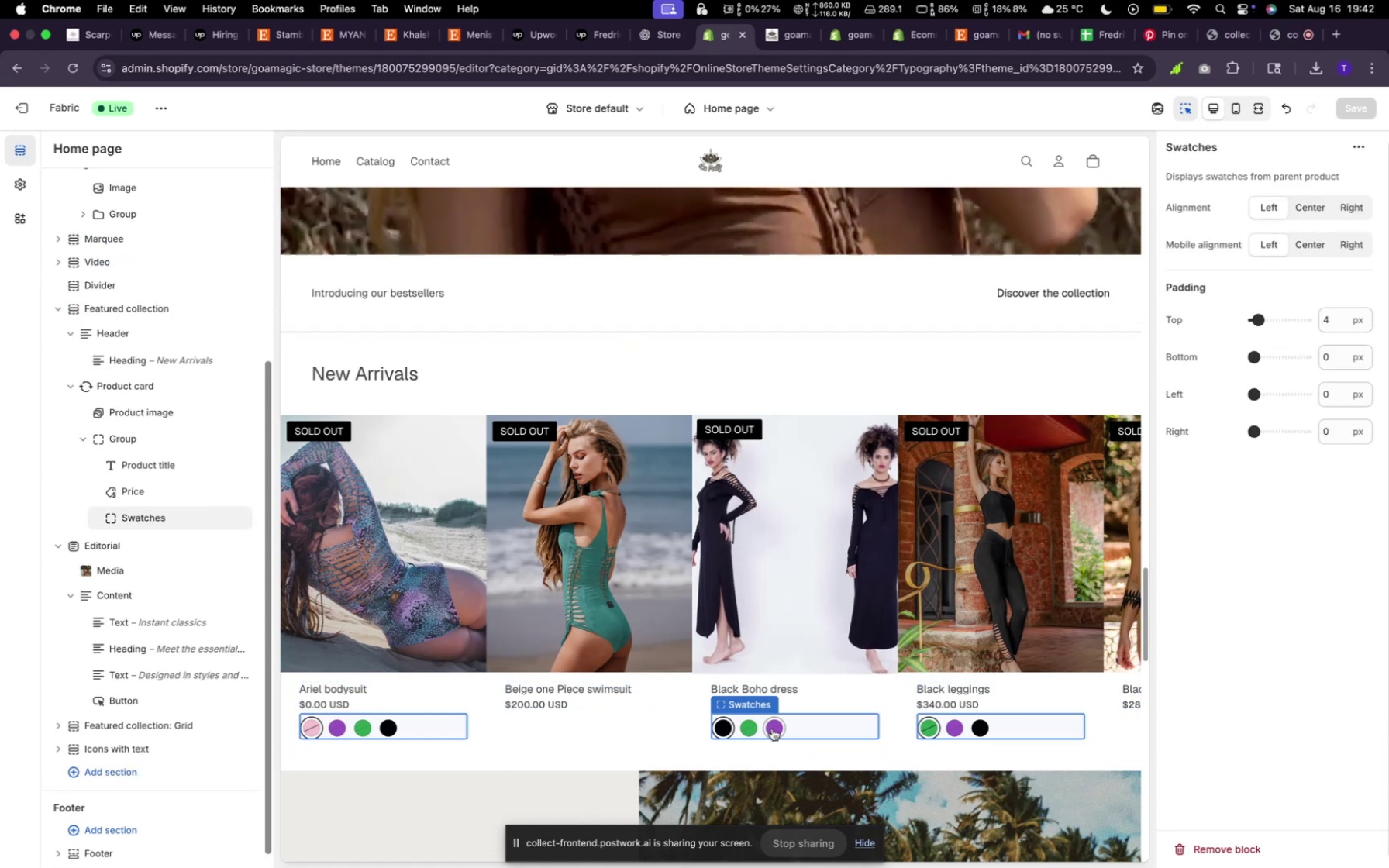 
wait(10.75)
 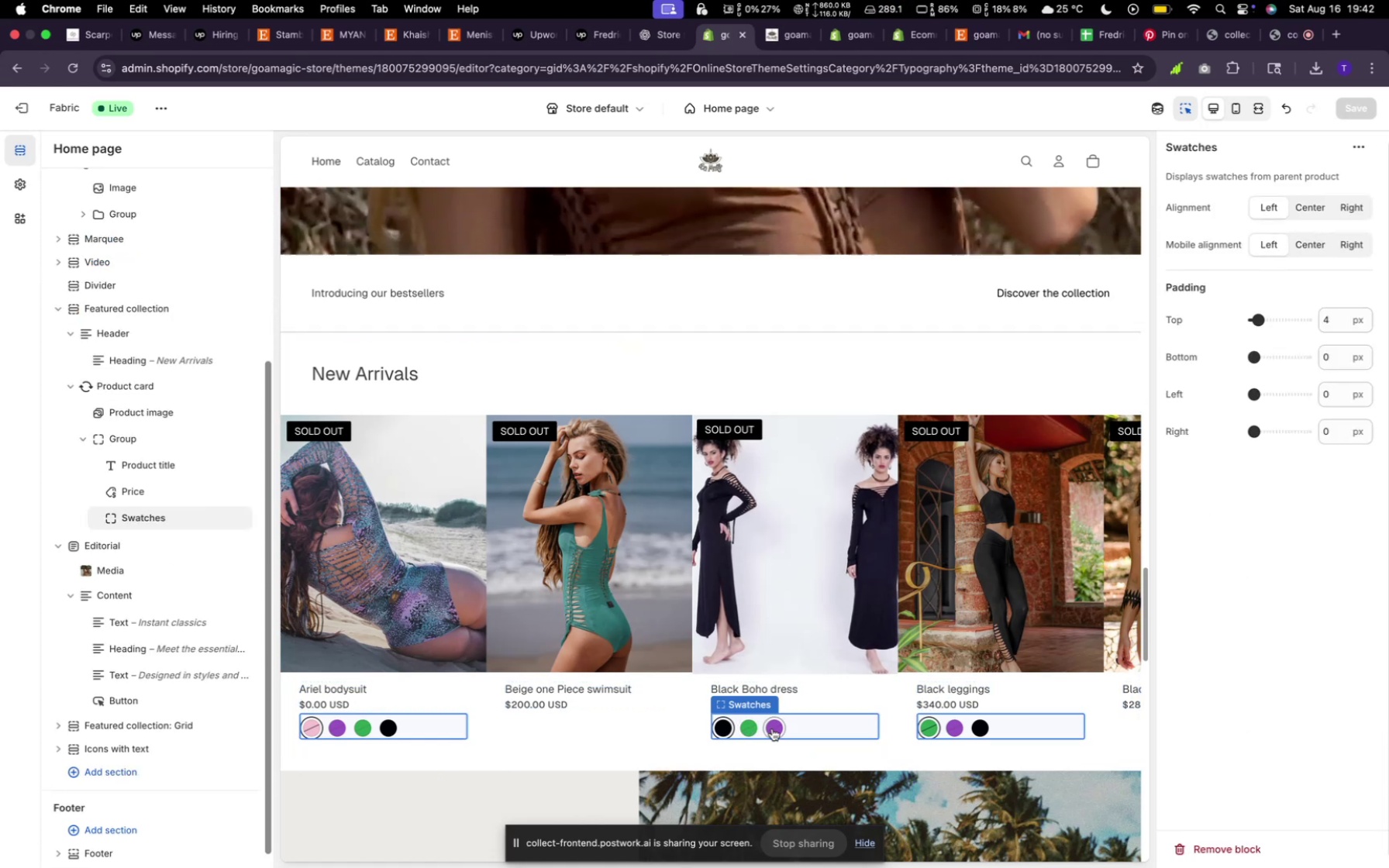 
scroll: coordinate [704, 721], scroll_direction: down, amount: 29.0
 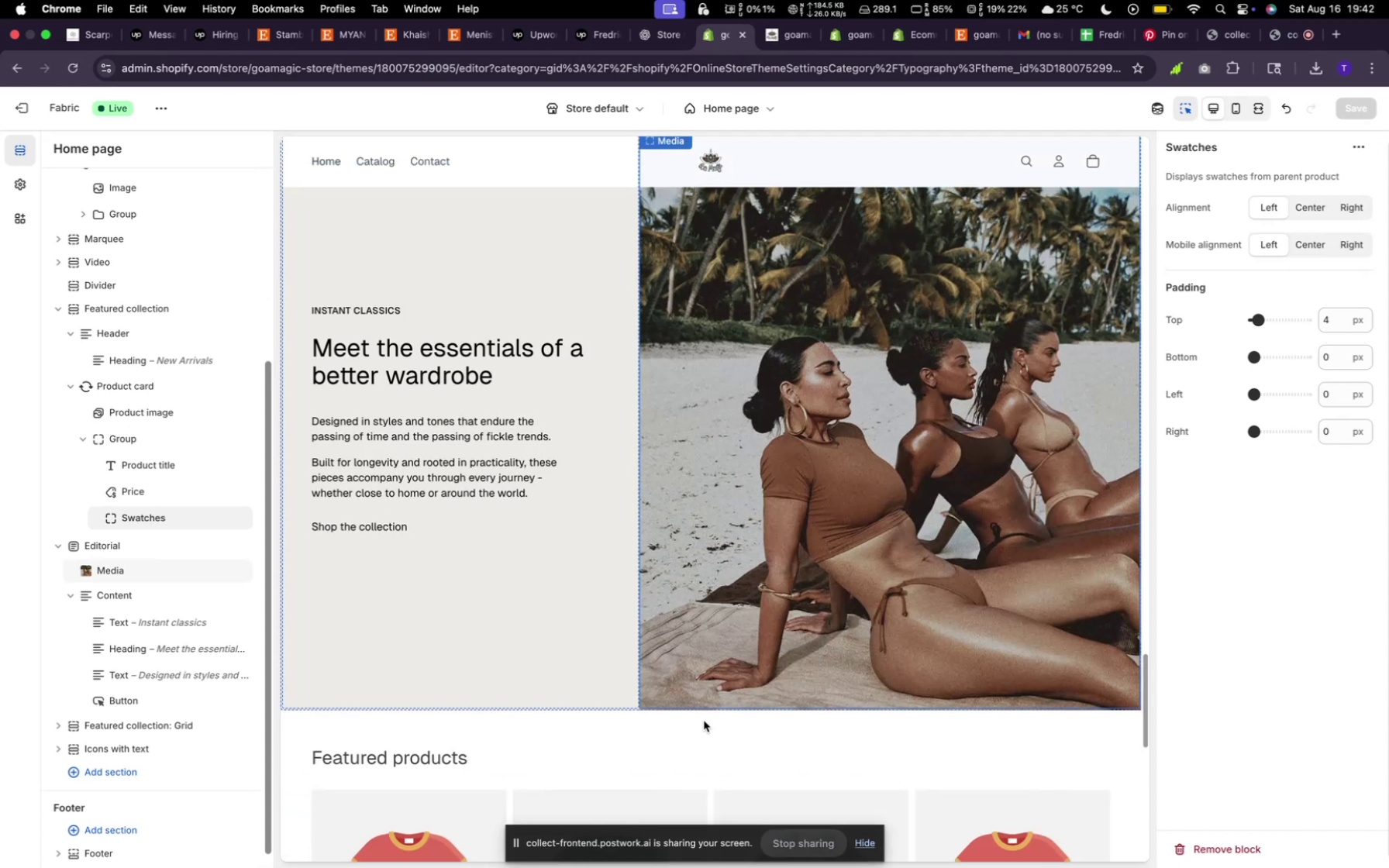 
scroll: coordinate [704, 721], scroll_direction: down, amount: 4.0
 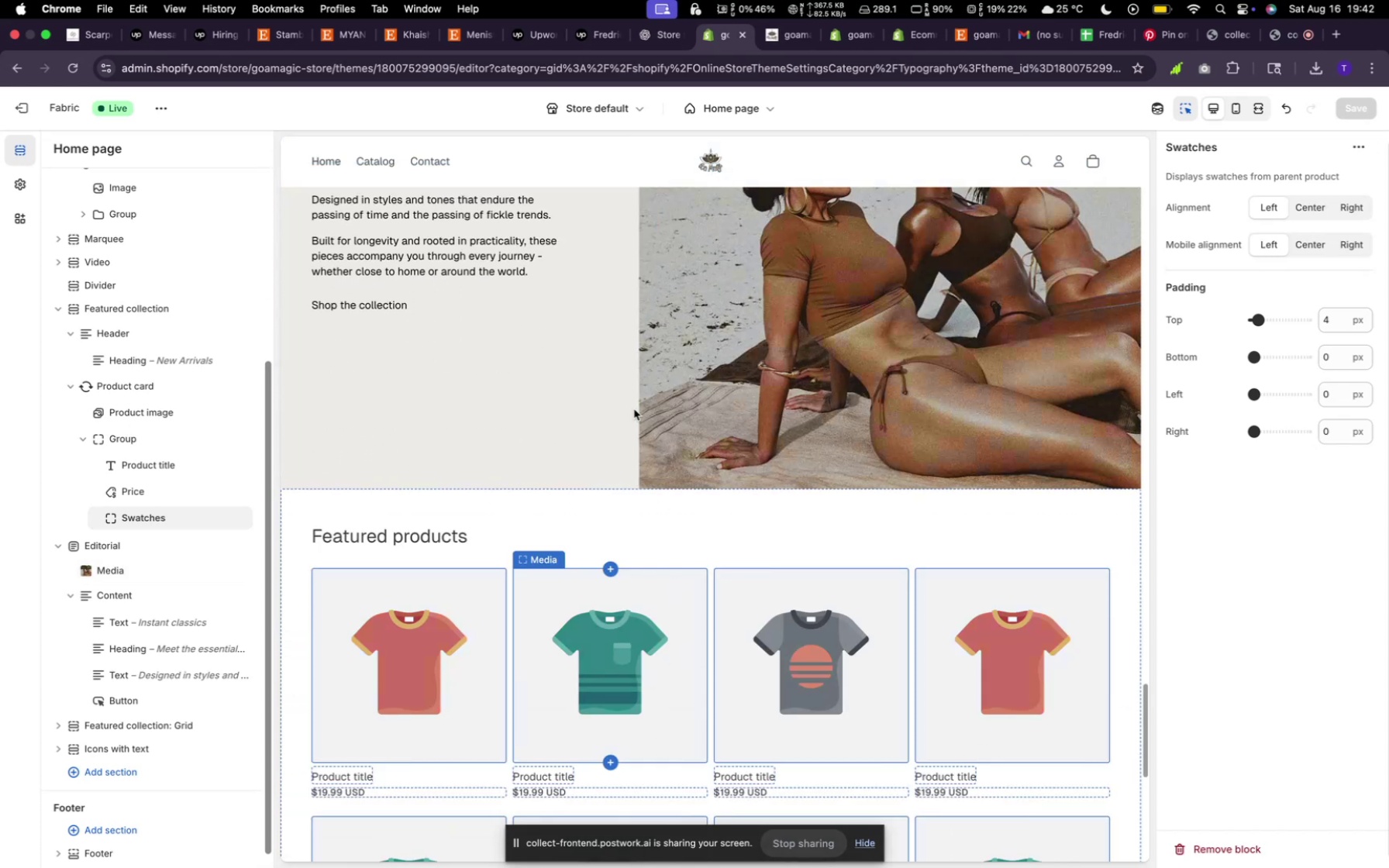 
scroll: coordinate [630, 420], scroll_direction: up, amount: 30.0
 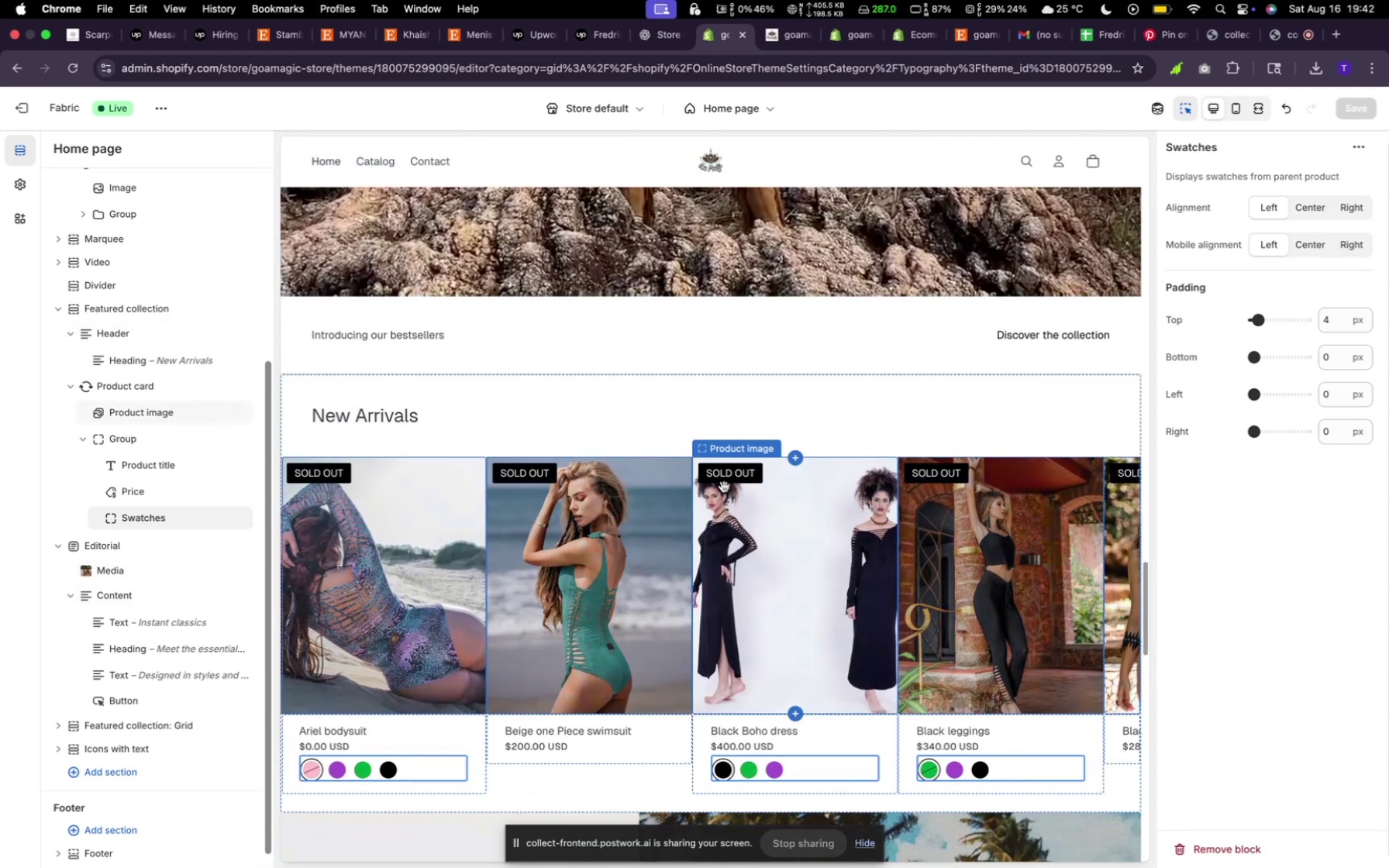 
scroll: coordinate [725, 489], scroll_direction: down, amount: 38.0
 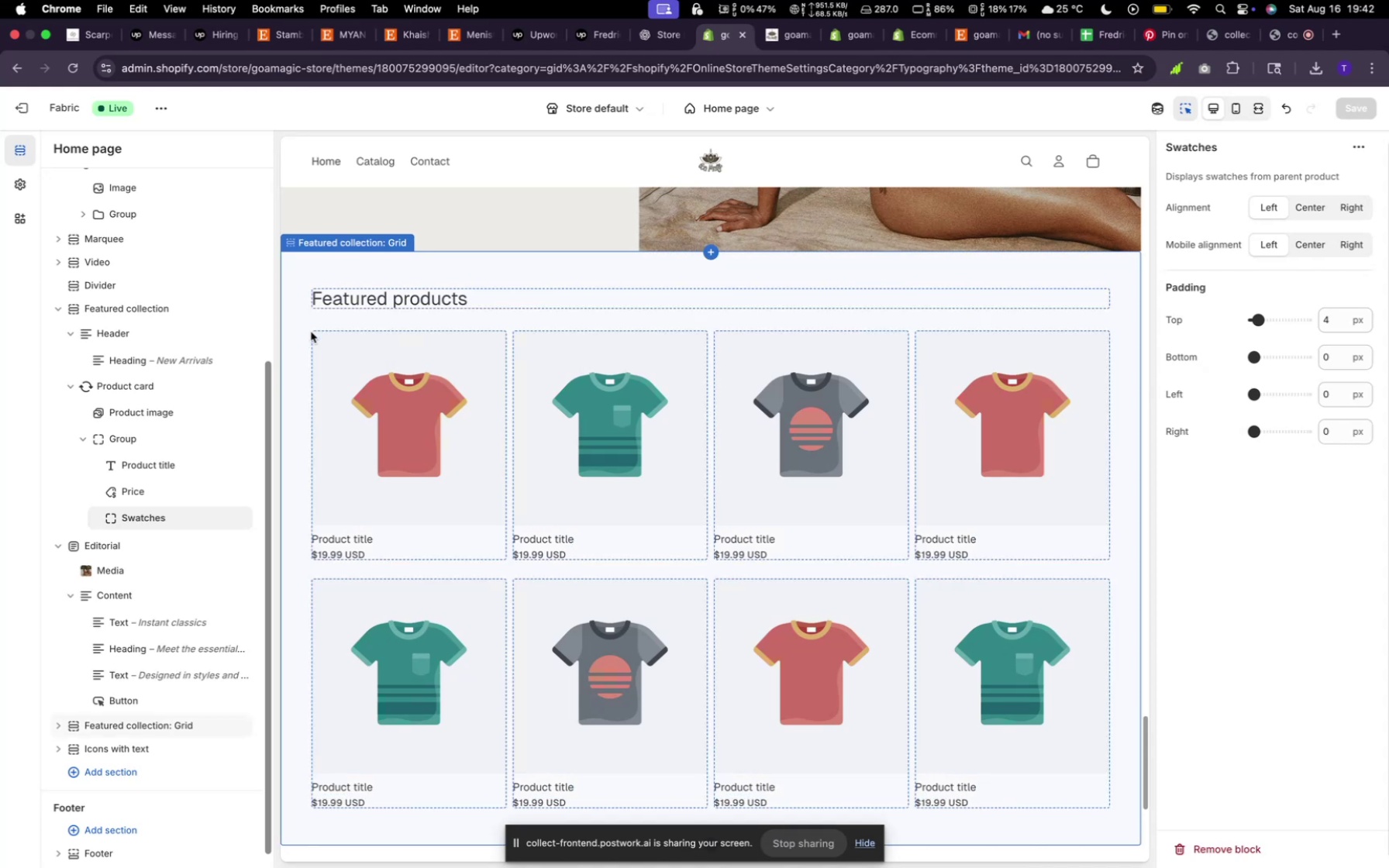 
left_click([379, 300])
 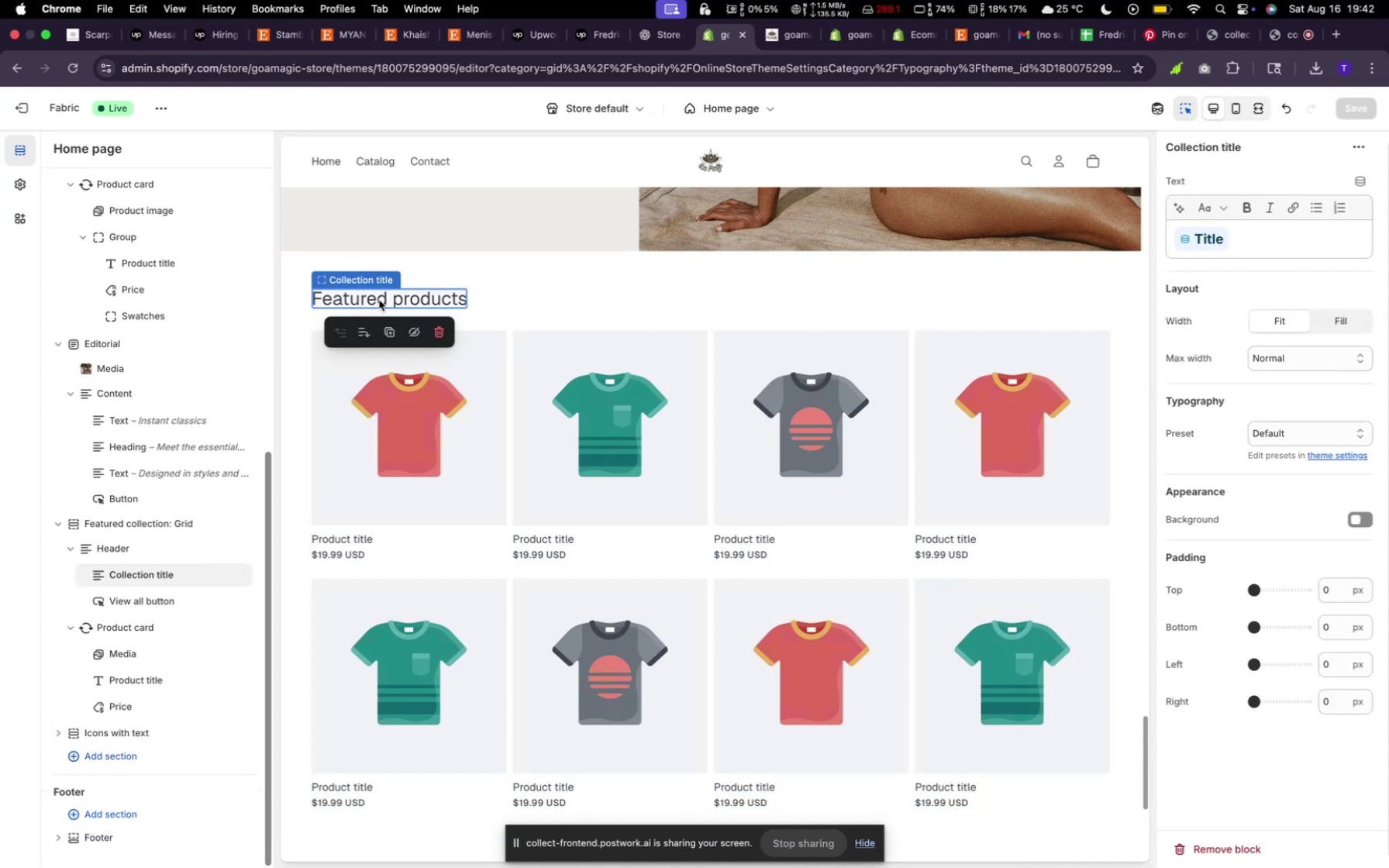 
wait(9.03)
 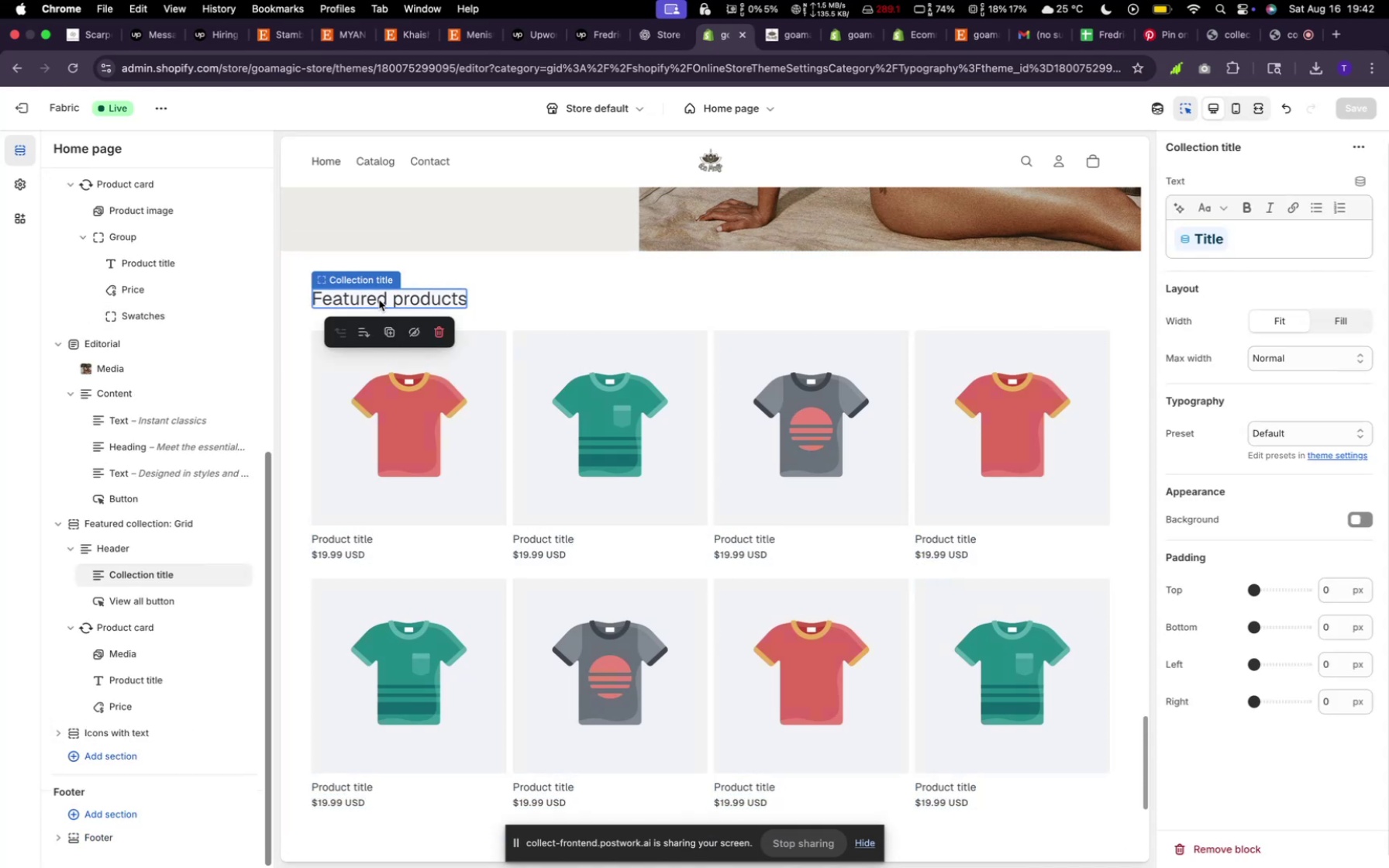 
left_click([143, 346])
 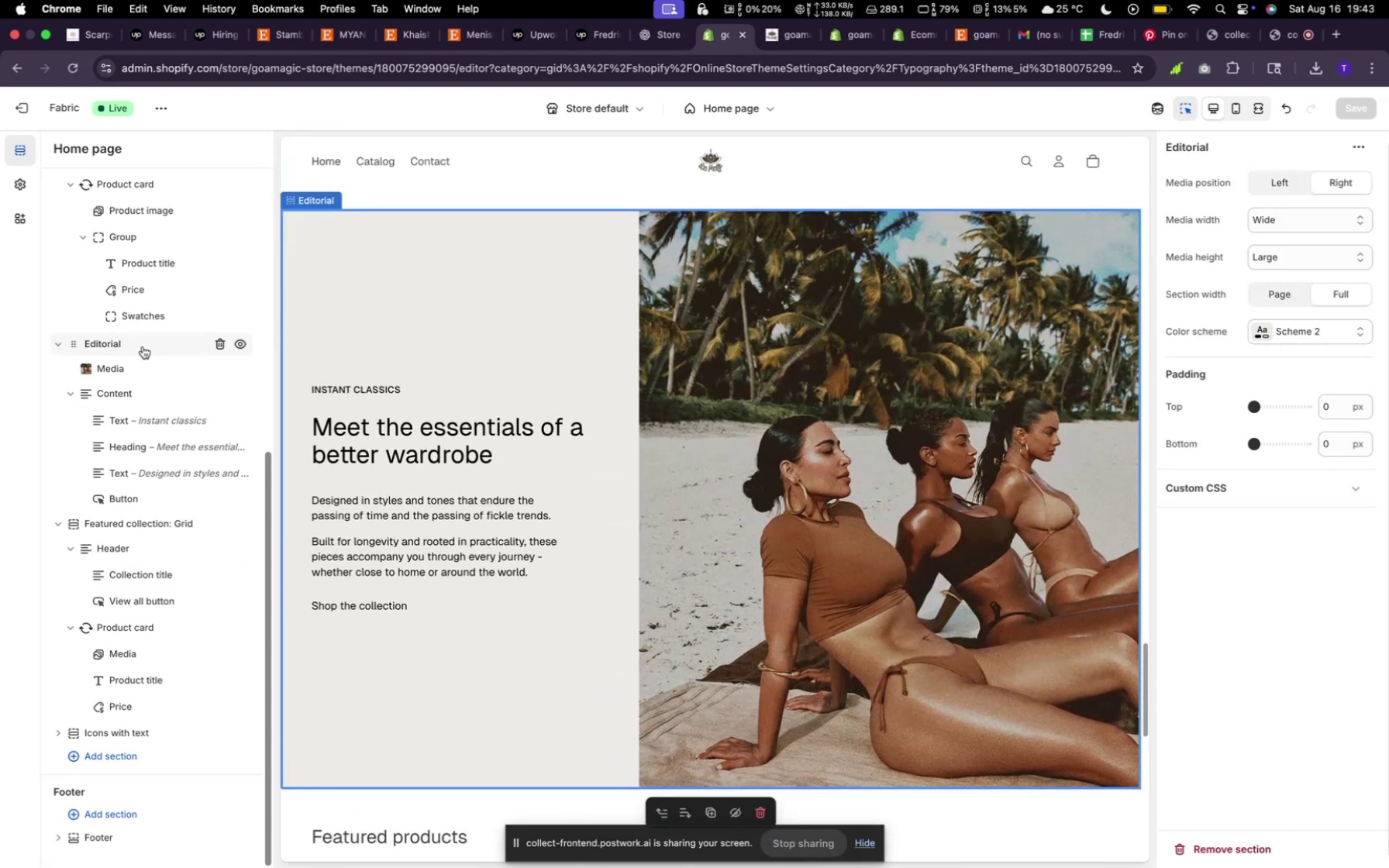 
wait(10.01)
 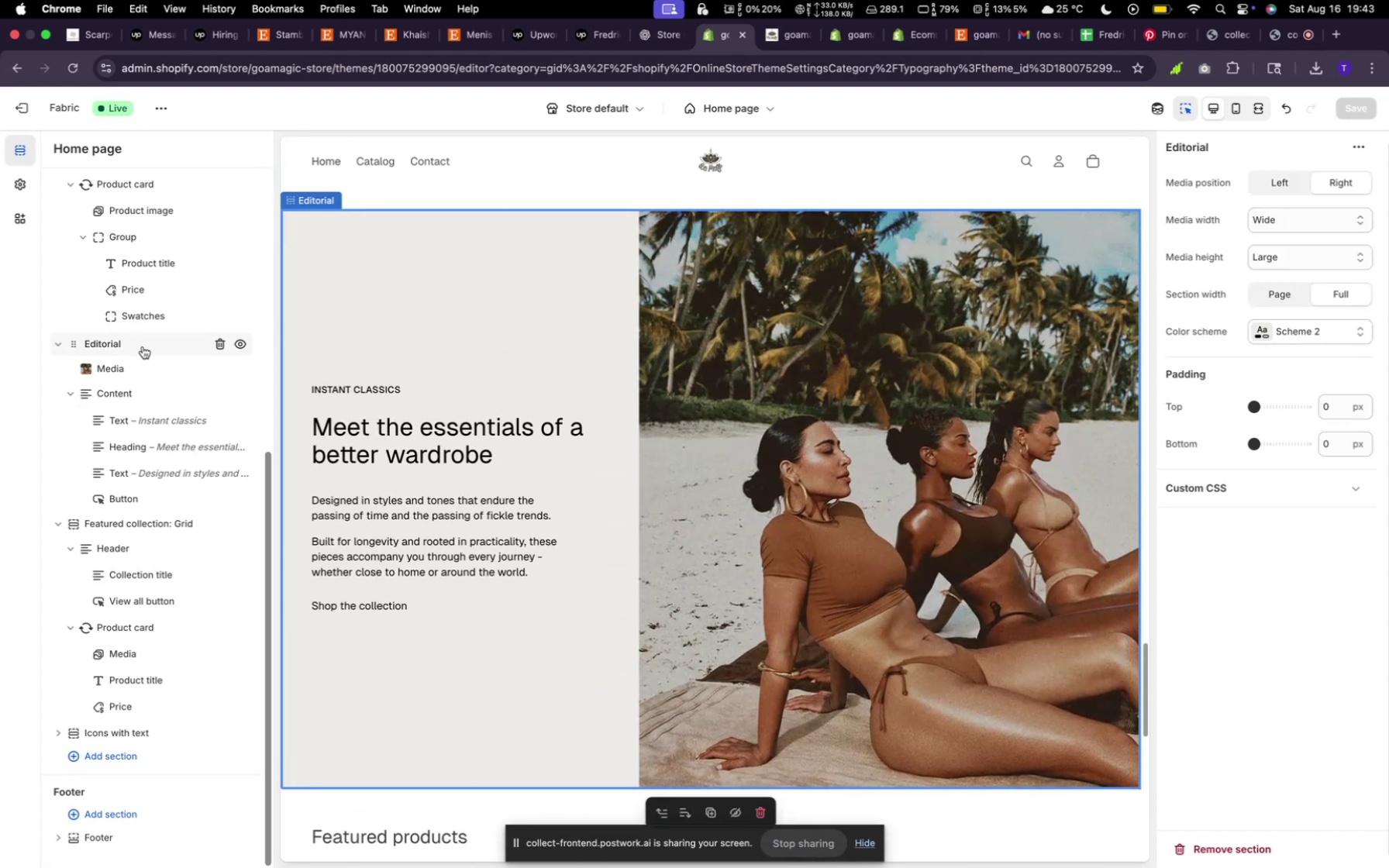 
scroll: coordinate [589, 587], scroll_direction: down, amount: 3.0
 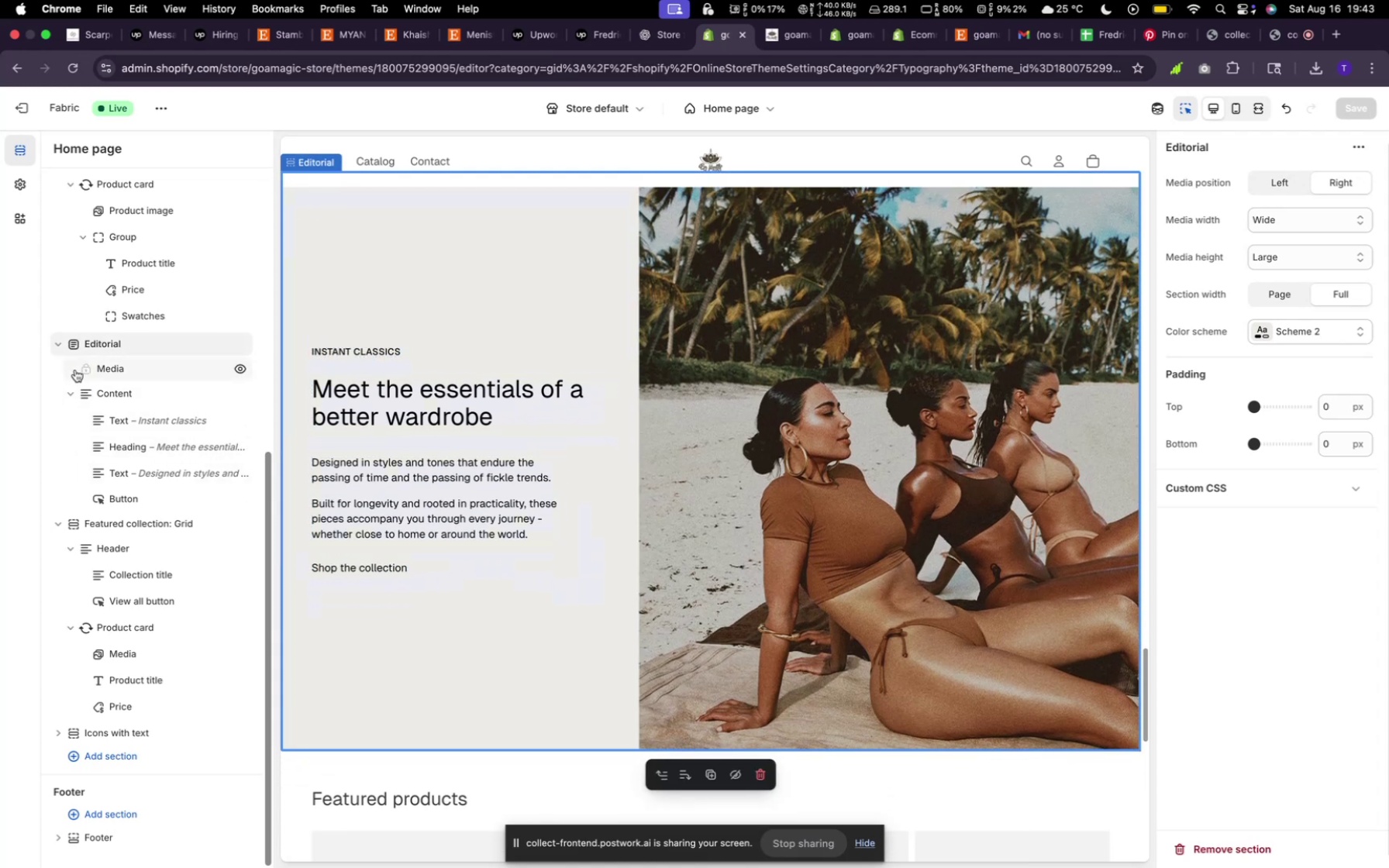 
left_click([64, 333])
 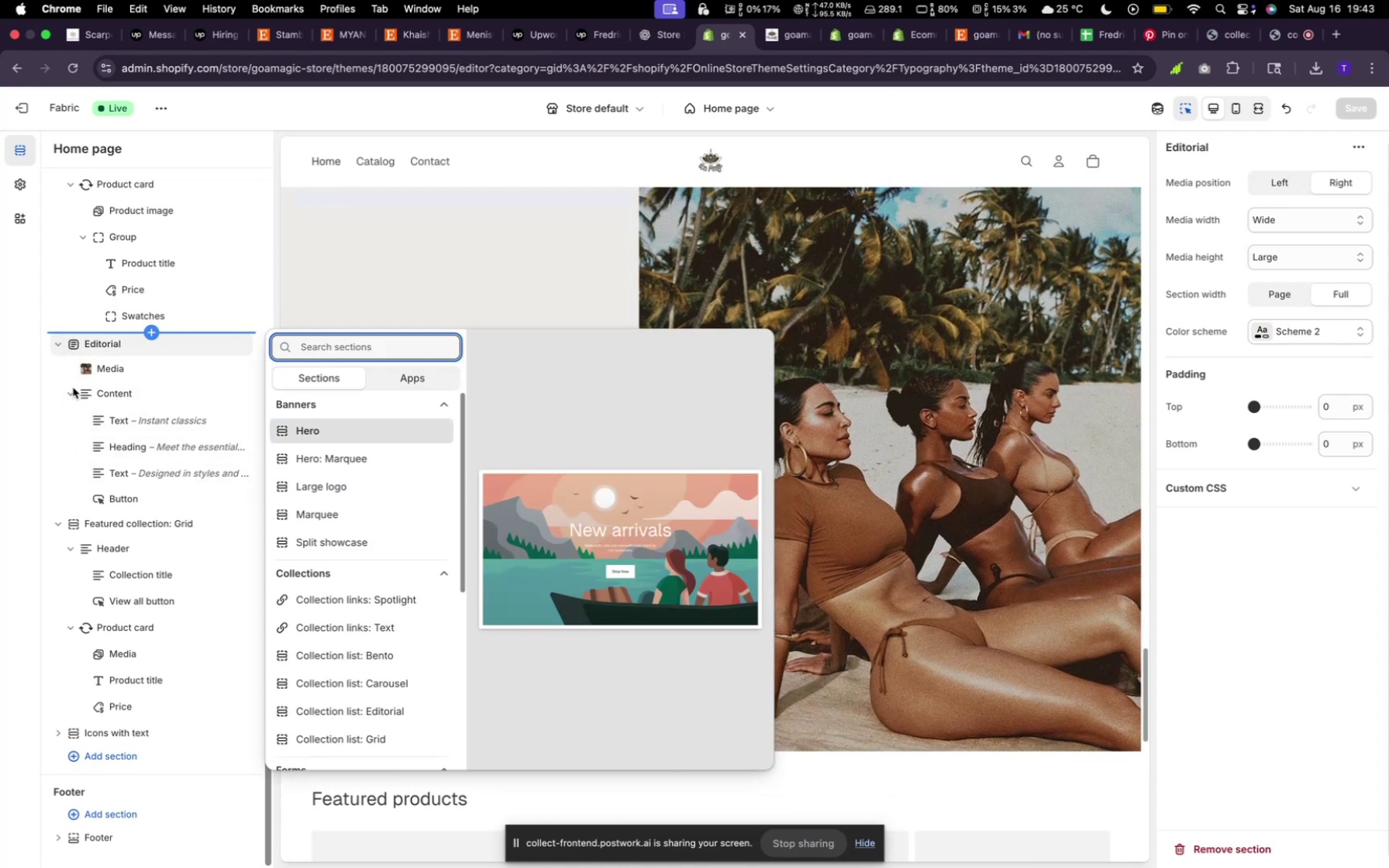 
left_click([59, 347])
 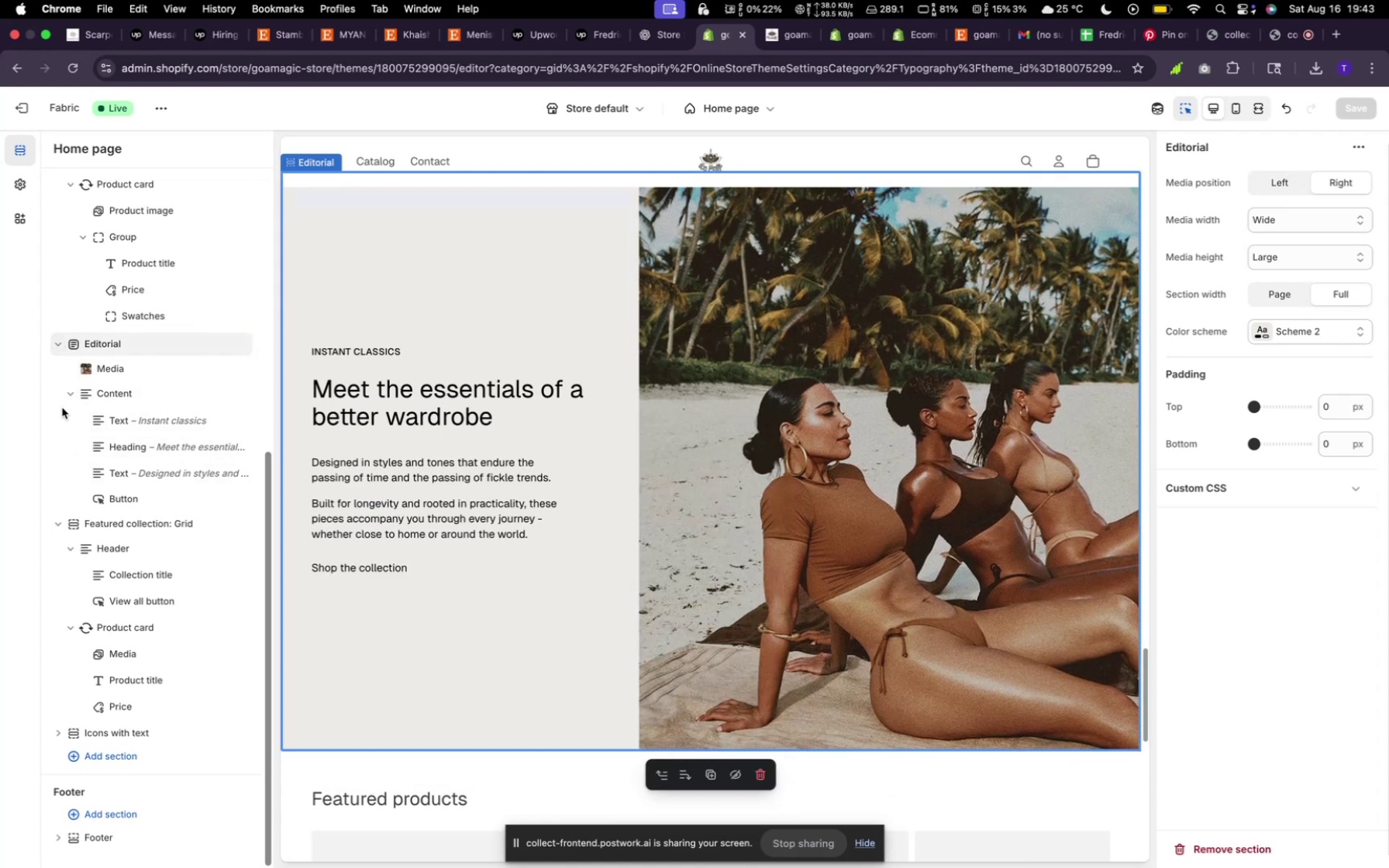 
mouse_move([113, 525])
 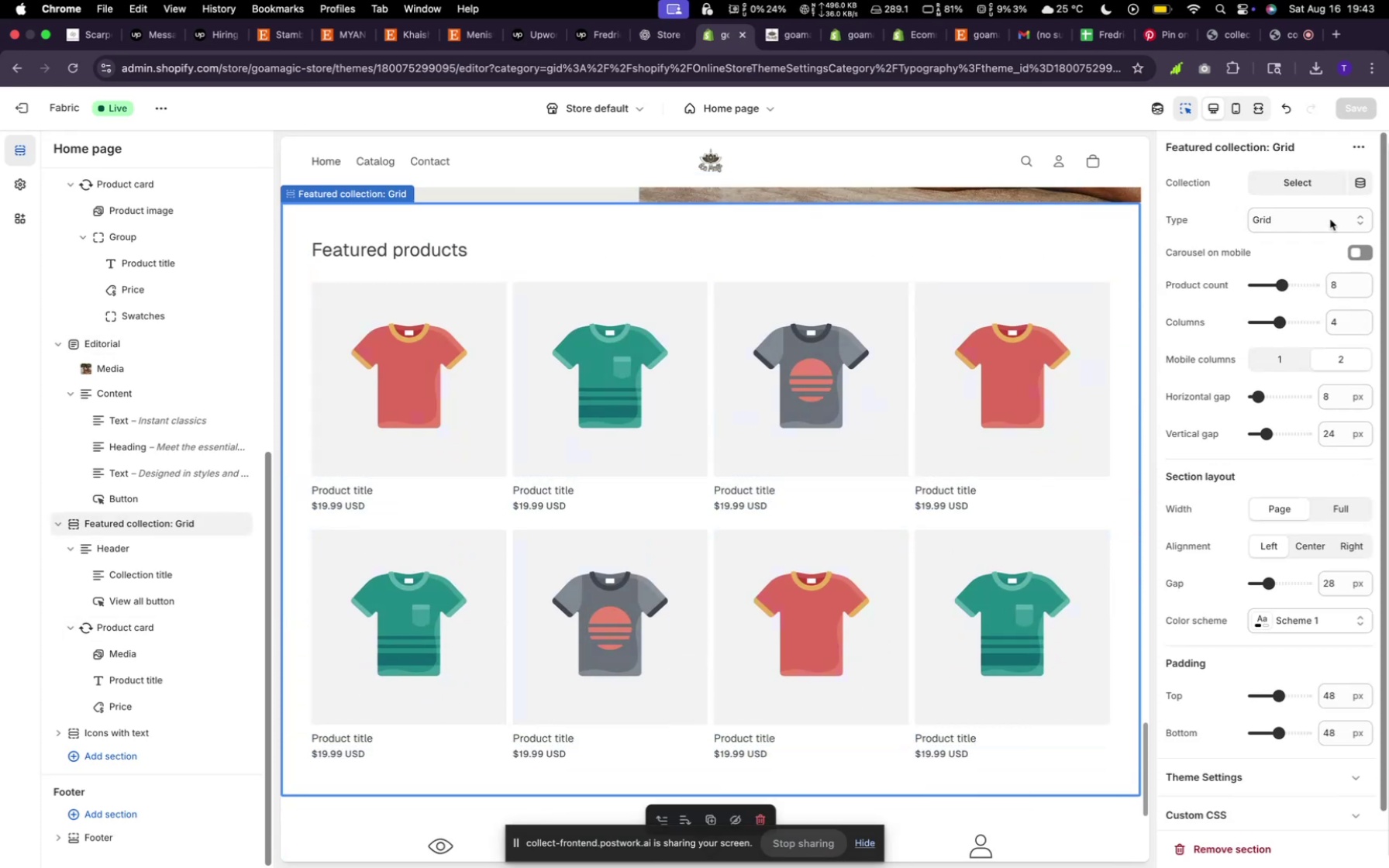 
left_click([1299, 180])
 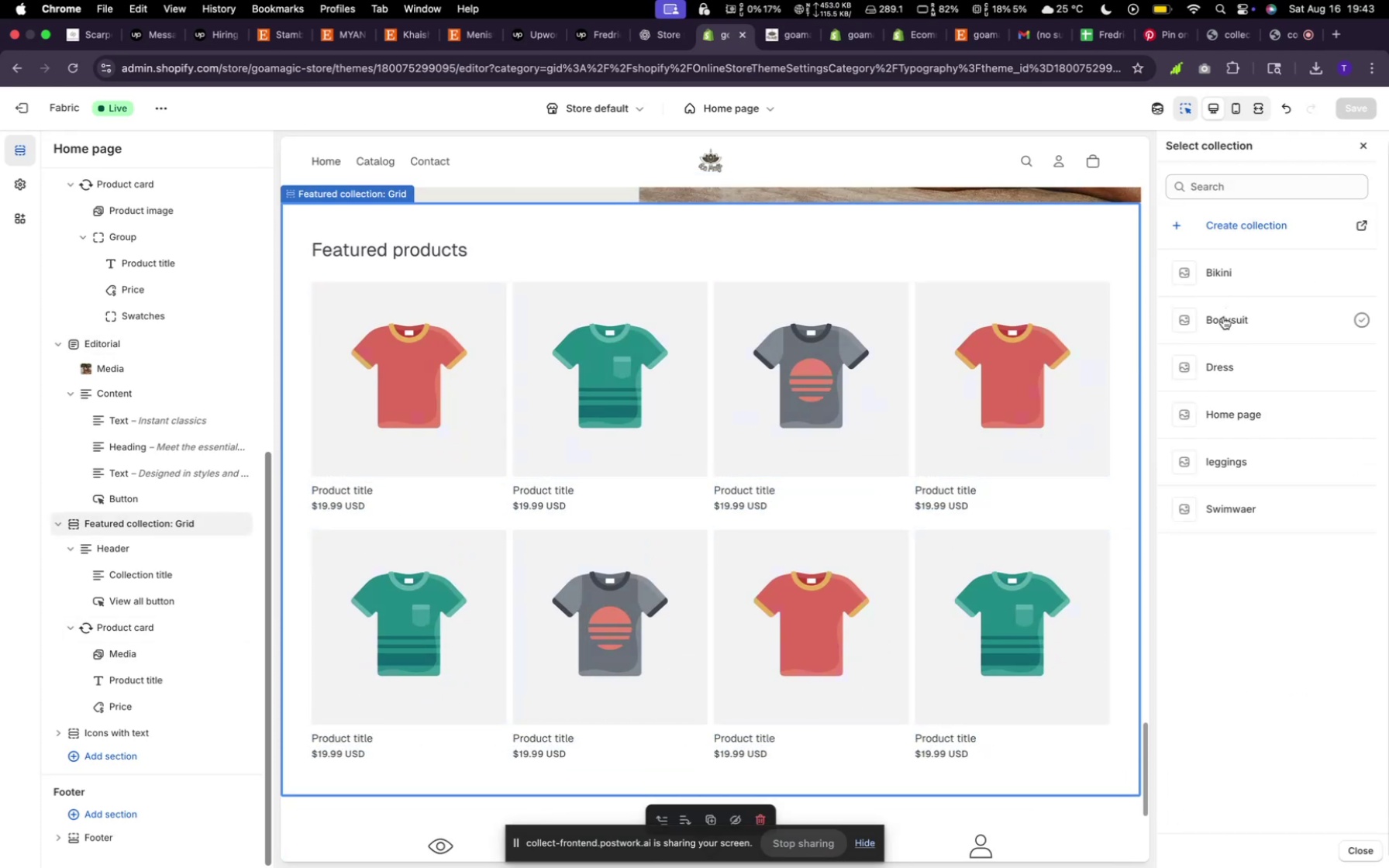 
wait(6.35)
 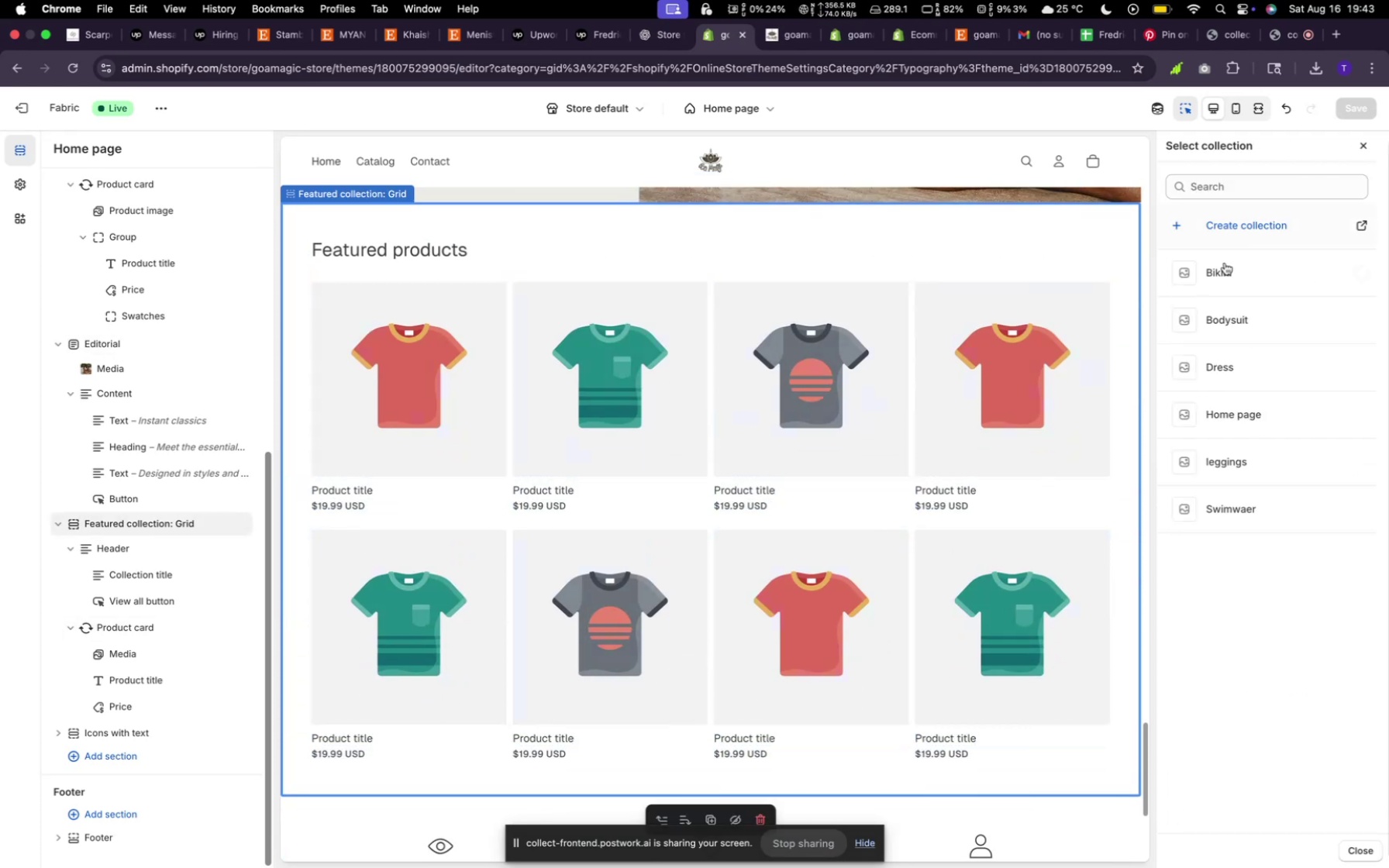 
left_click([1238, 322])
 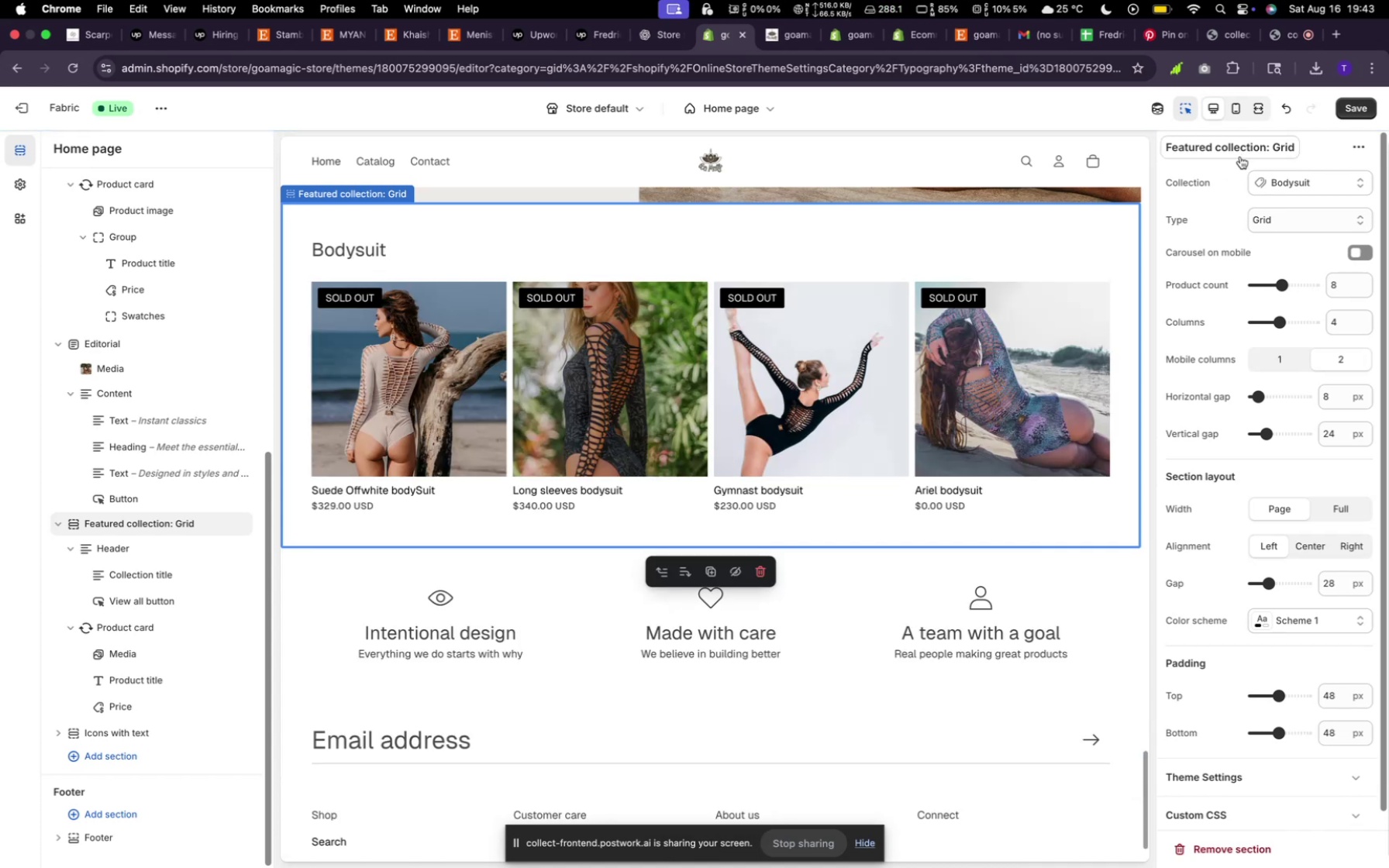 
wait(12.96)
 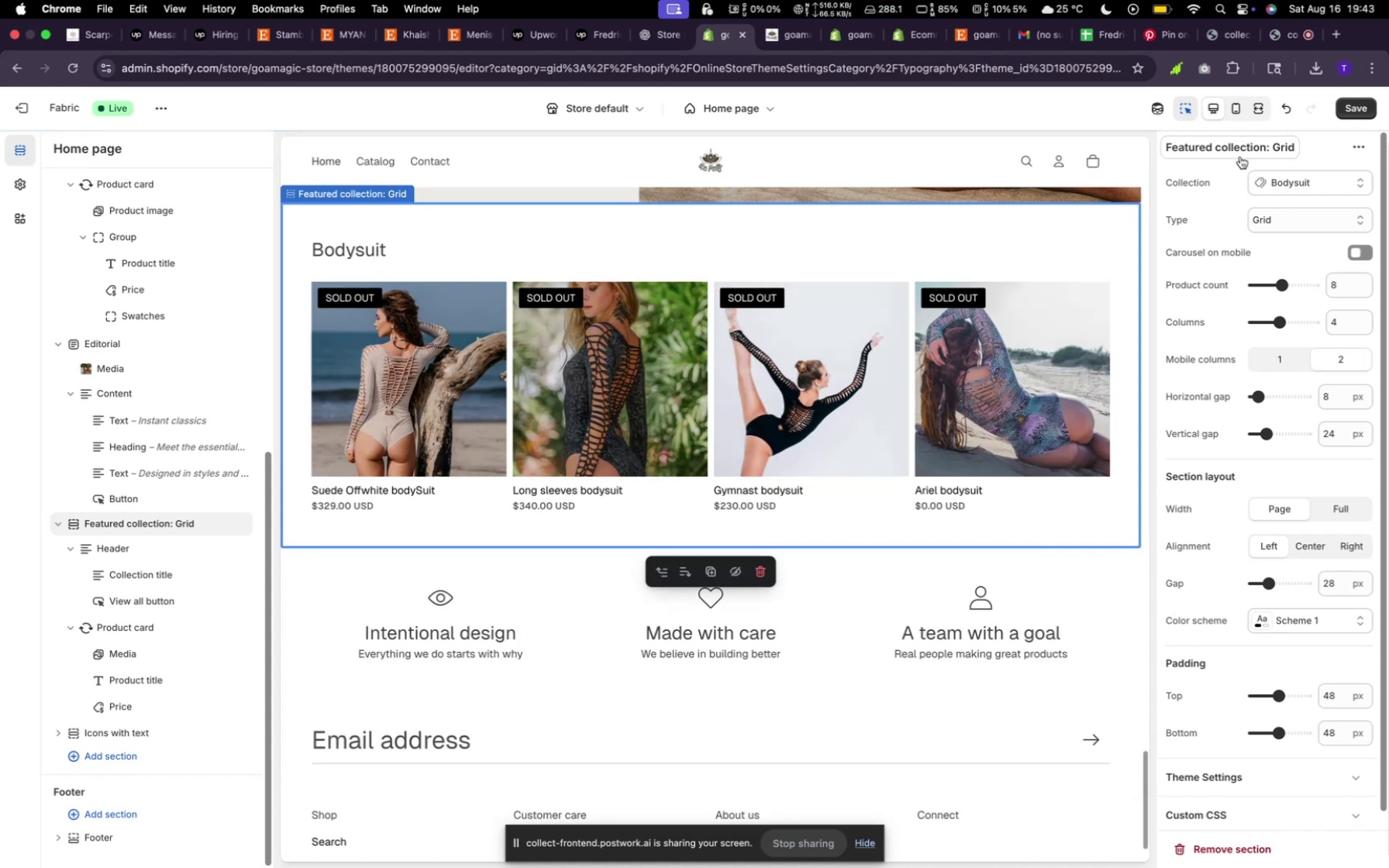 
left_click([1295, 181])
 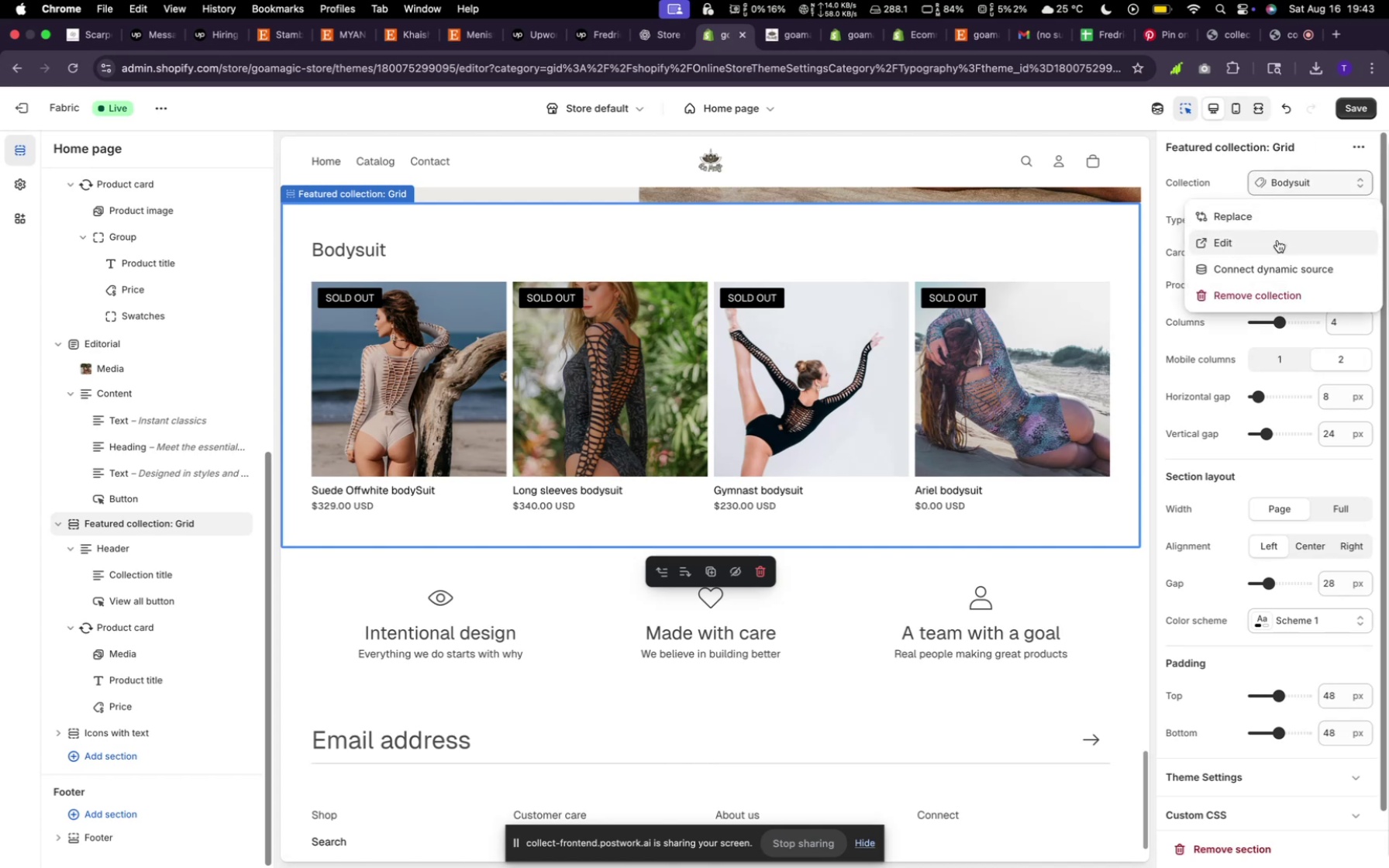 
left_click([1277, 240])
 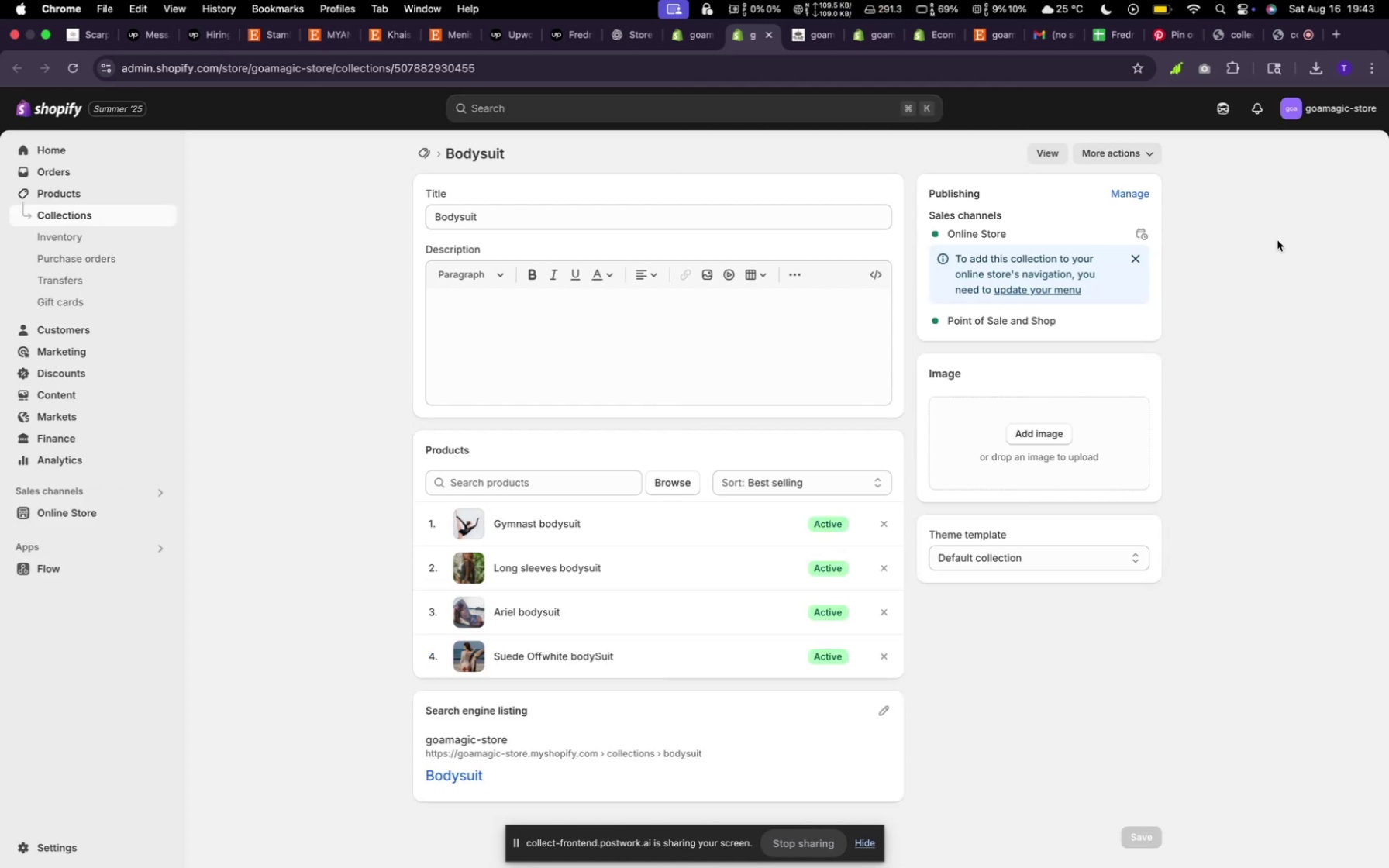 
wait(18.78)
 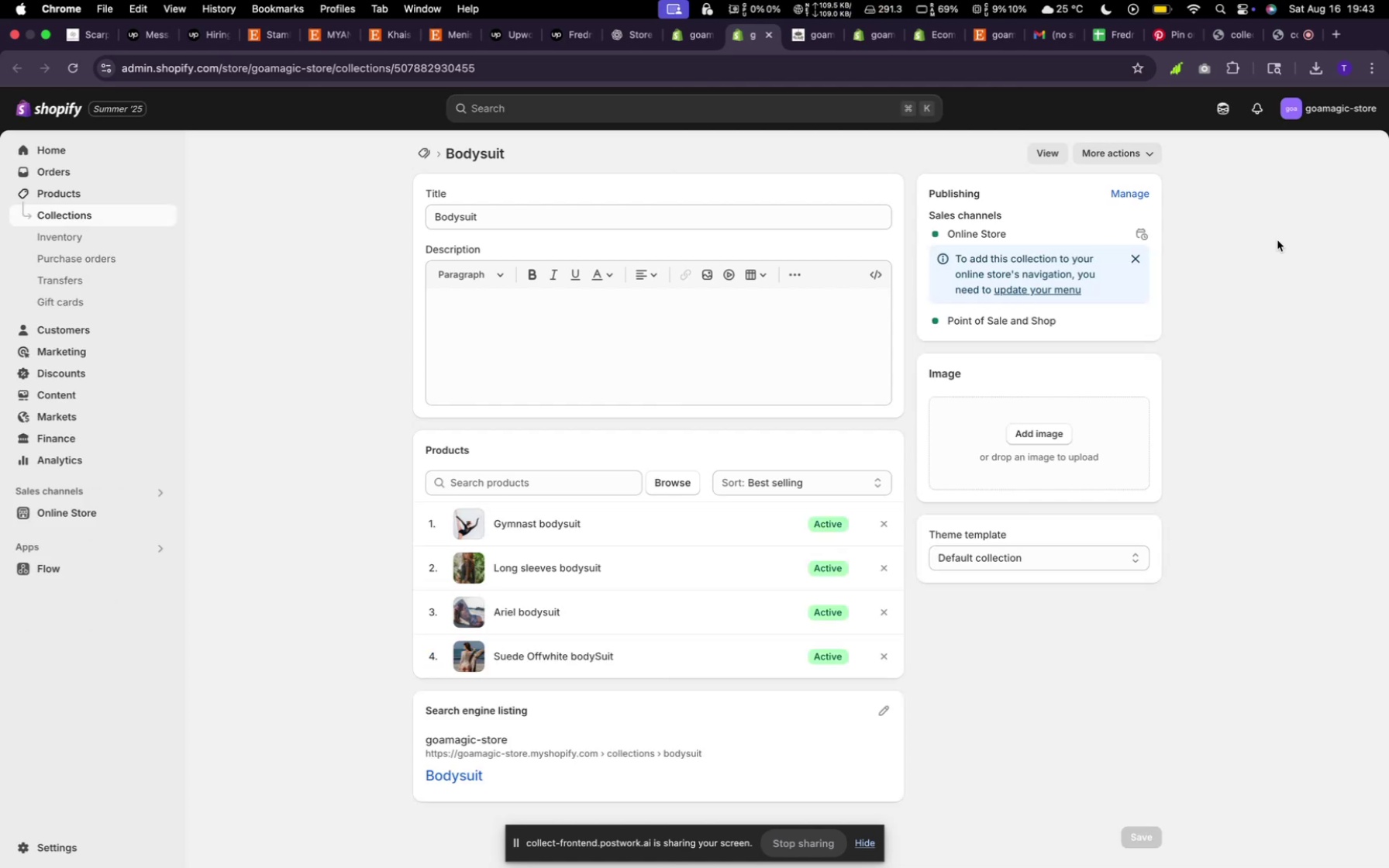 
left_click([425, 146])
 